 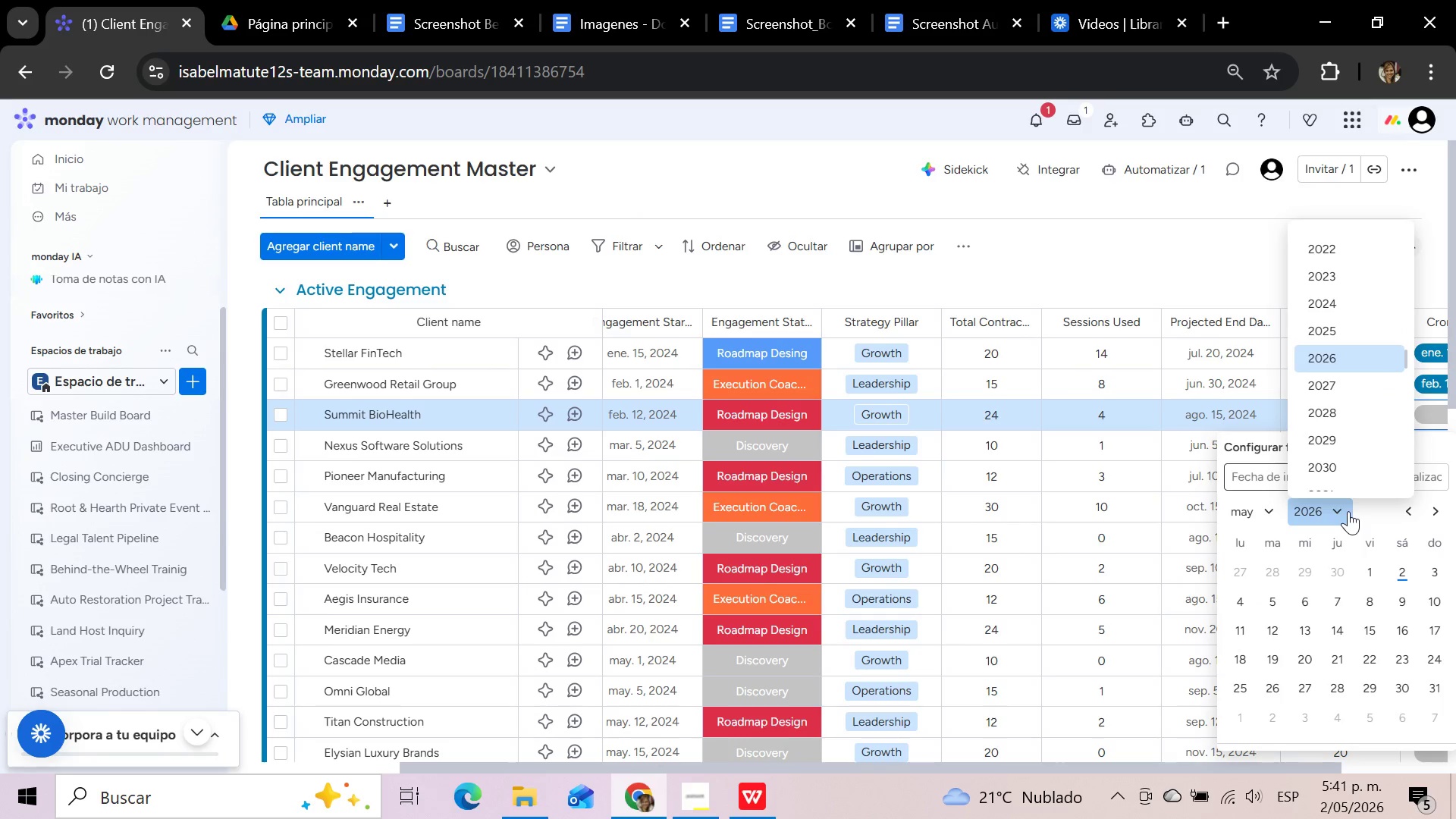 
left_click([1344, 309])
 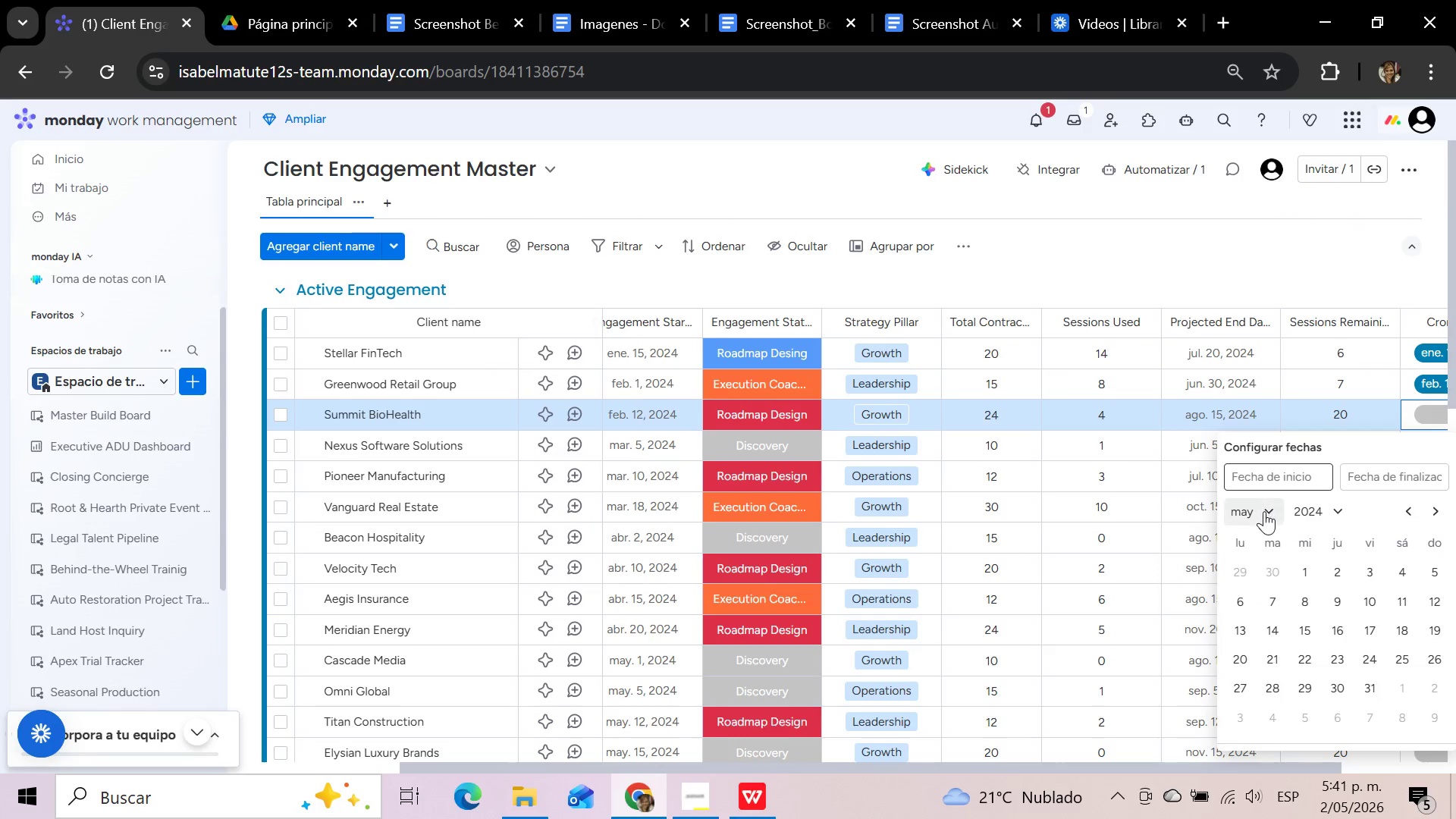 
left_click([1265, 512])
 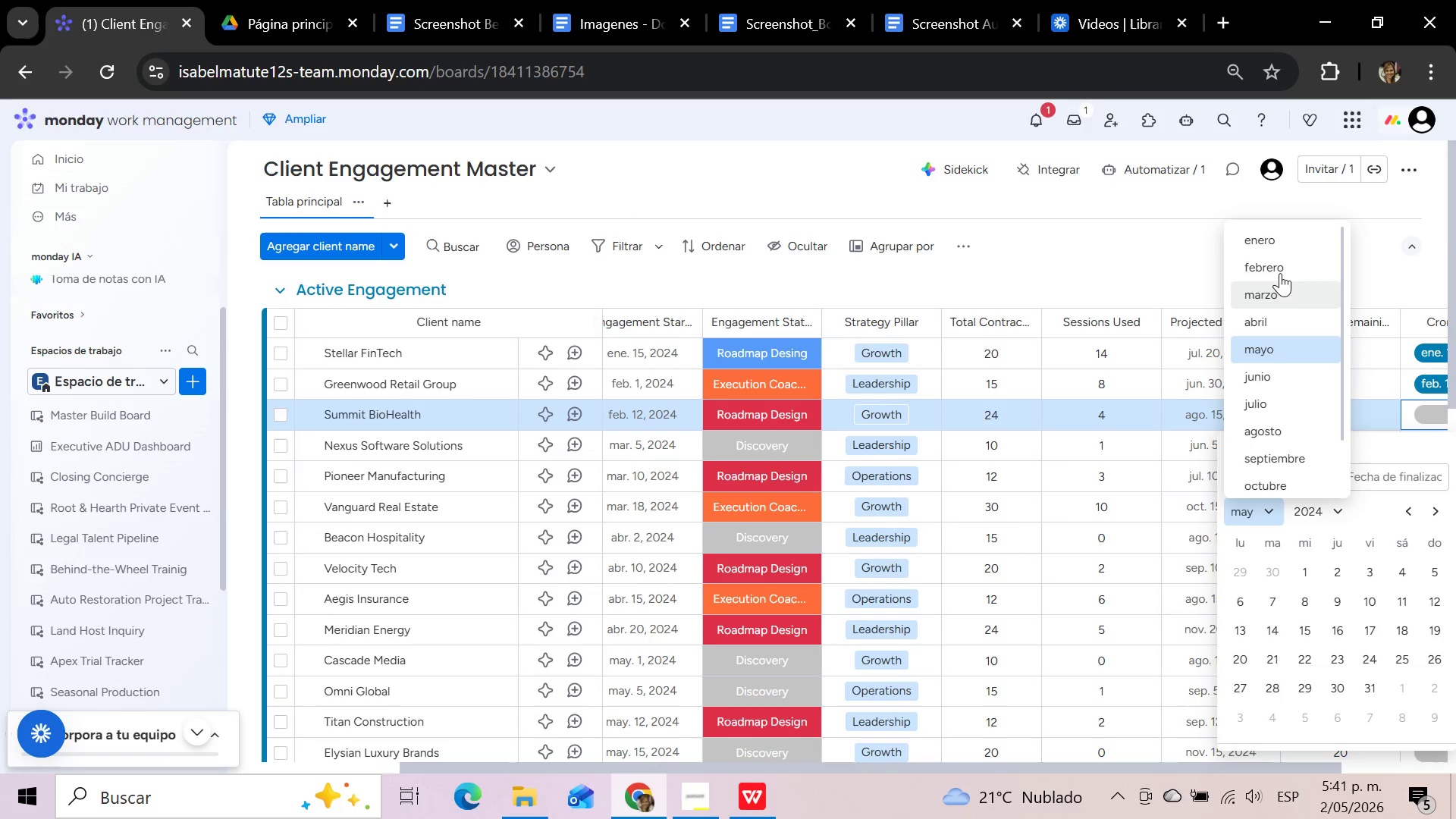 
left_click([1277, 265])
 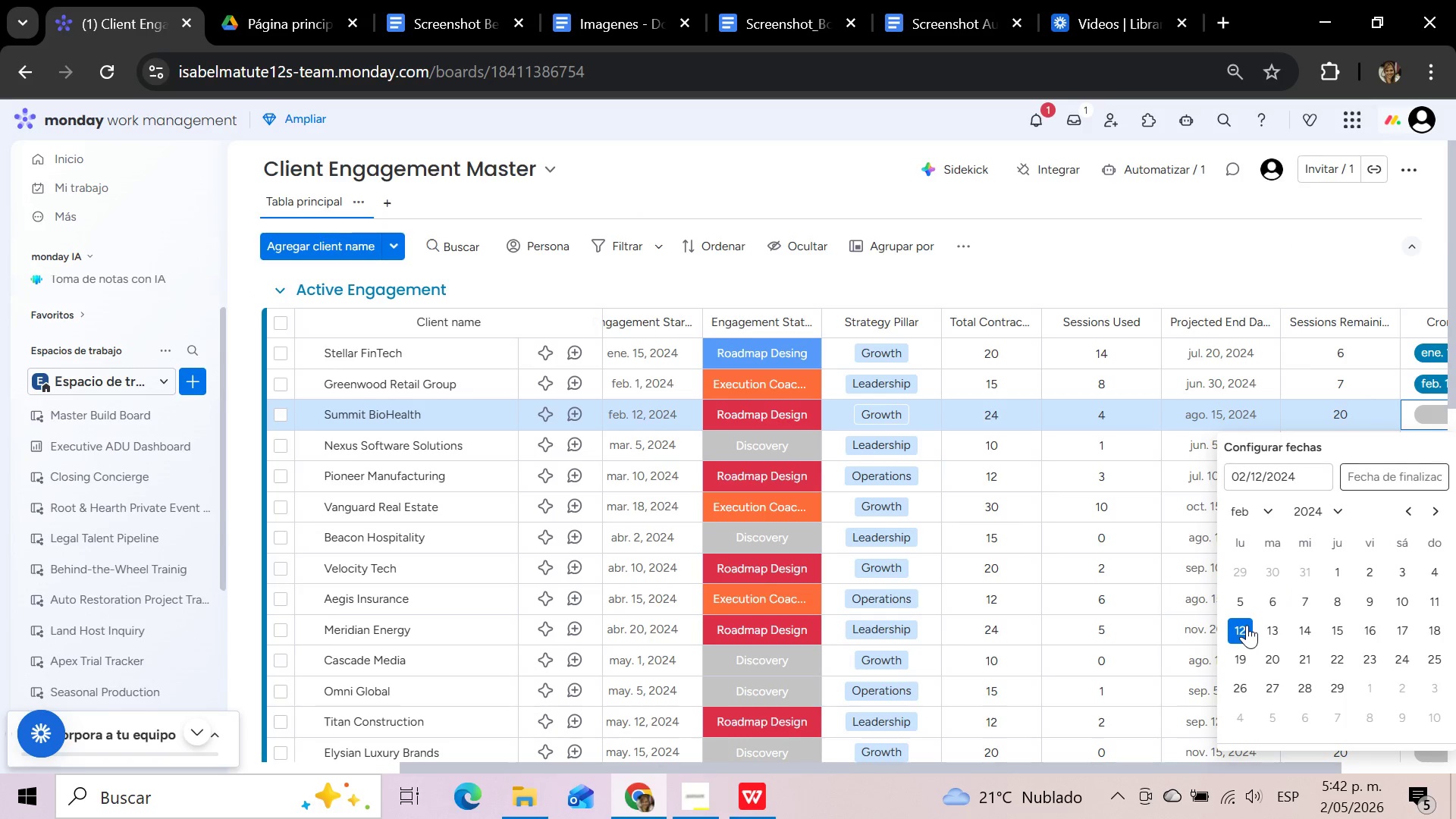 
wait(5.2)
 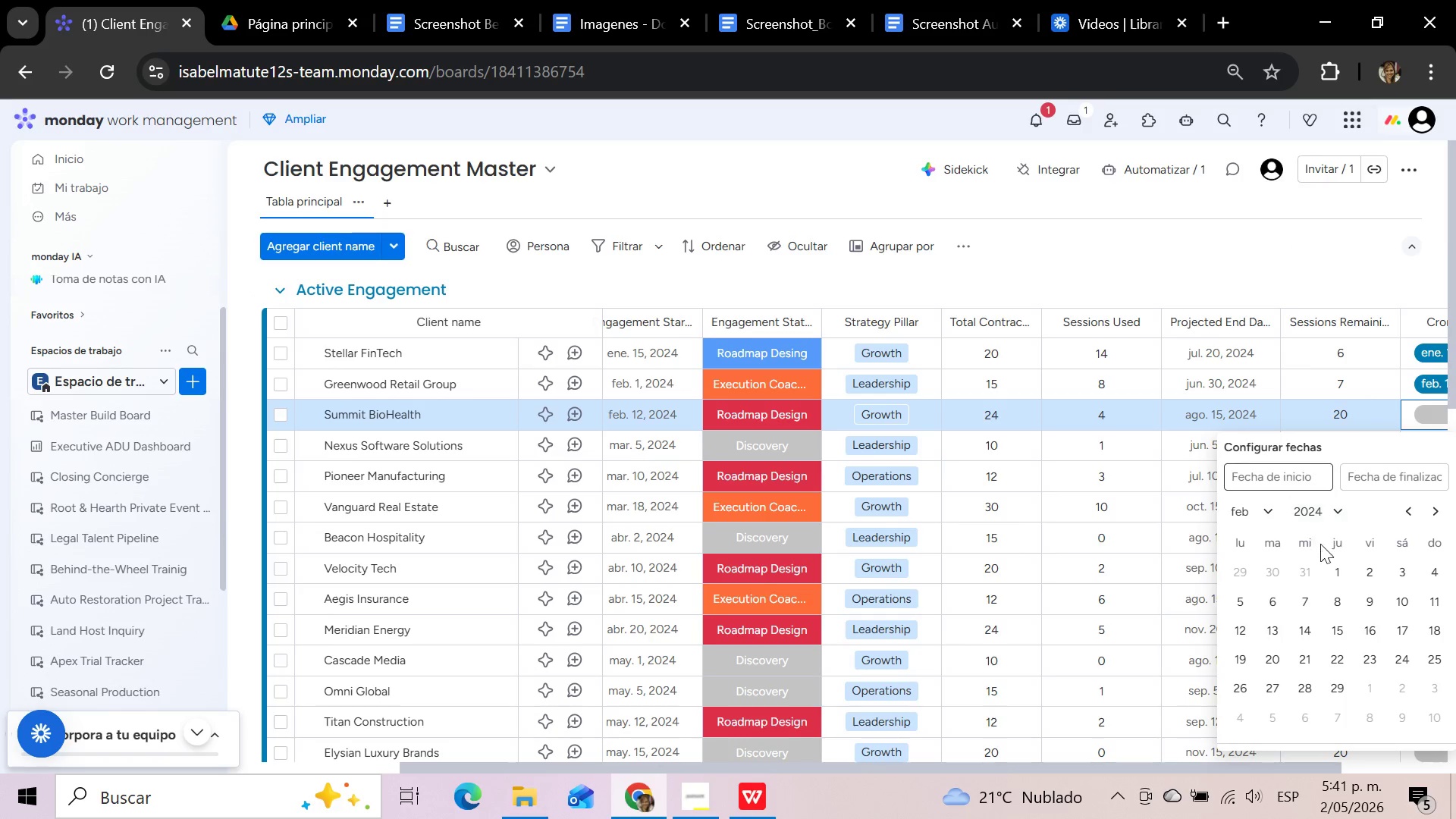 
left_click([1398, 479])
 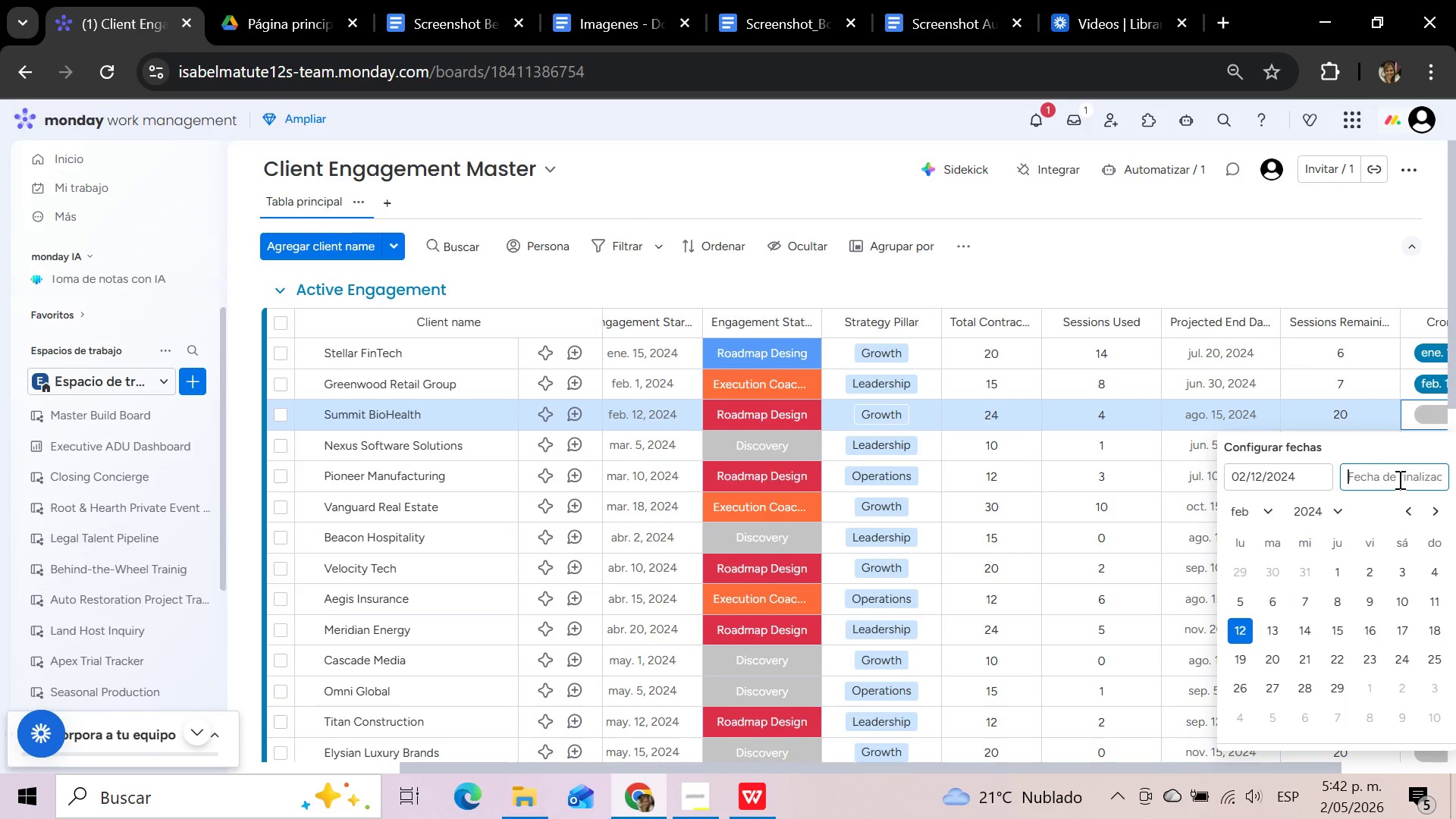 
left_click([1272, 510])
 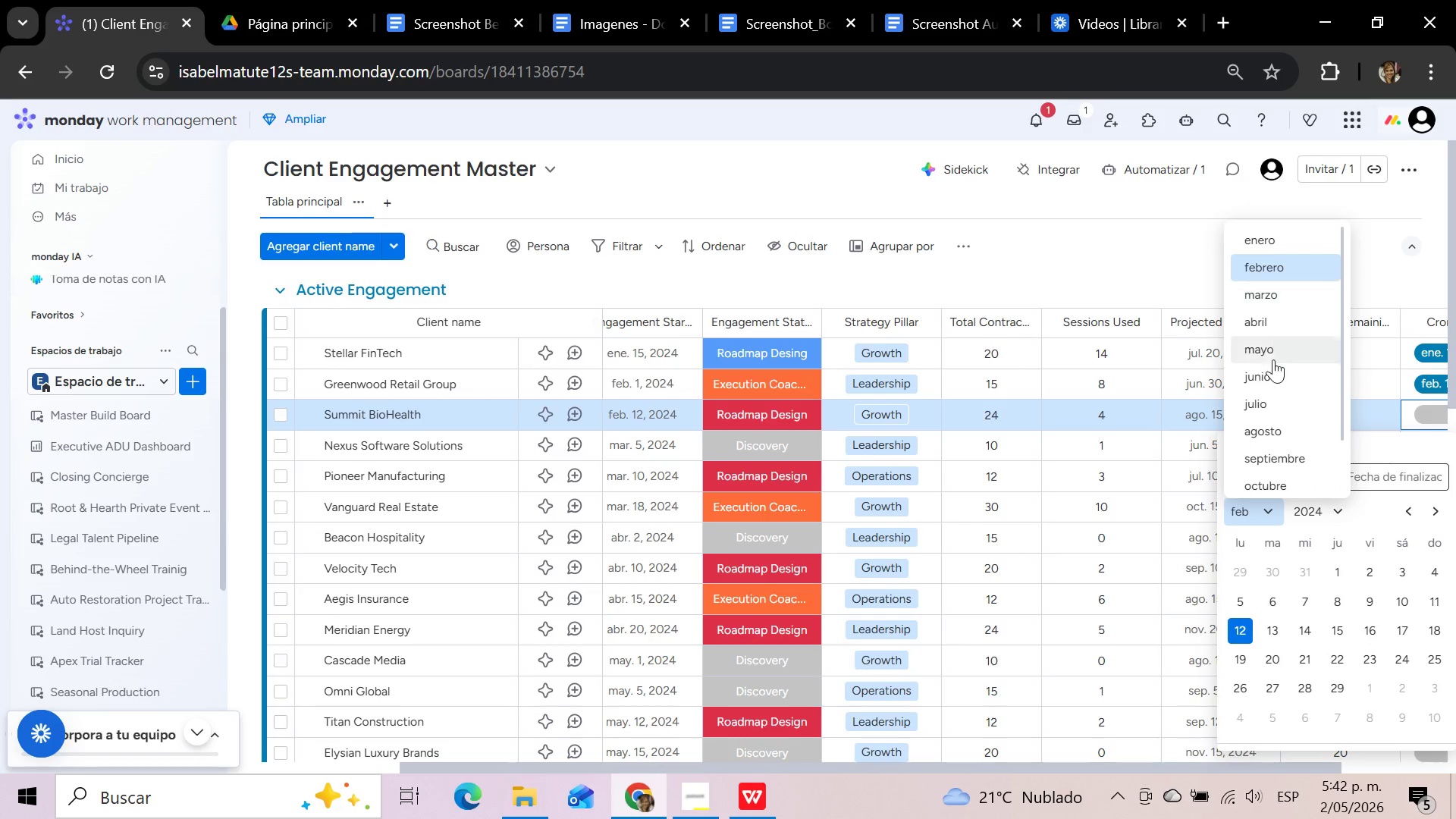 
left_click([1272, 426])
 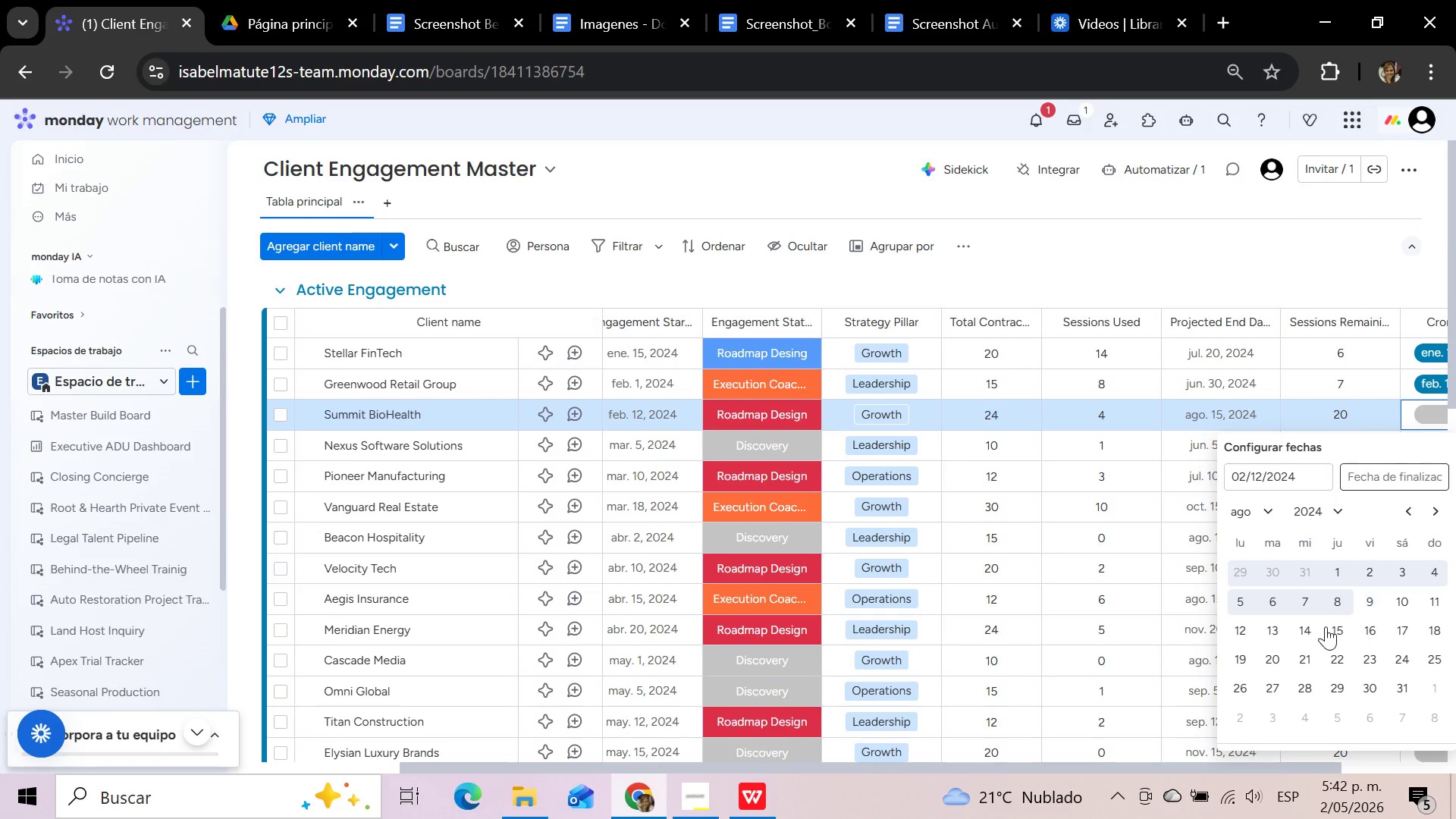 
left_click([1335, 627])
 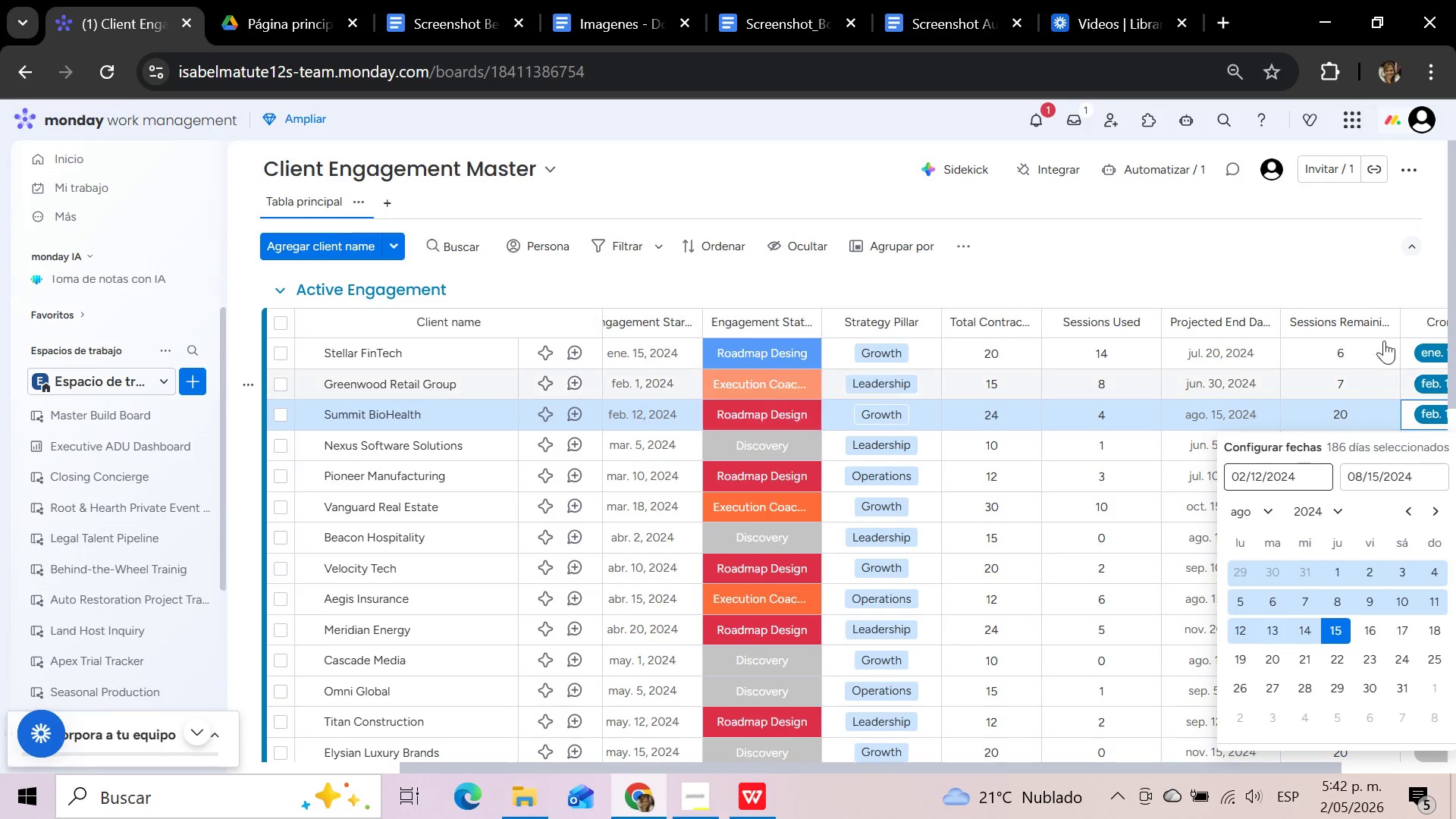 
left_click([1379, 281])
 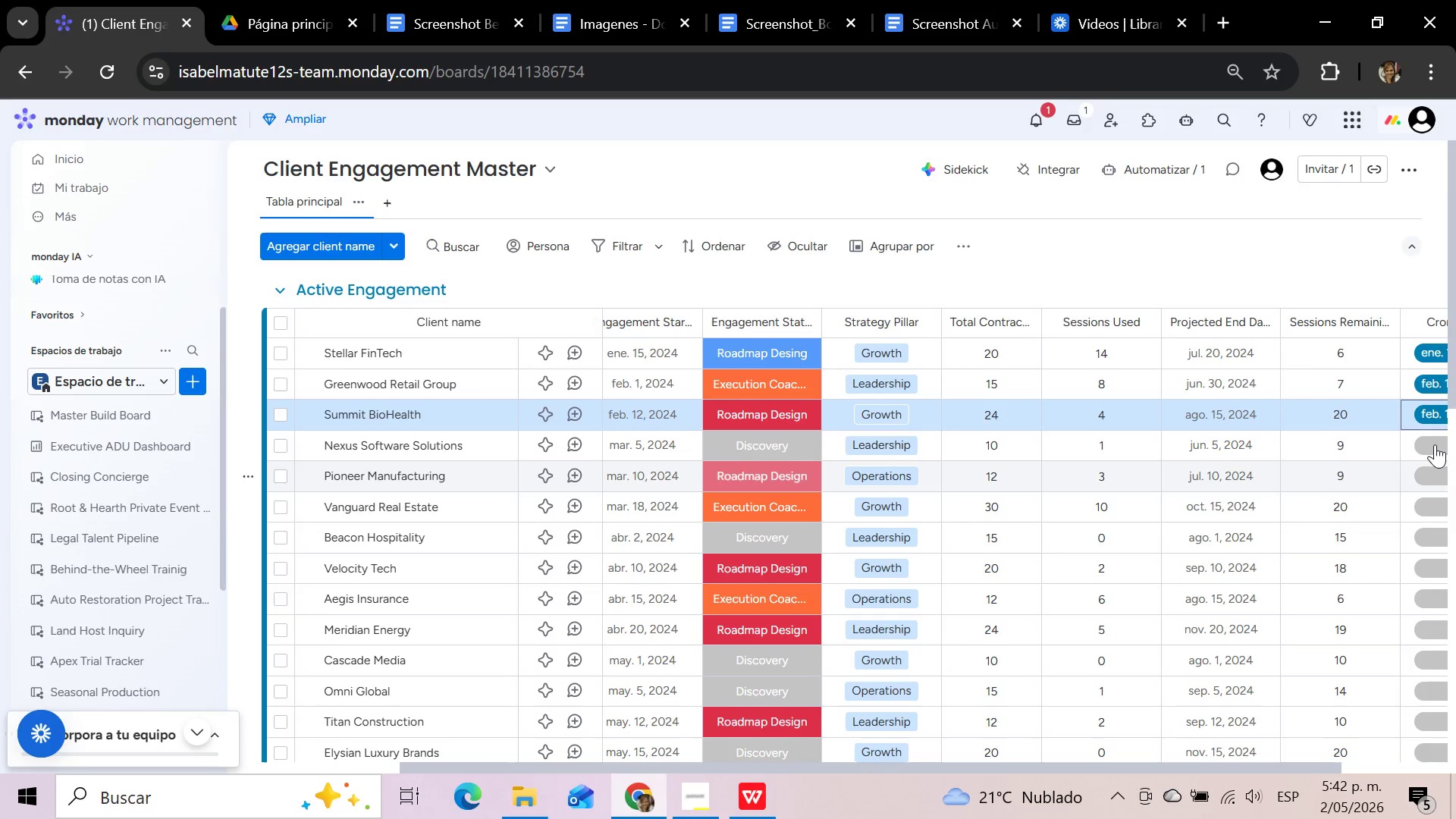 
left_click([1433, 442])
 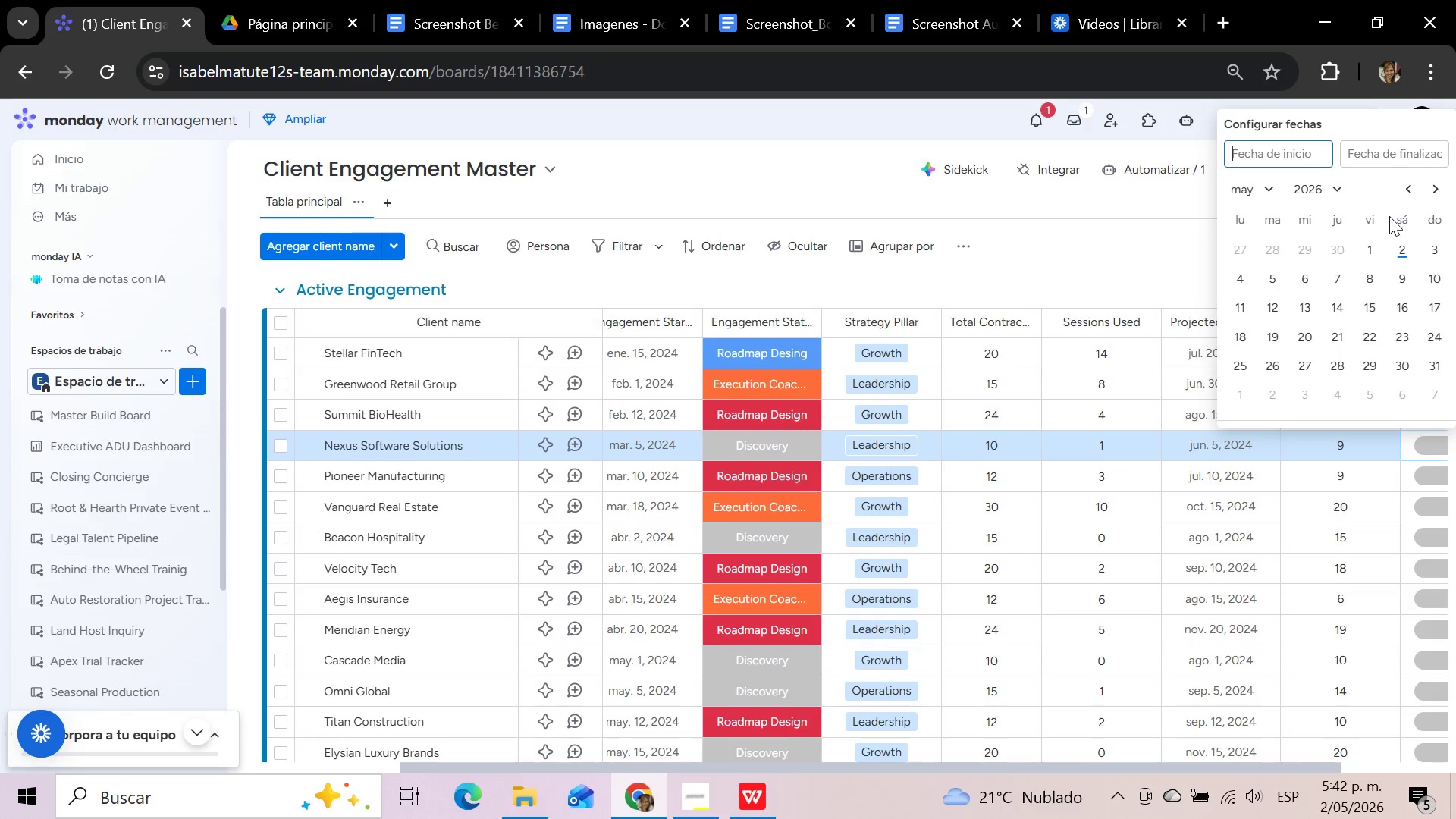 
mouse_move([1338, 213])
 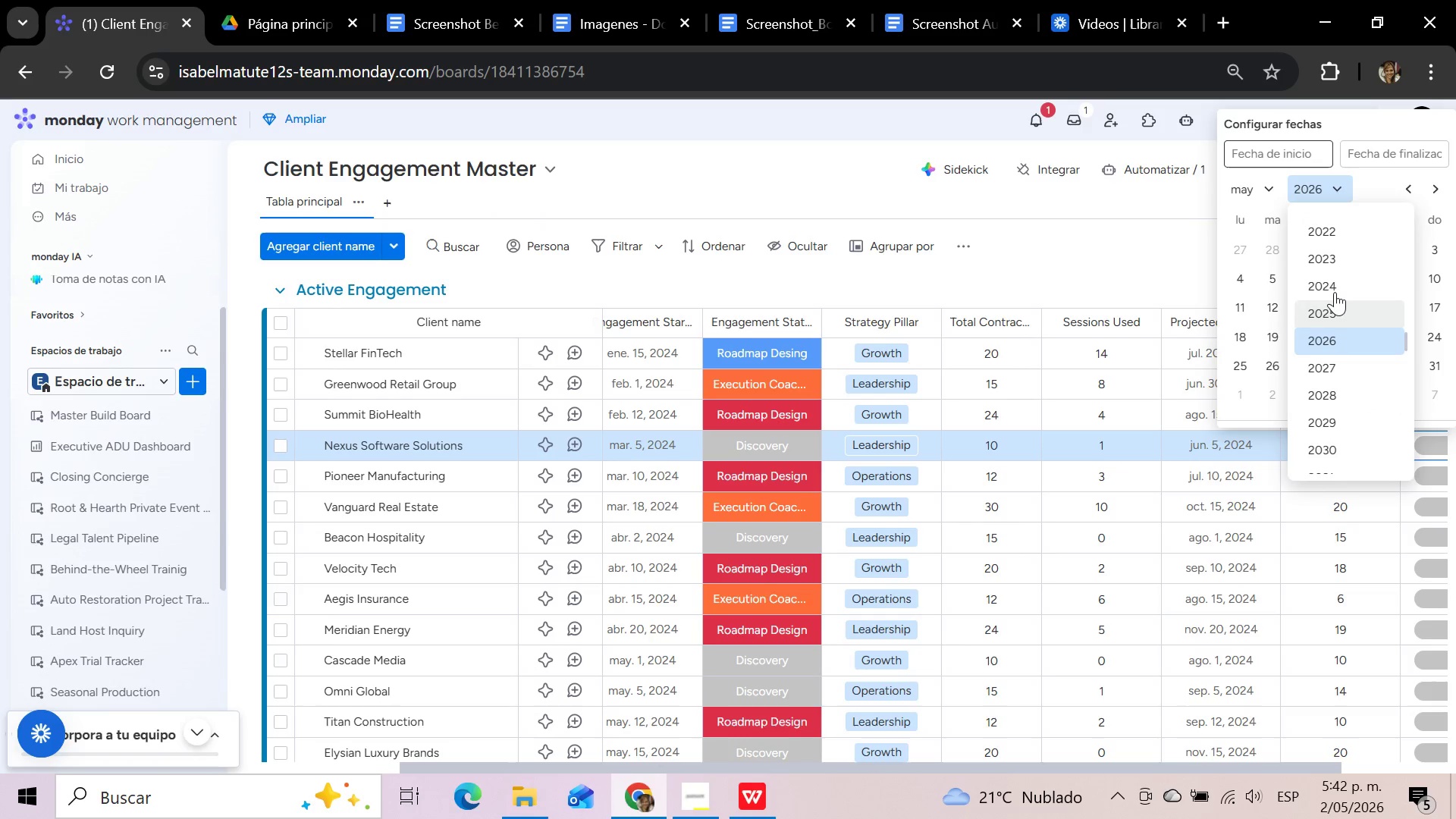 
left_click([1335, 288])
 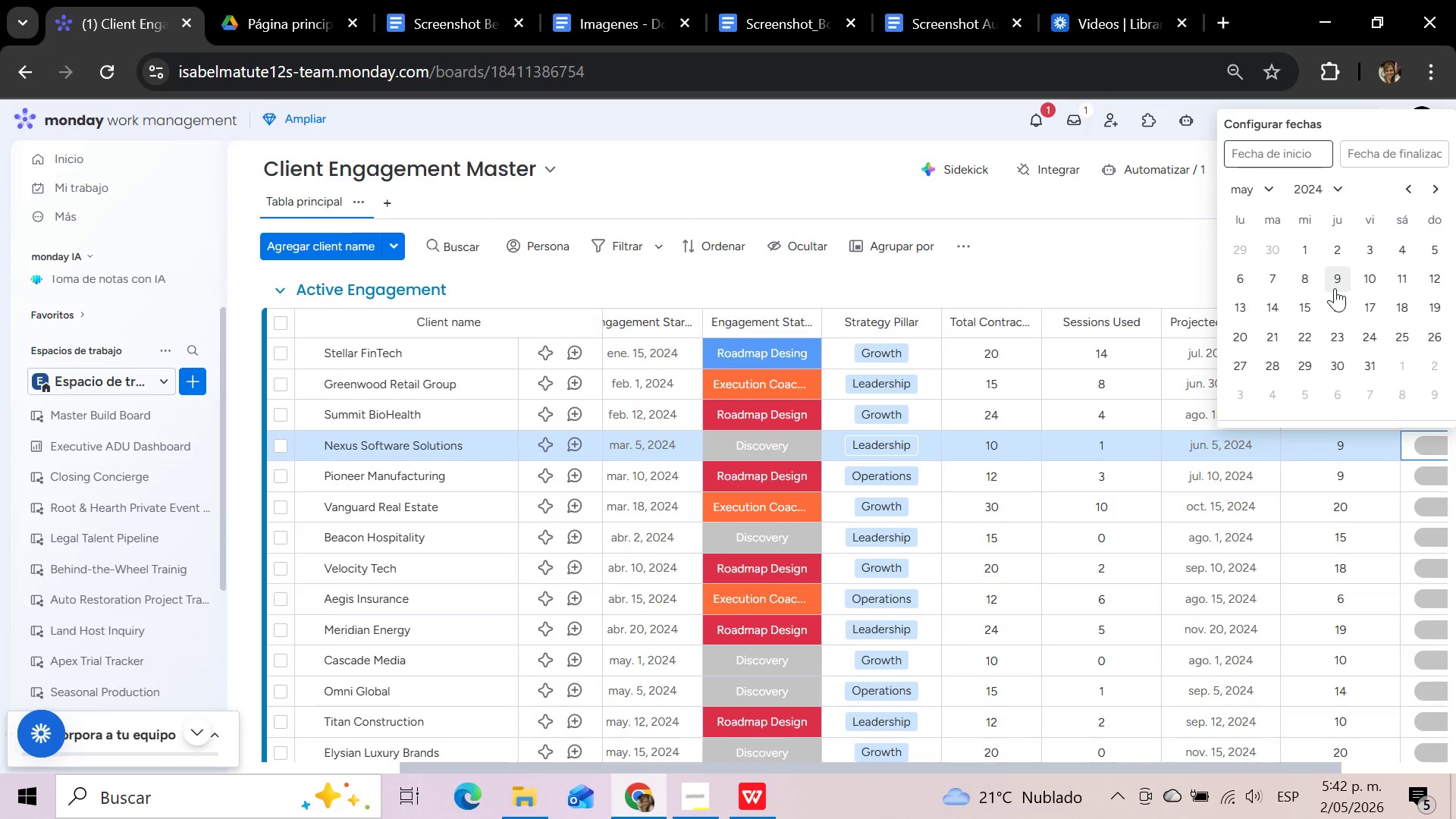 
left_click([1270, 190])
 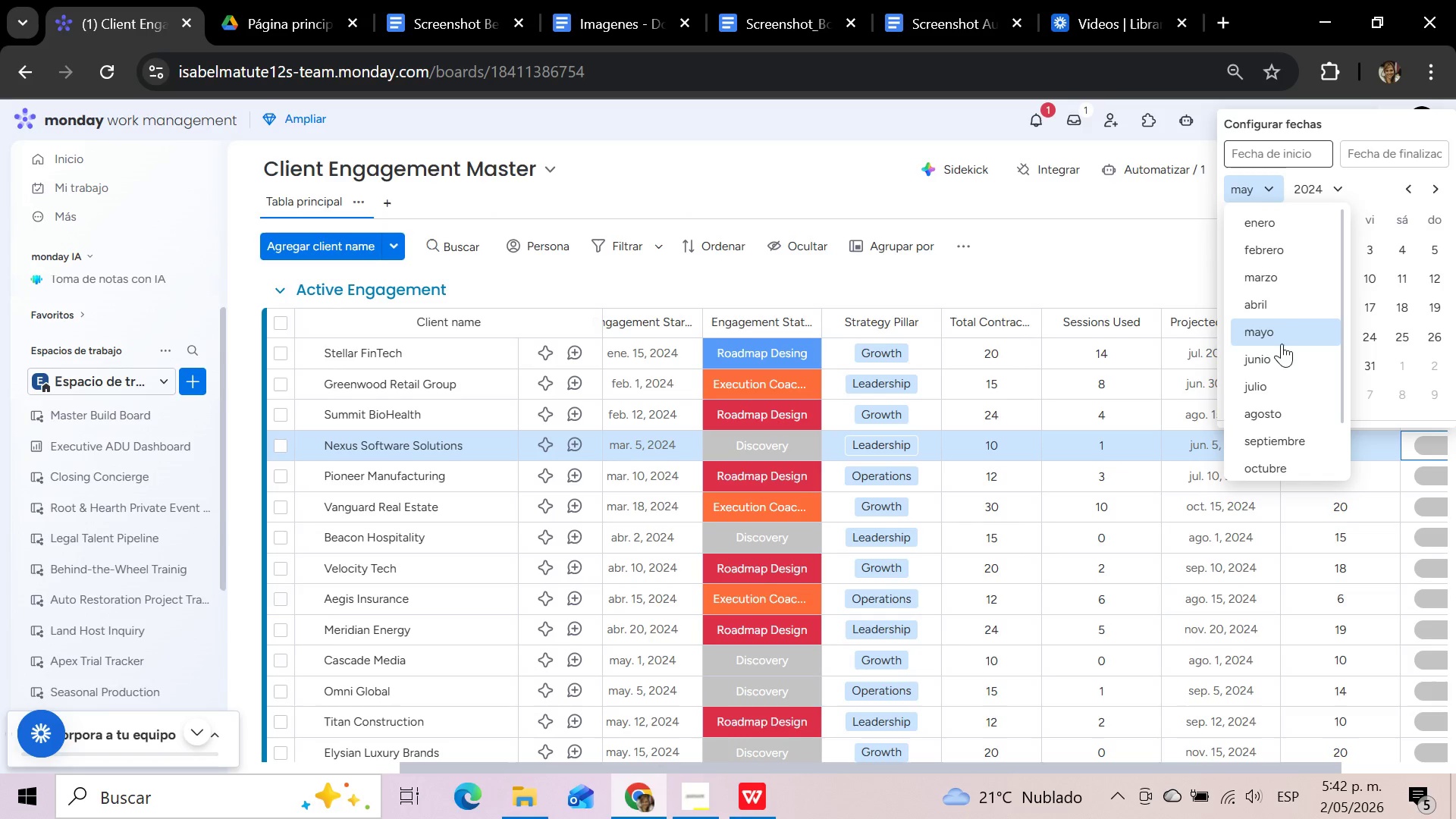 
left_click([1281, 276])
 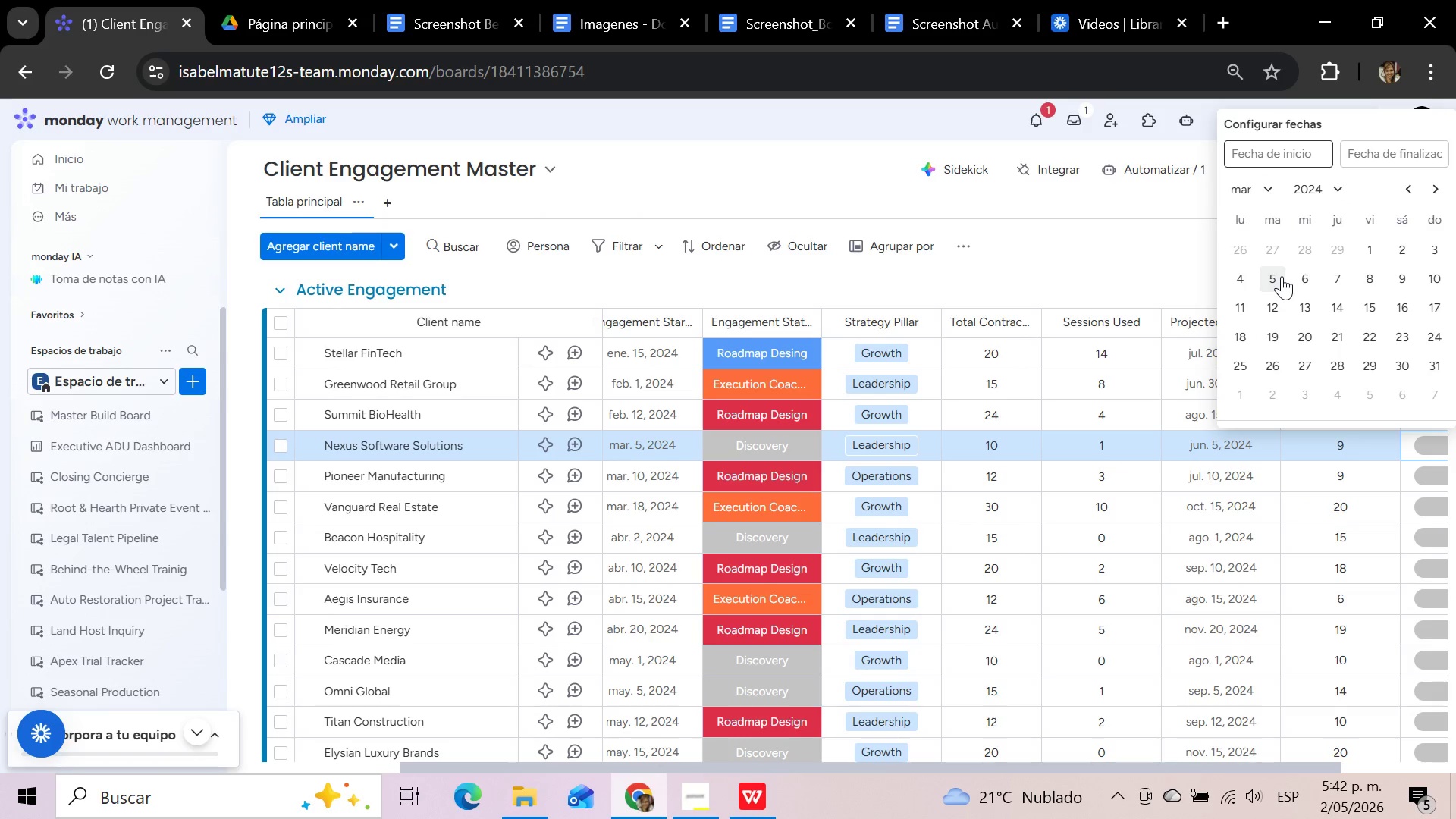 
left_click([1282, 276])
 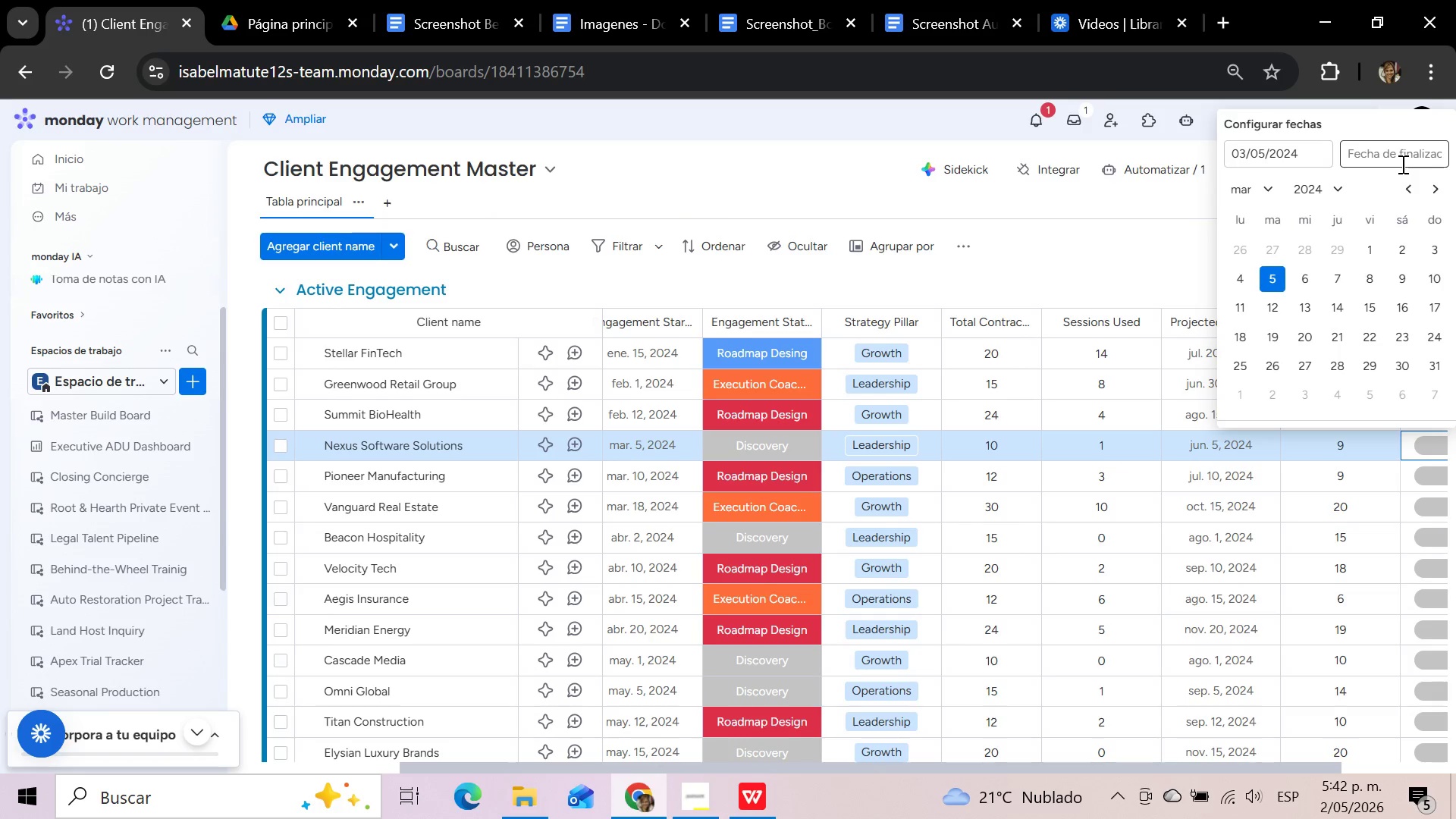 
wait(6.23)
 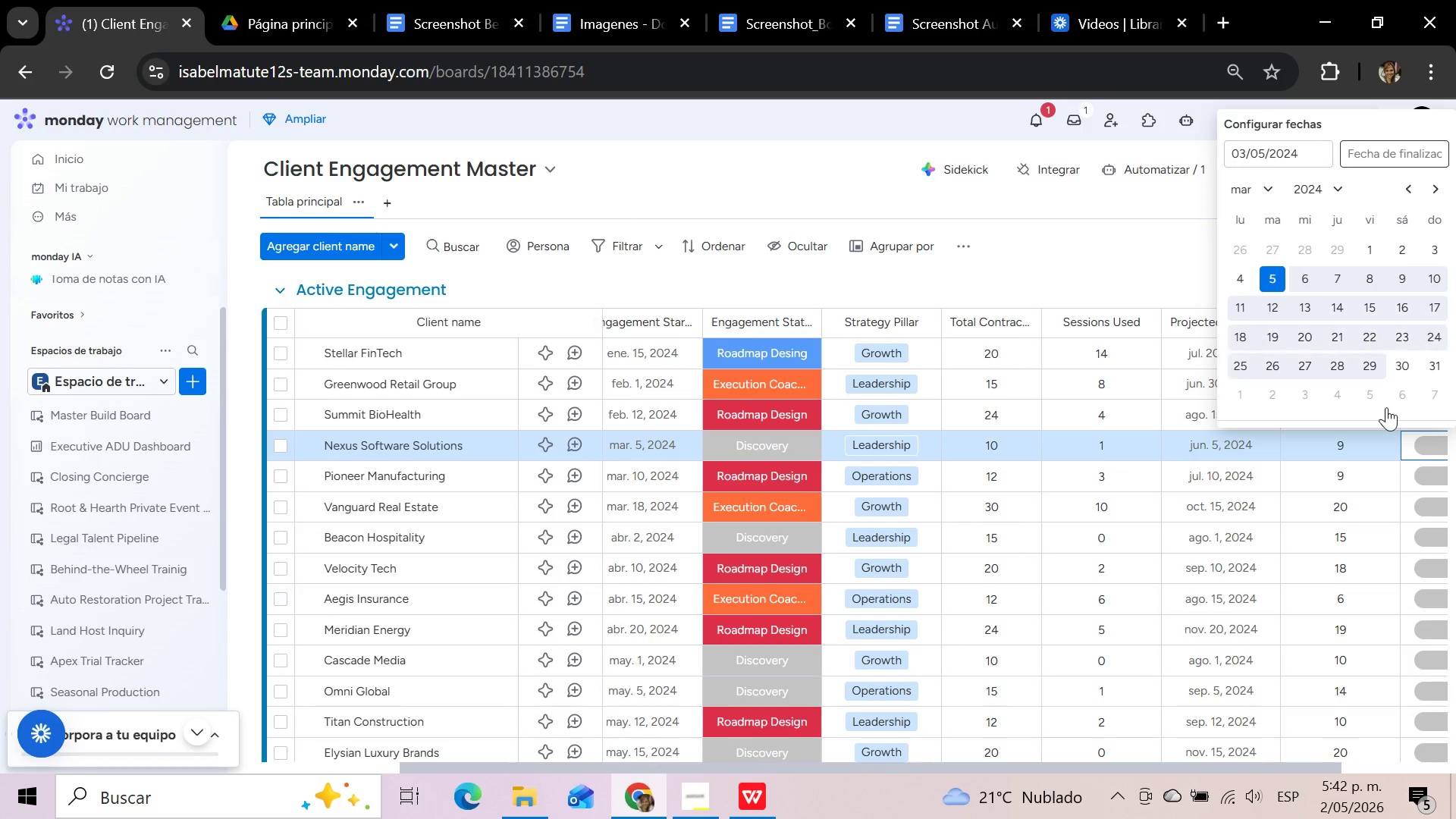 
left_click([1401, 164])
 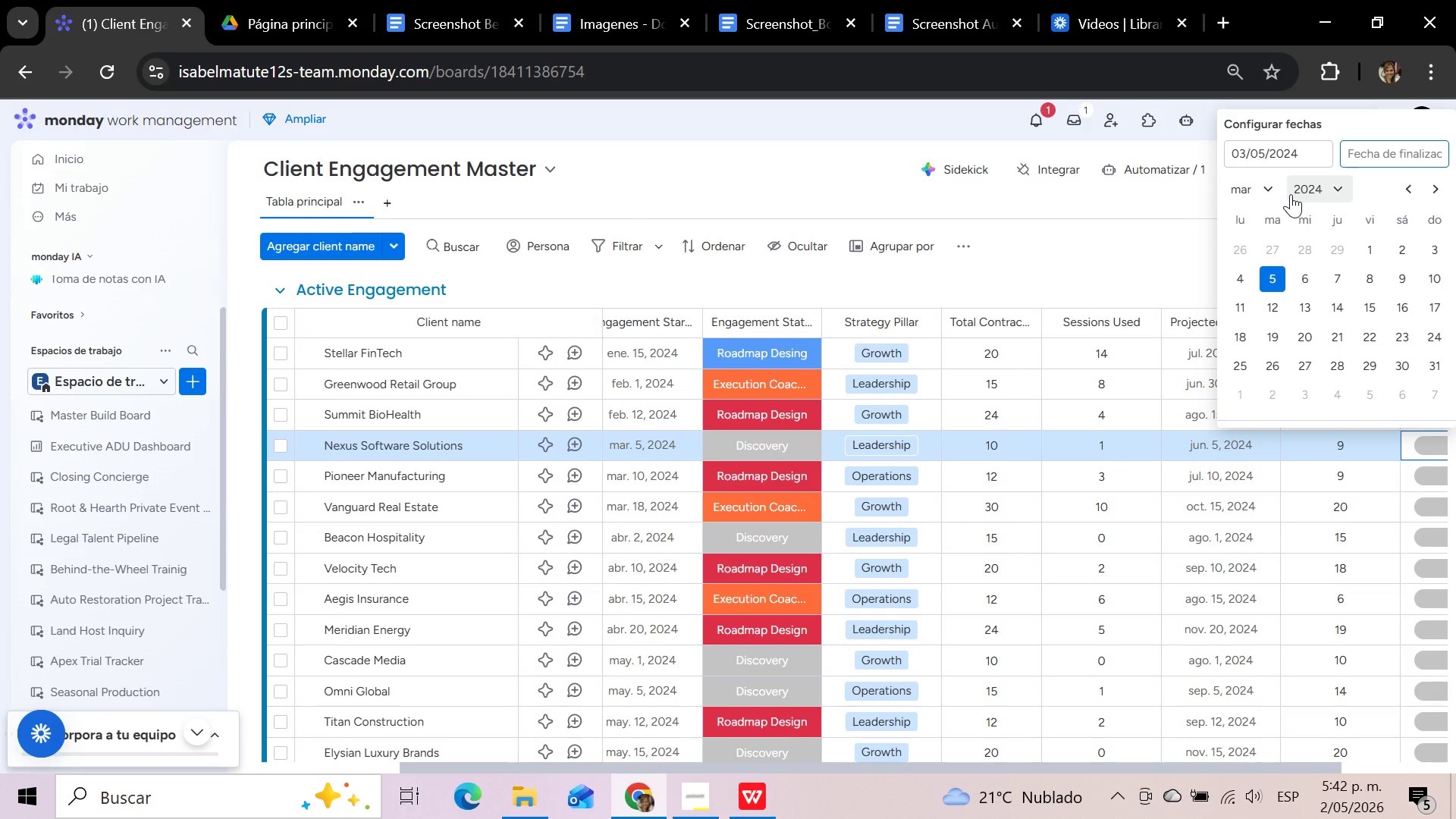 
mouse_move([1269, 205])
 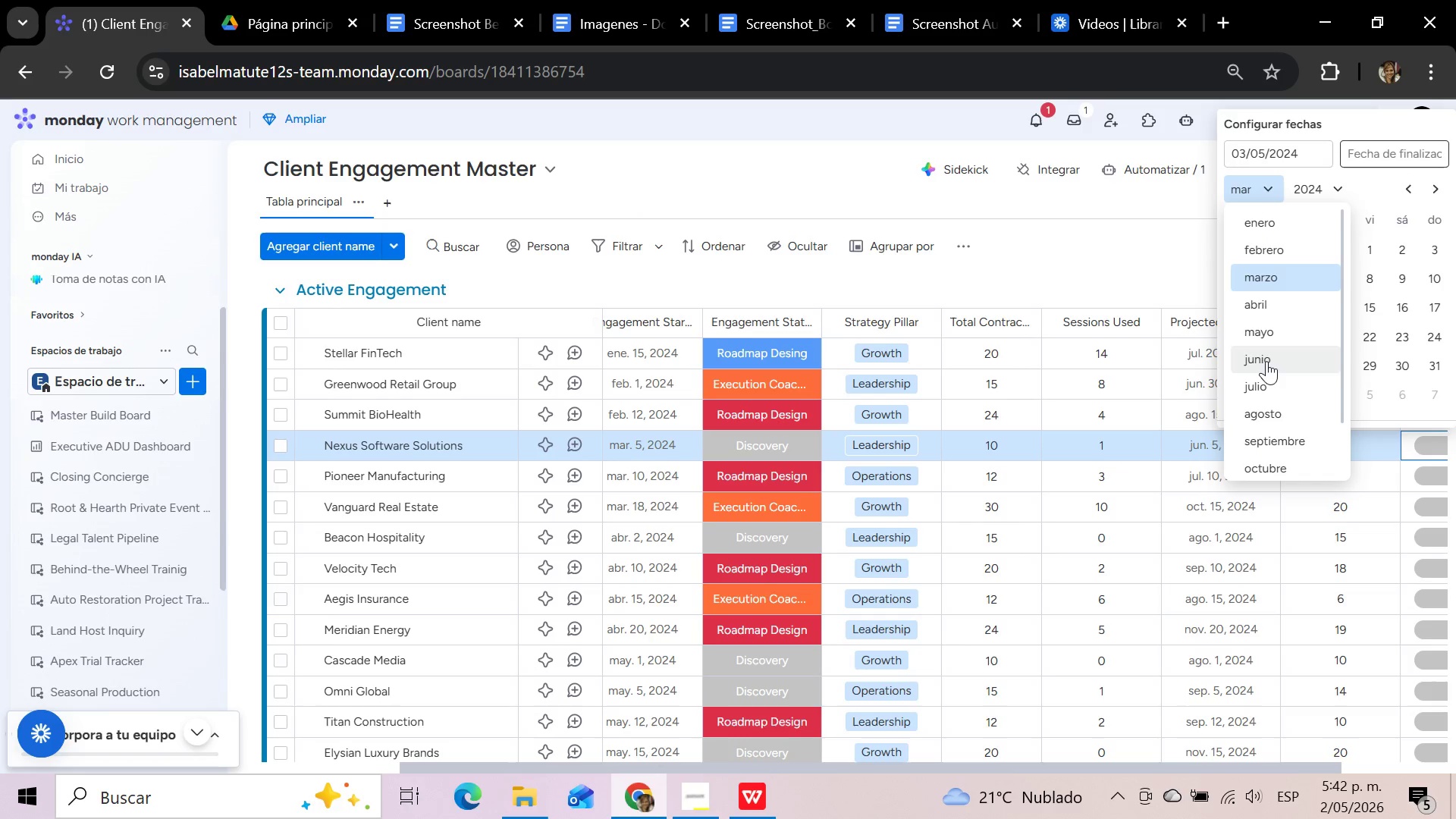 
left_click([1266, 361])
 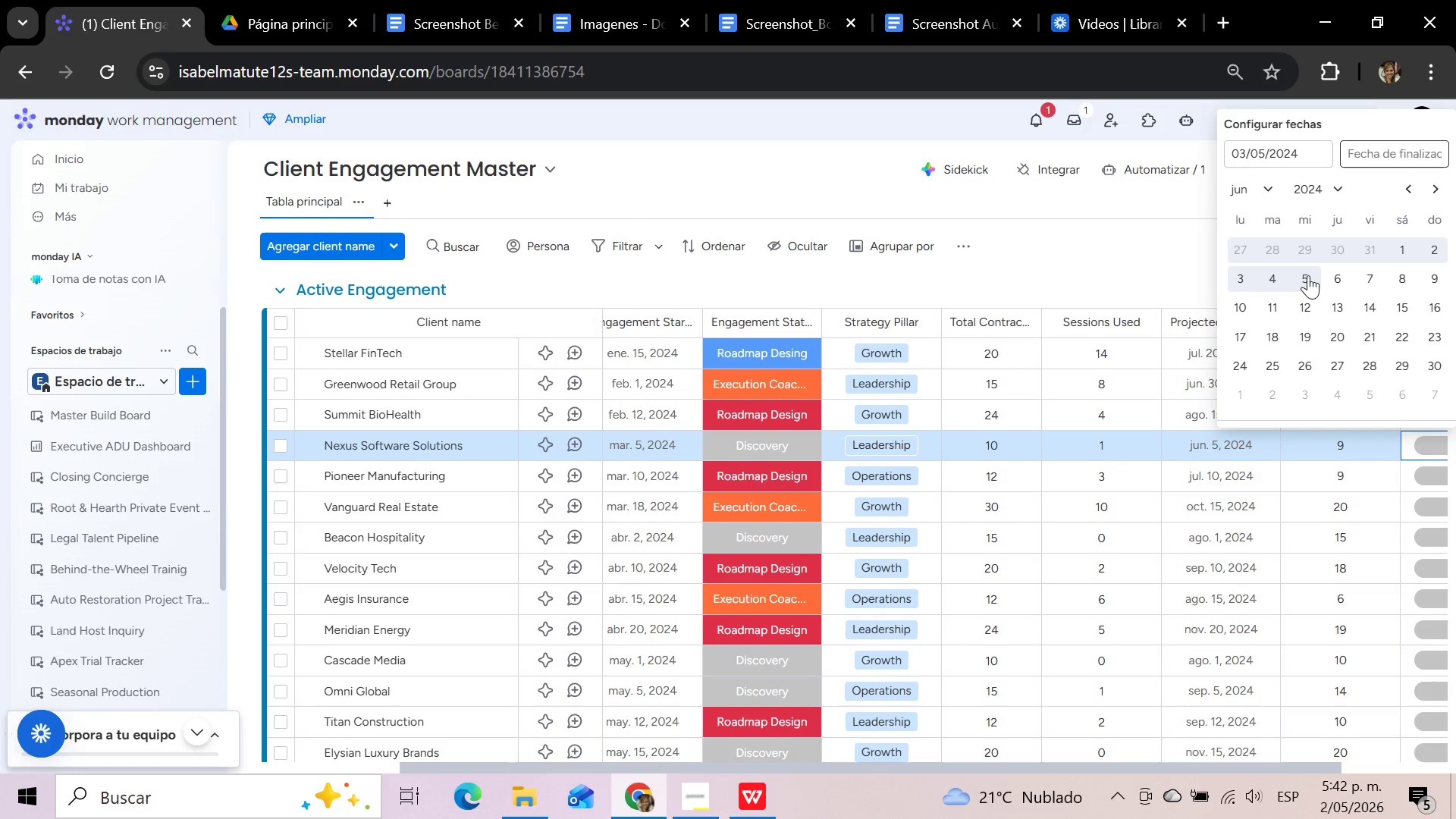 
left_click([1308, 275])
 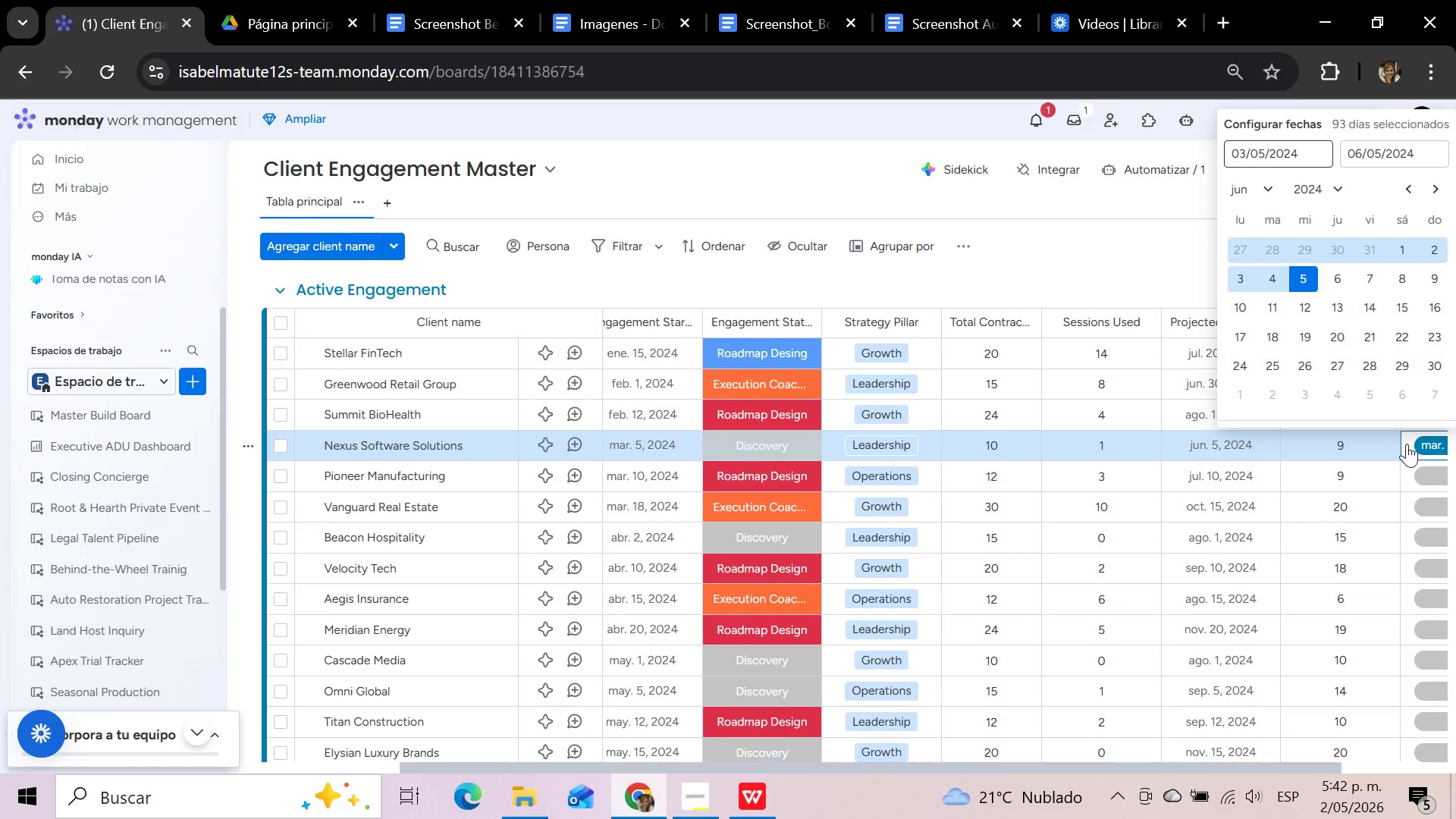 
left_click([1418, 468])
 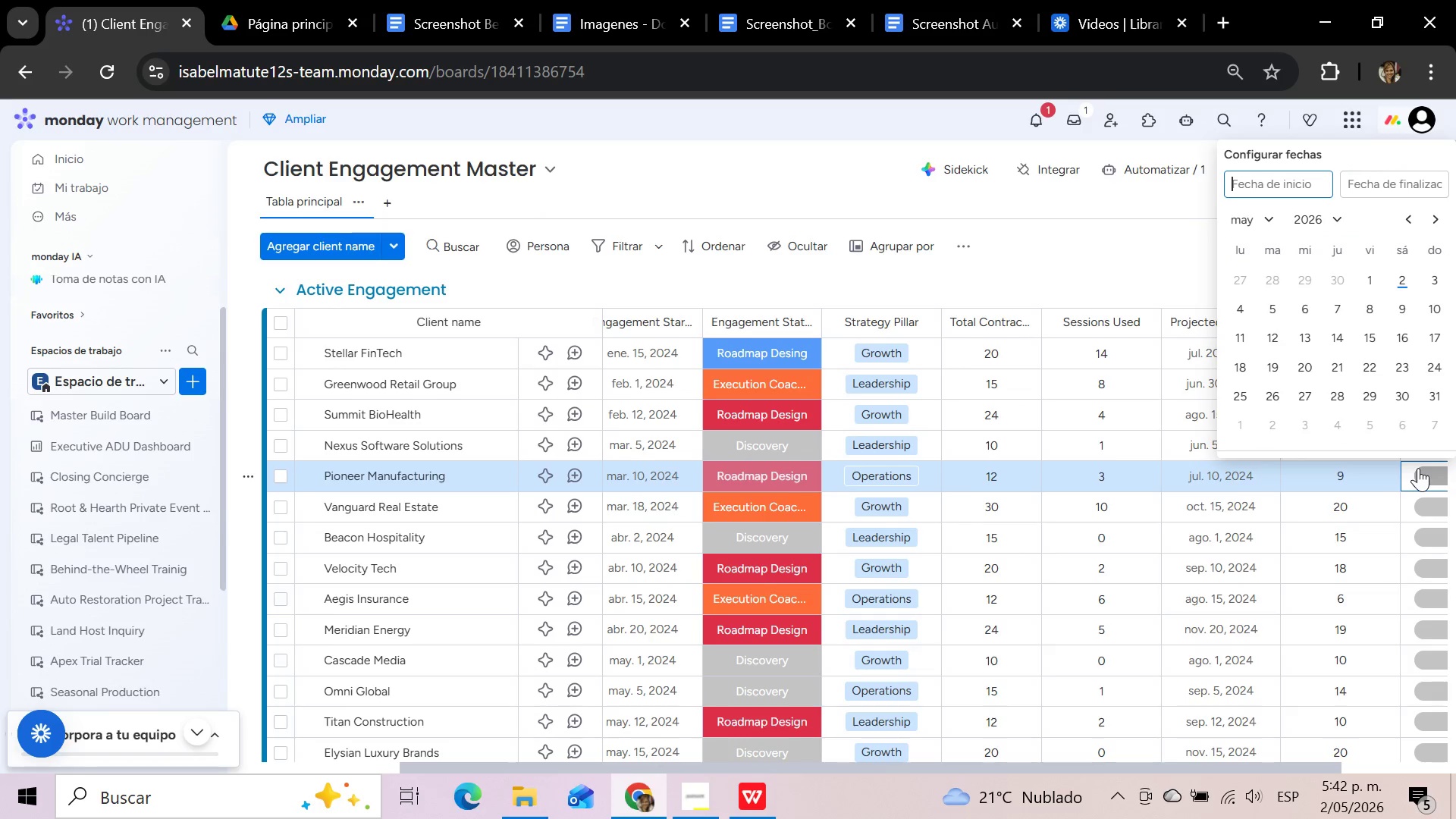 
left_click([1338, 221])
 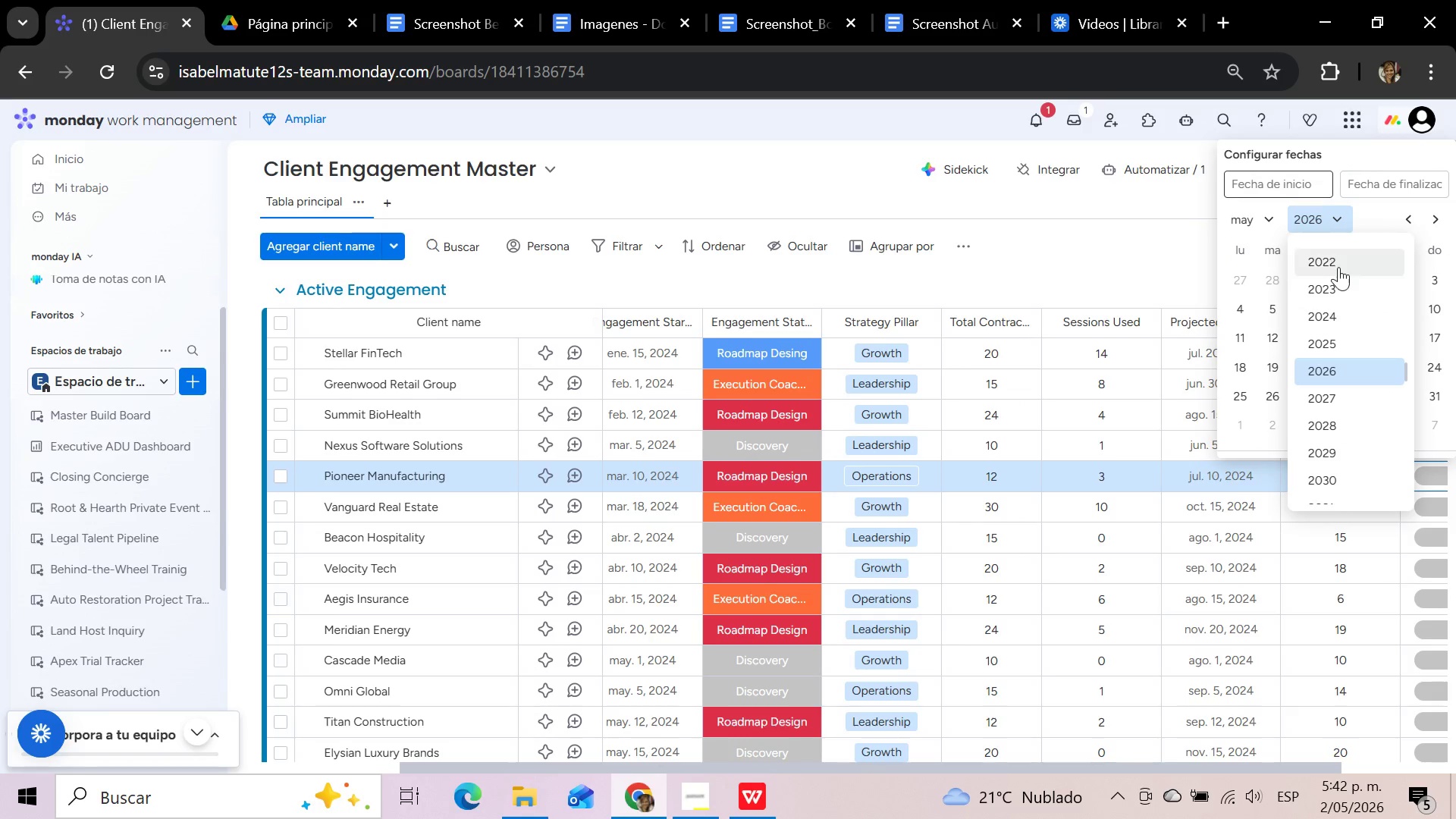 
mouse_move([1334, 284])
 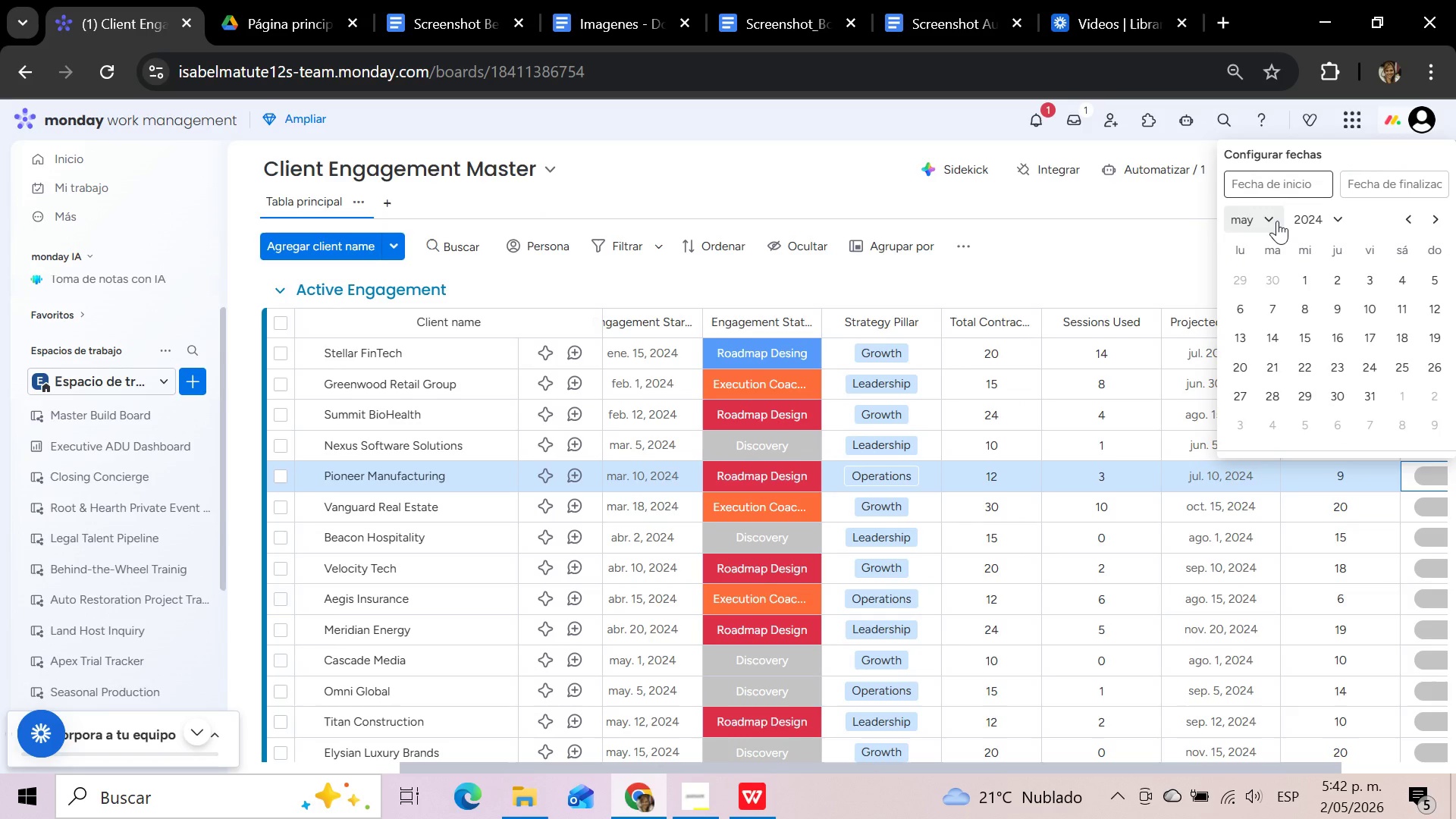 
left_click([1277, 221])
 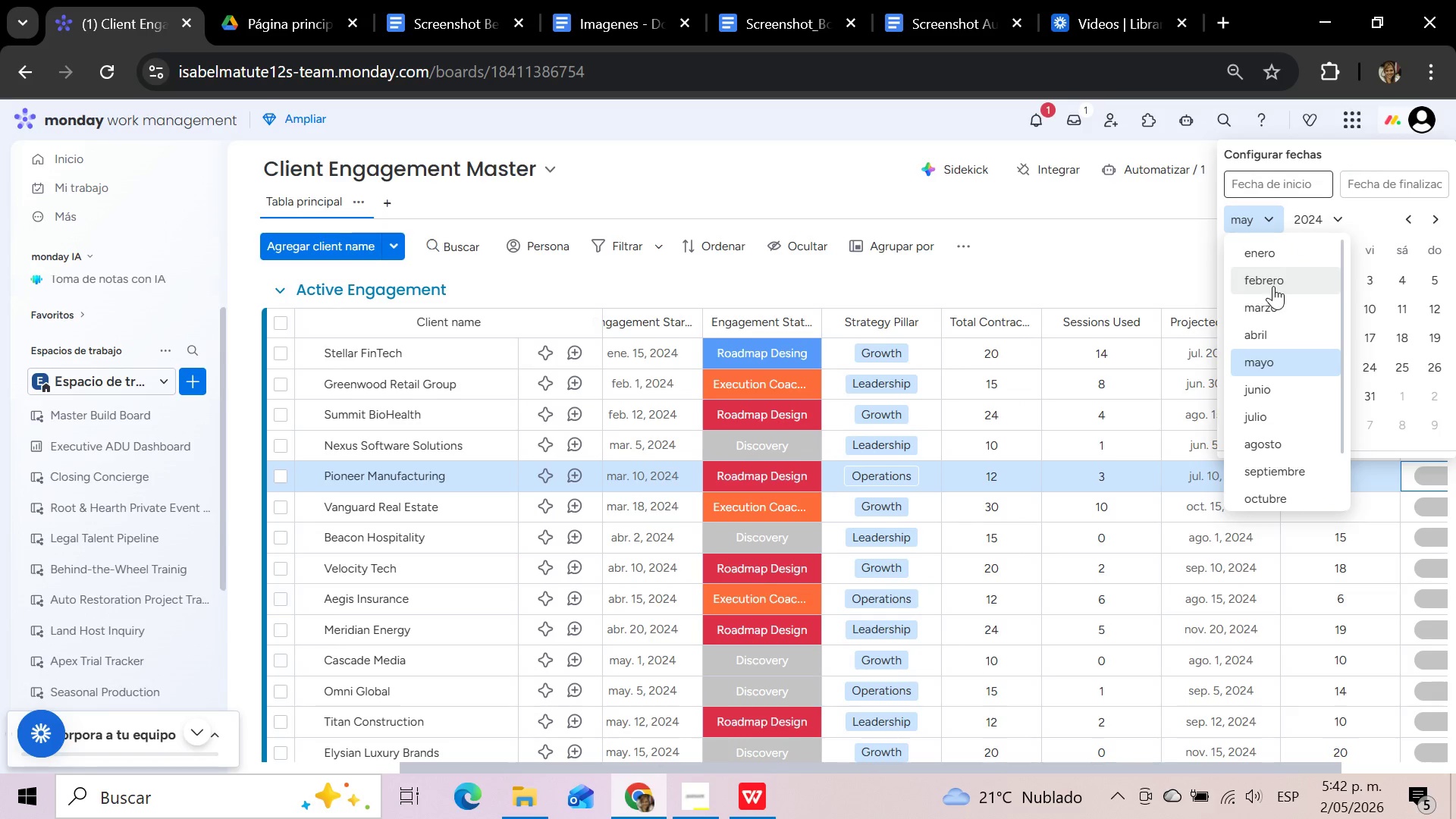 
left_click([1279, 309])
 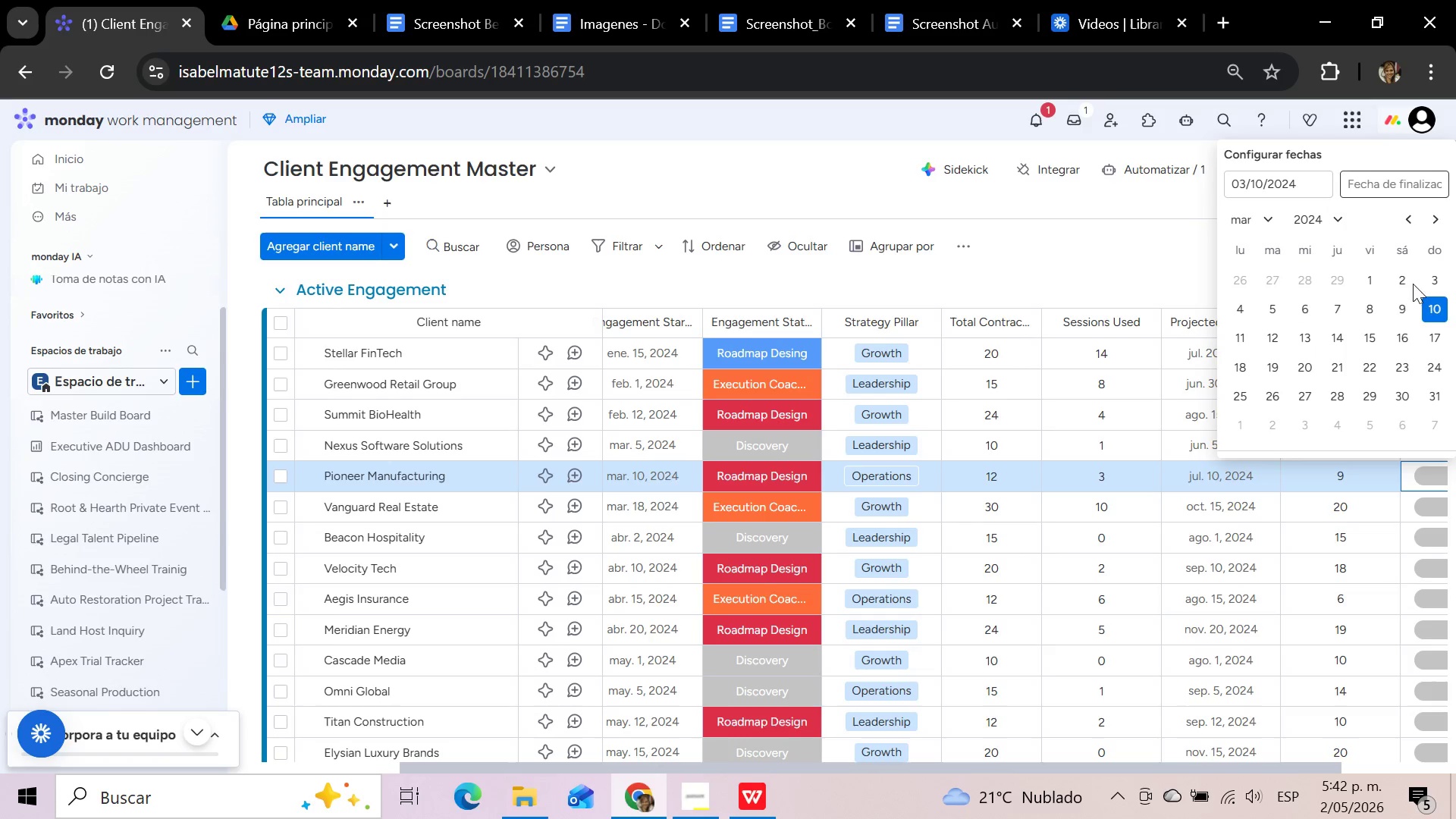 
wait(6.11)
 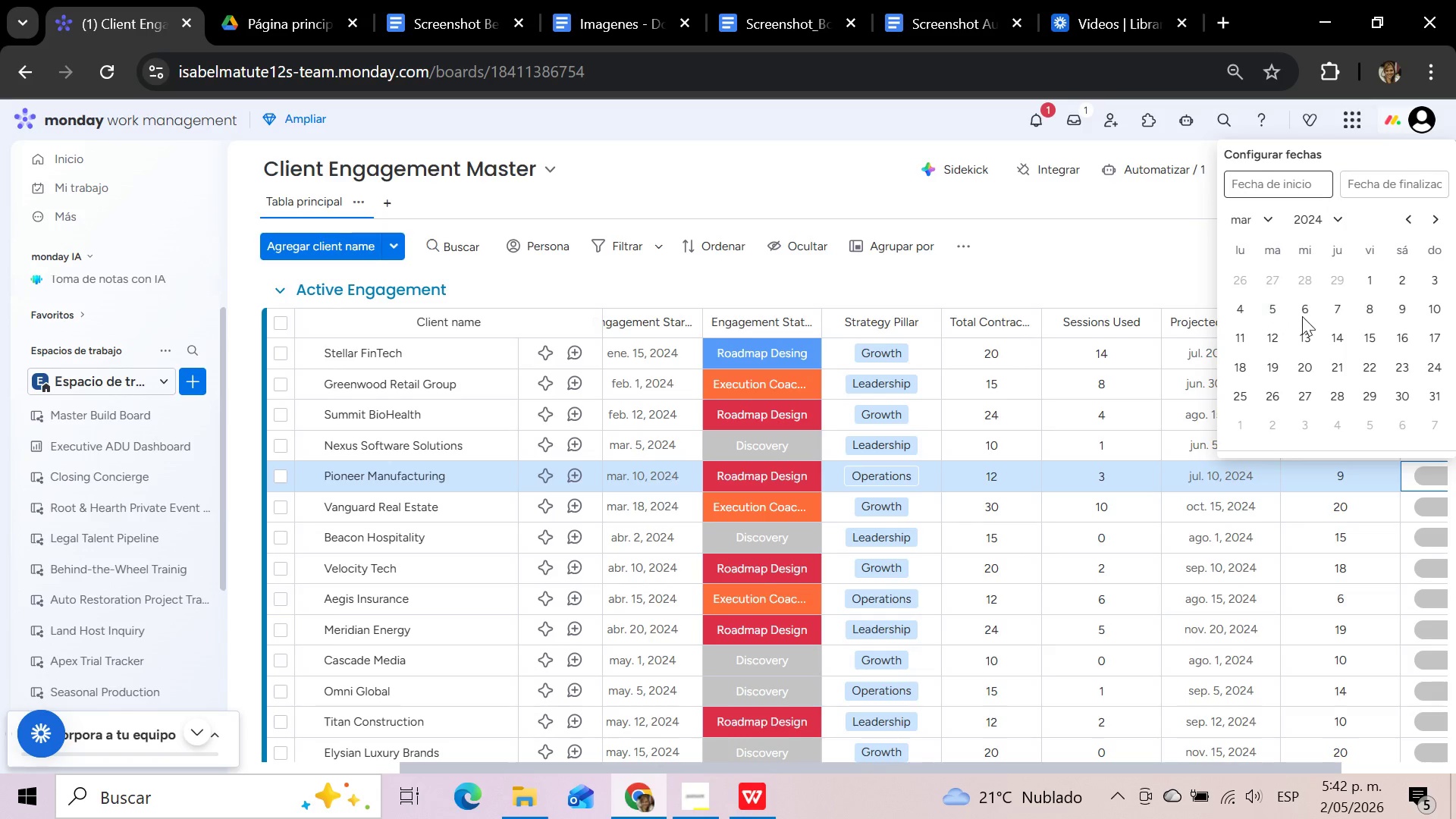 
left_click([1395, 187])
 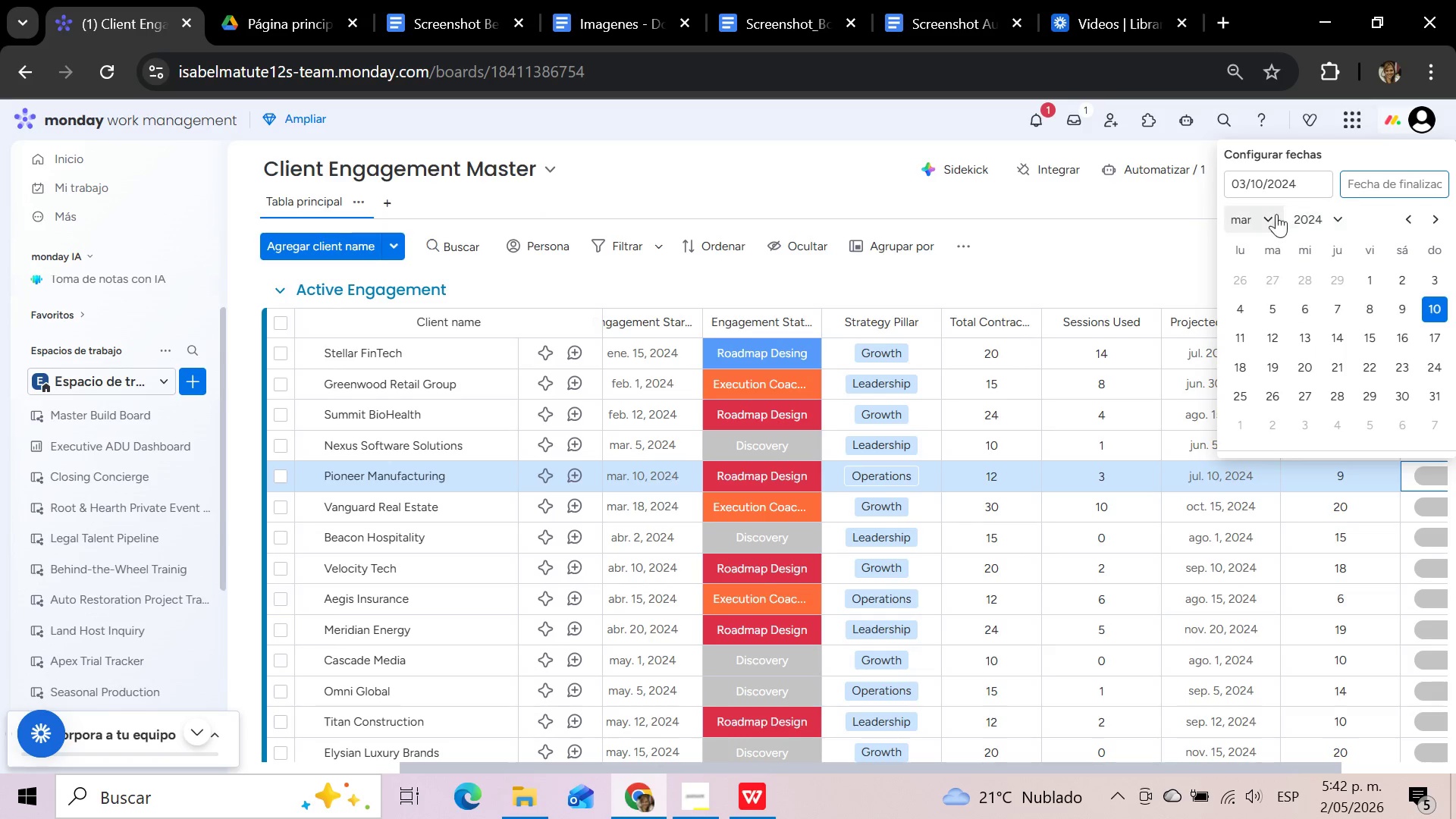 
left_click([1276, 214])
 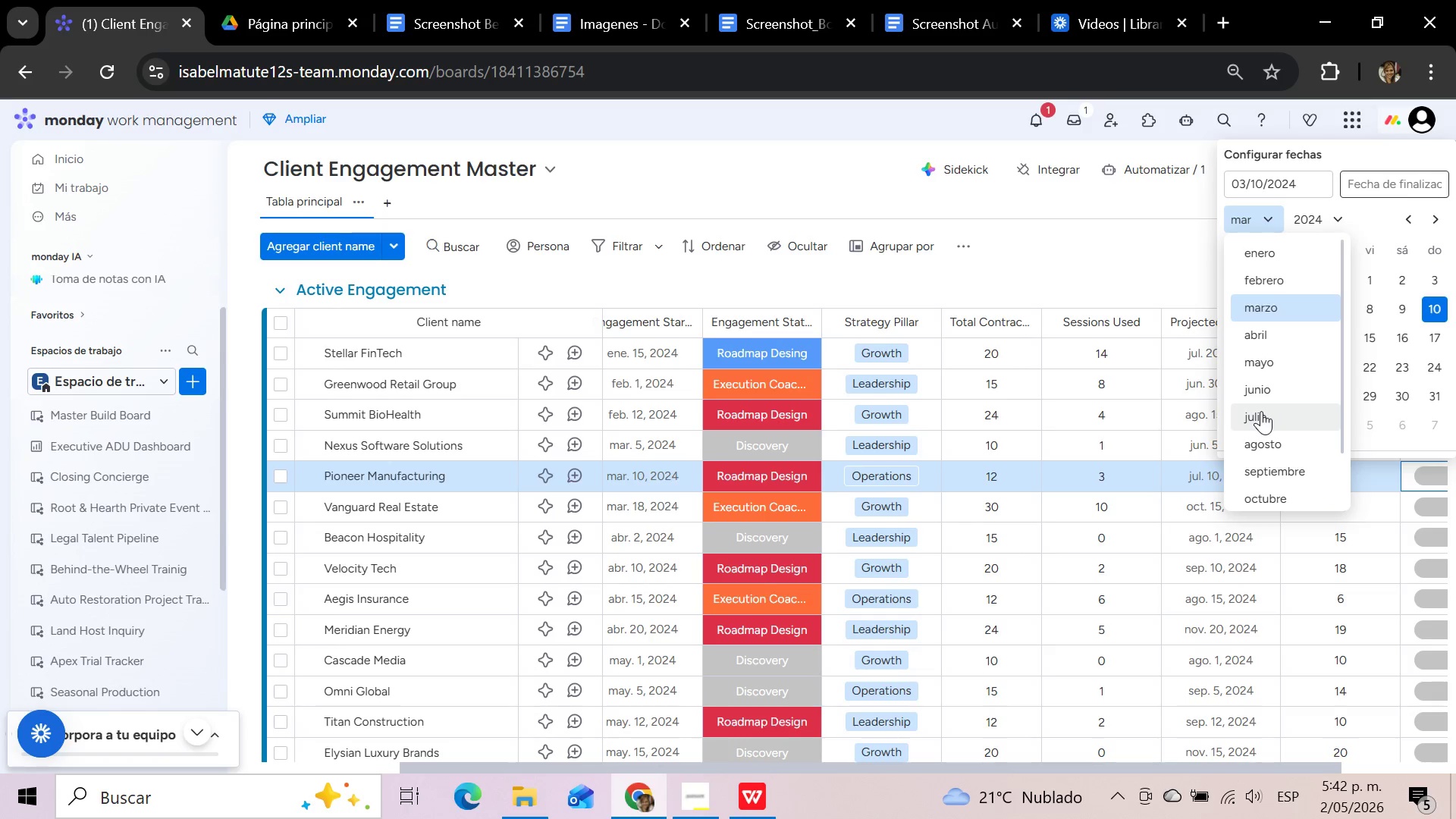 
left_click([1261, 411])
 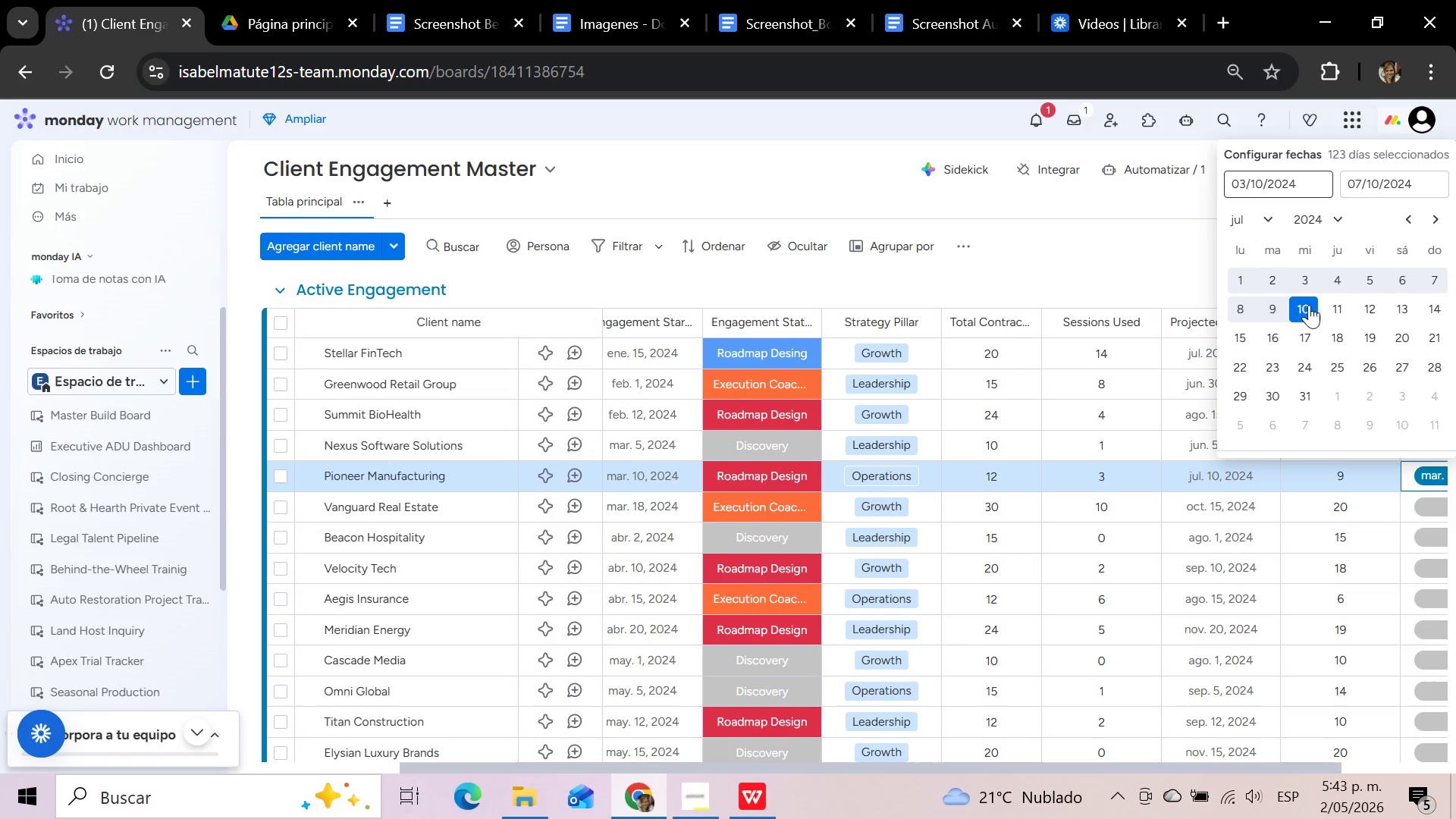 
left_click([1413, 508])
 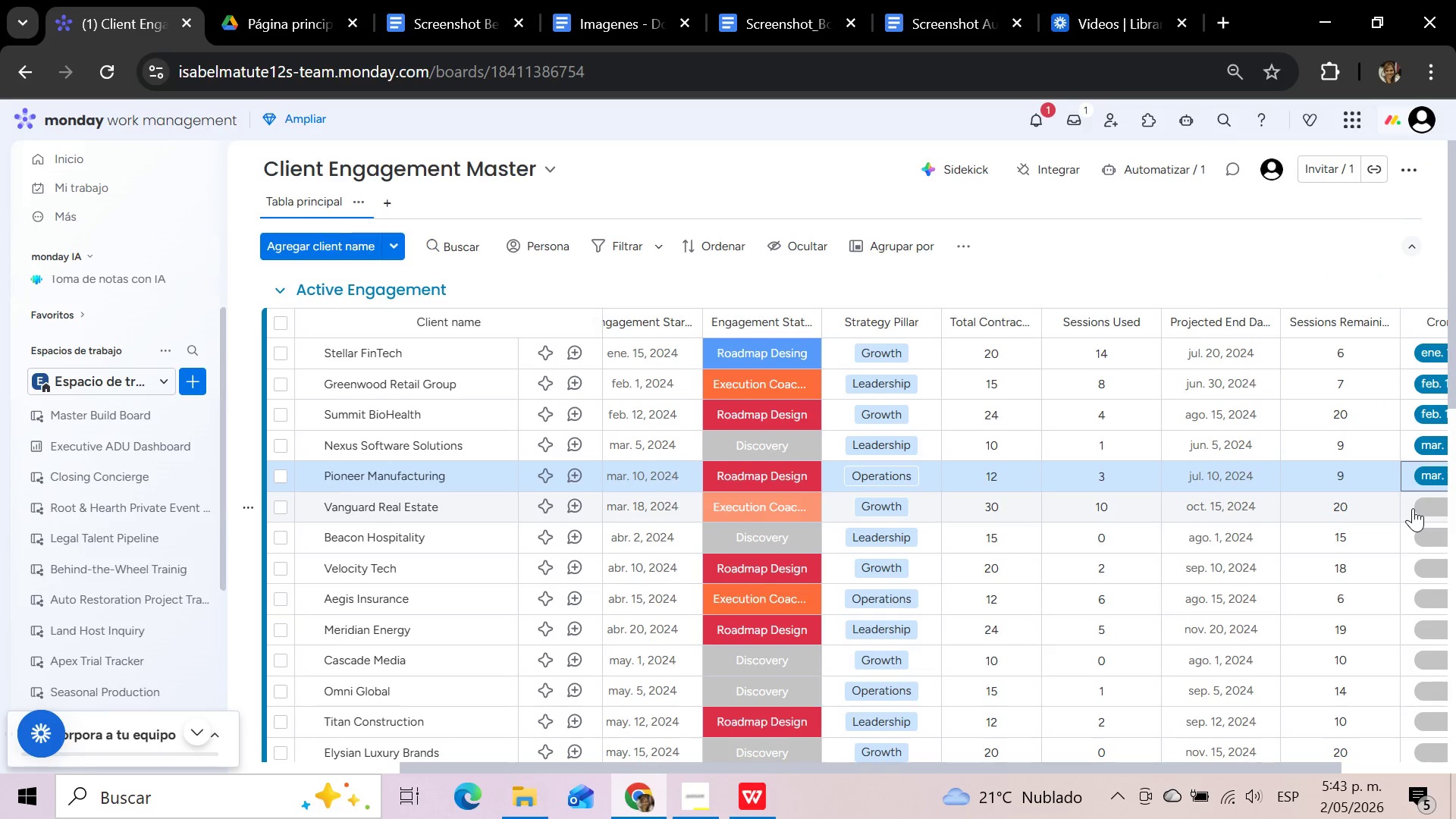 
left_click([1413, 508])
 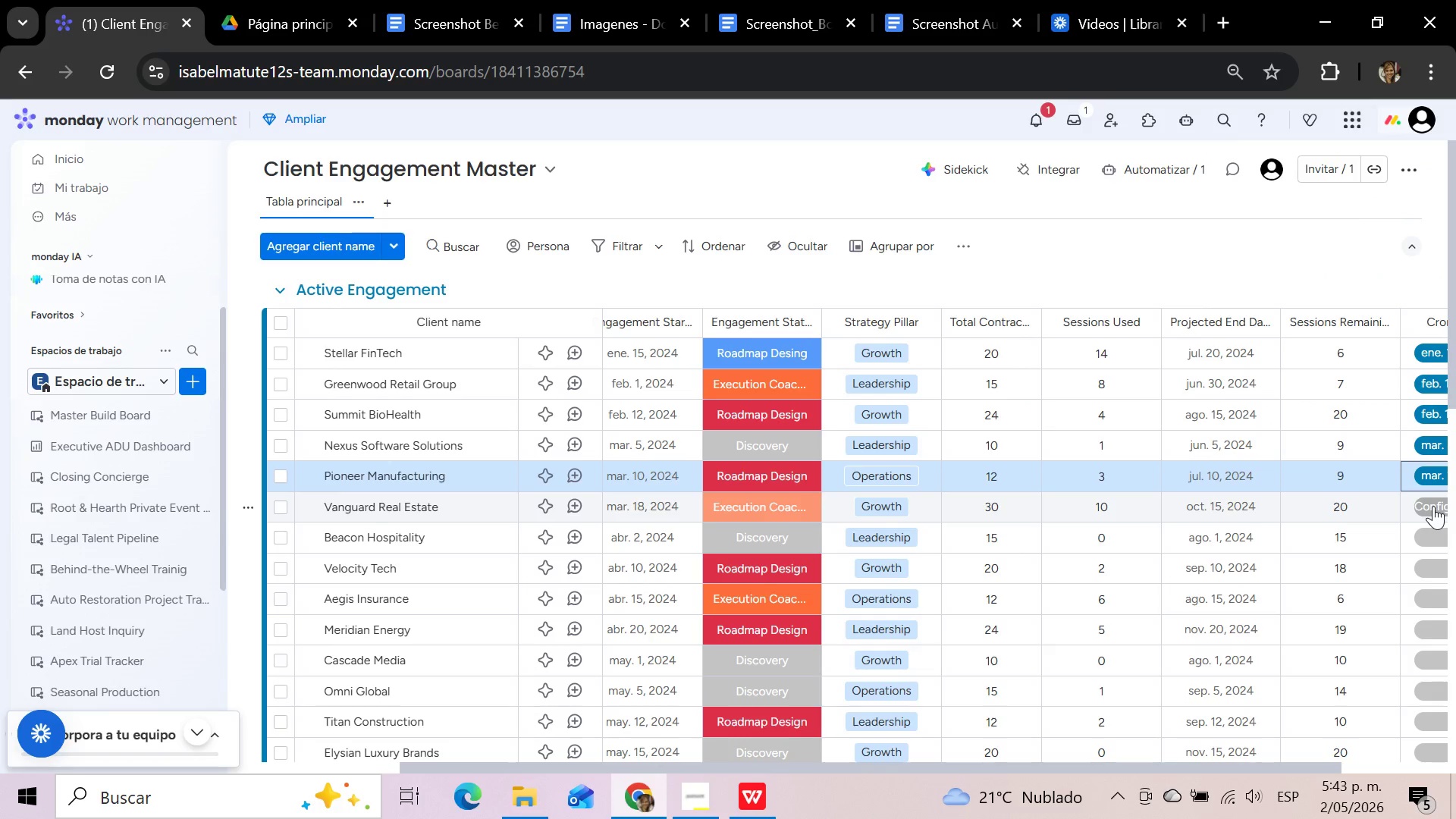 
left_click([1429, 507])
 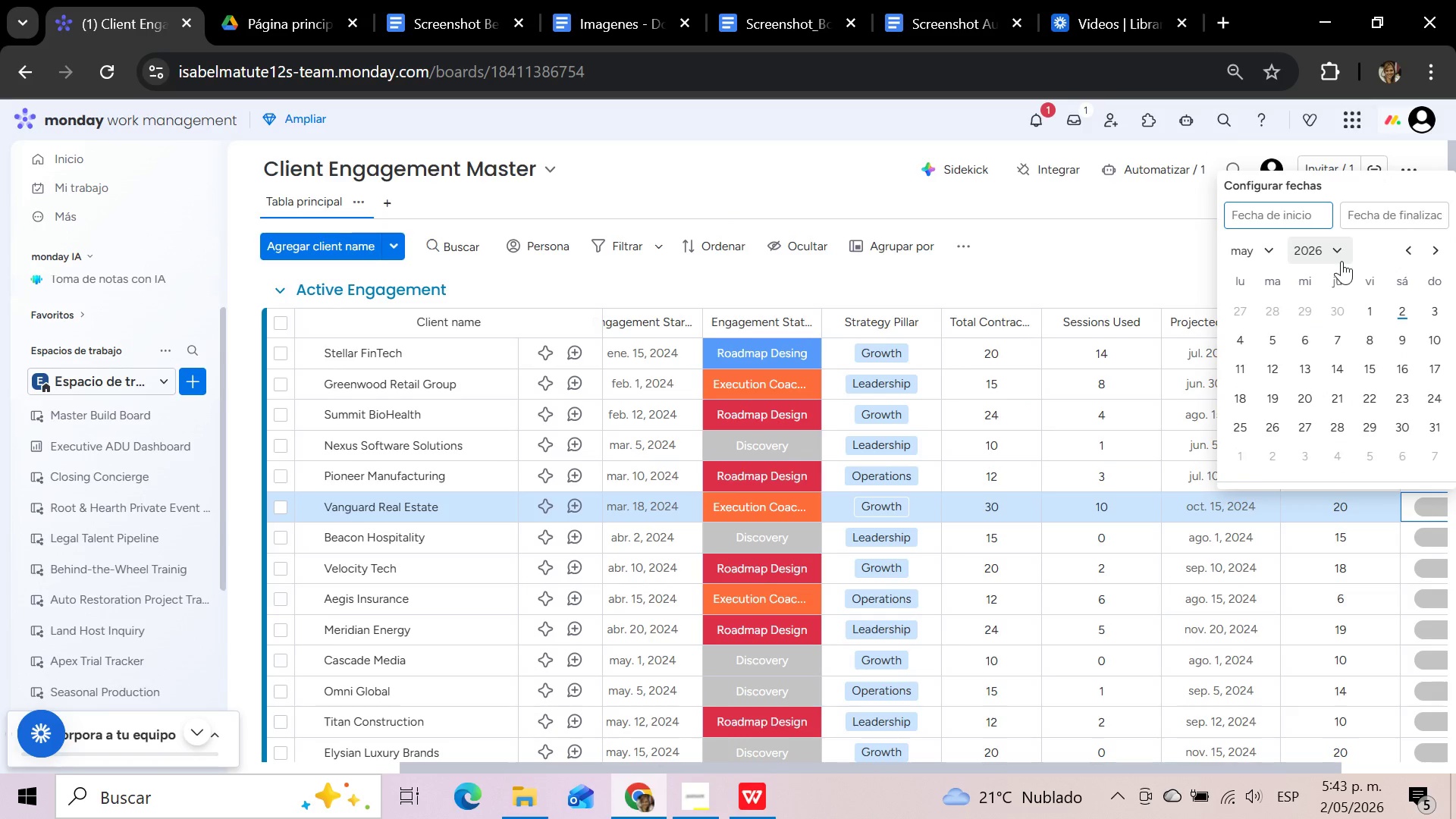 
left_click([1322, 253])
 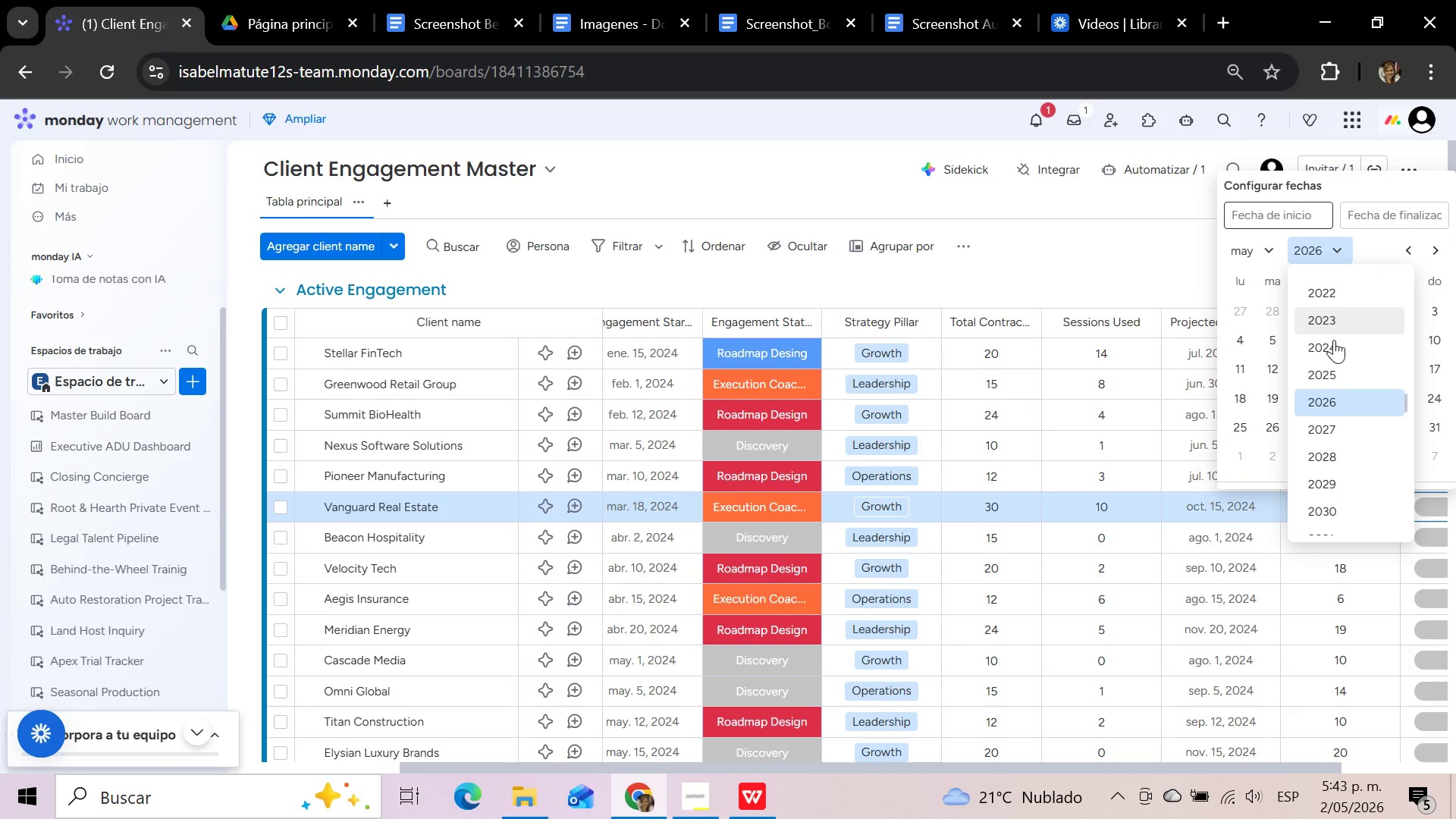 
left_click([1336, 350])
 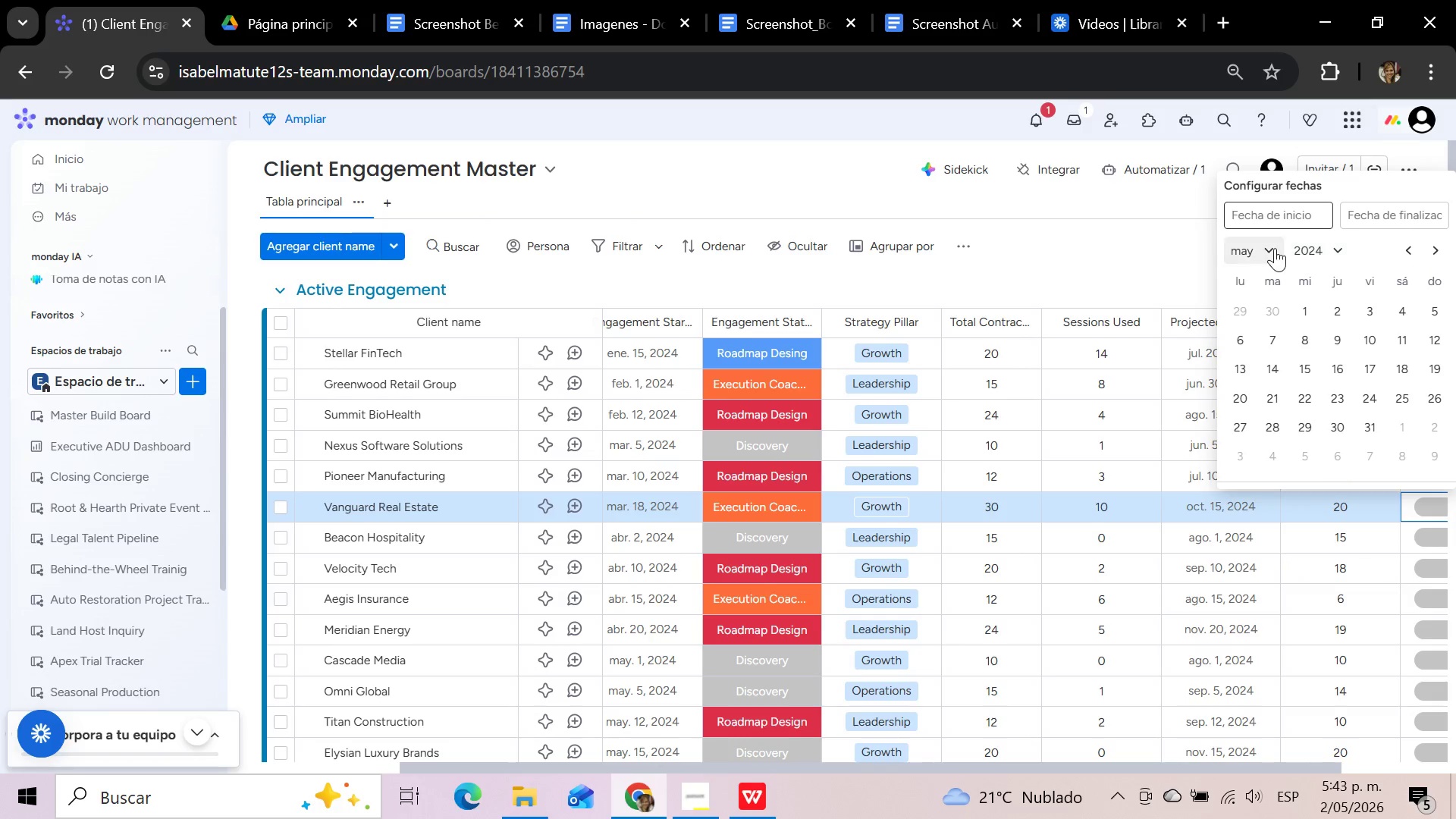 
left_click([1275, 248])
 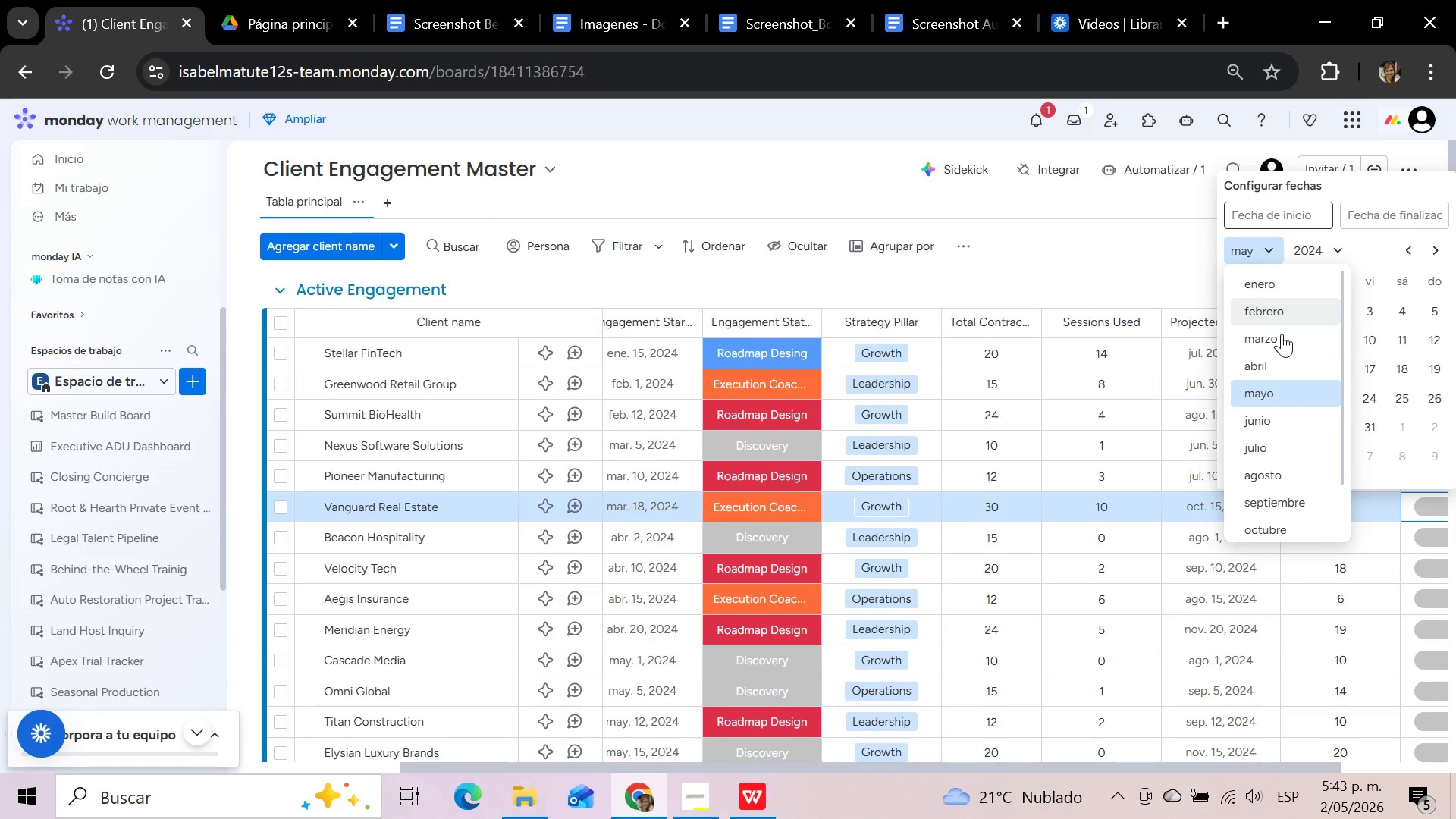 
left_click([1282, 340])
 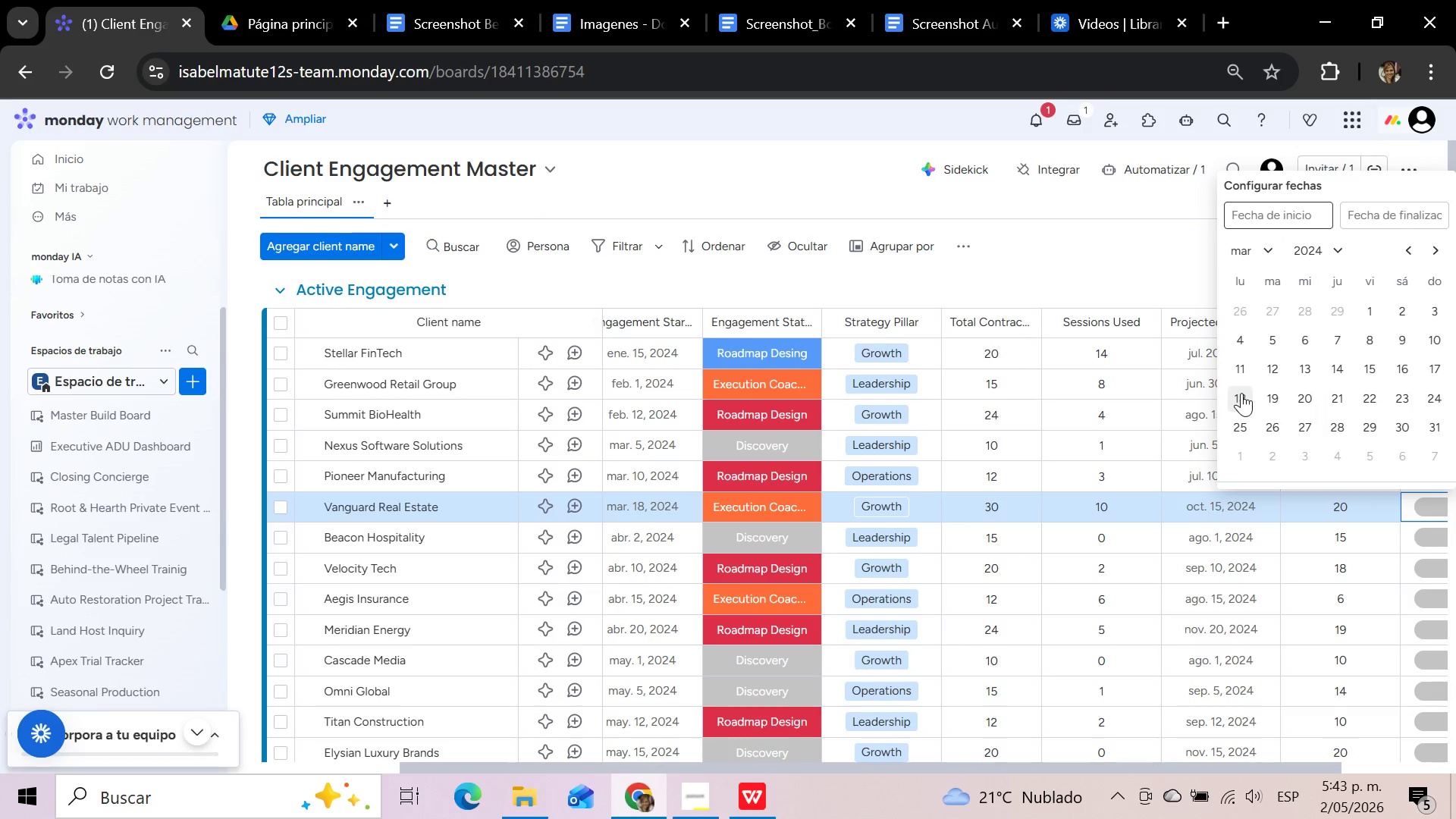 
left_click([1241, 393])
 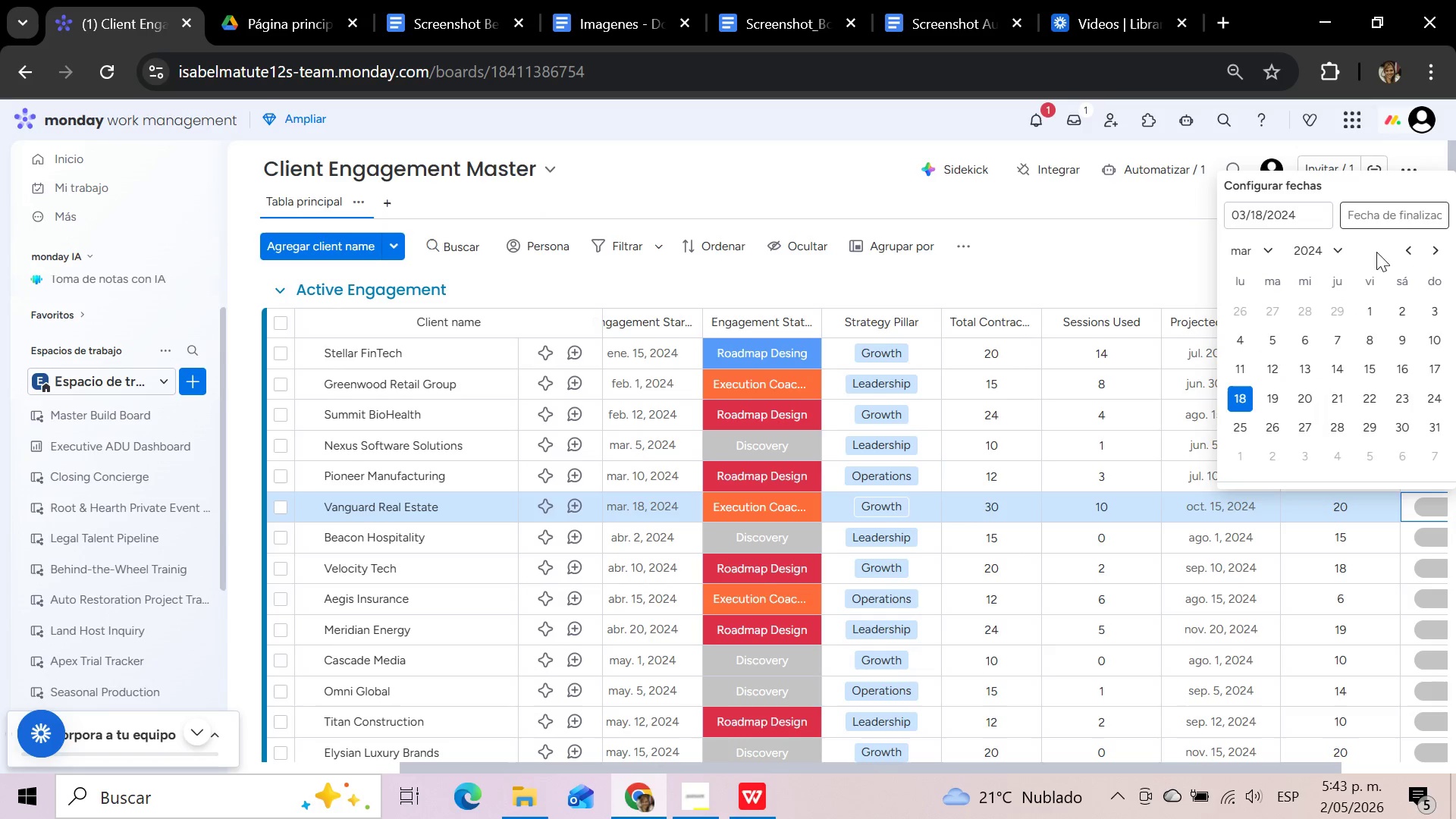 
left_click([1357, 216])
 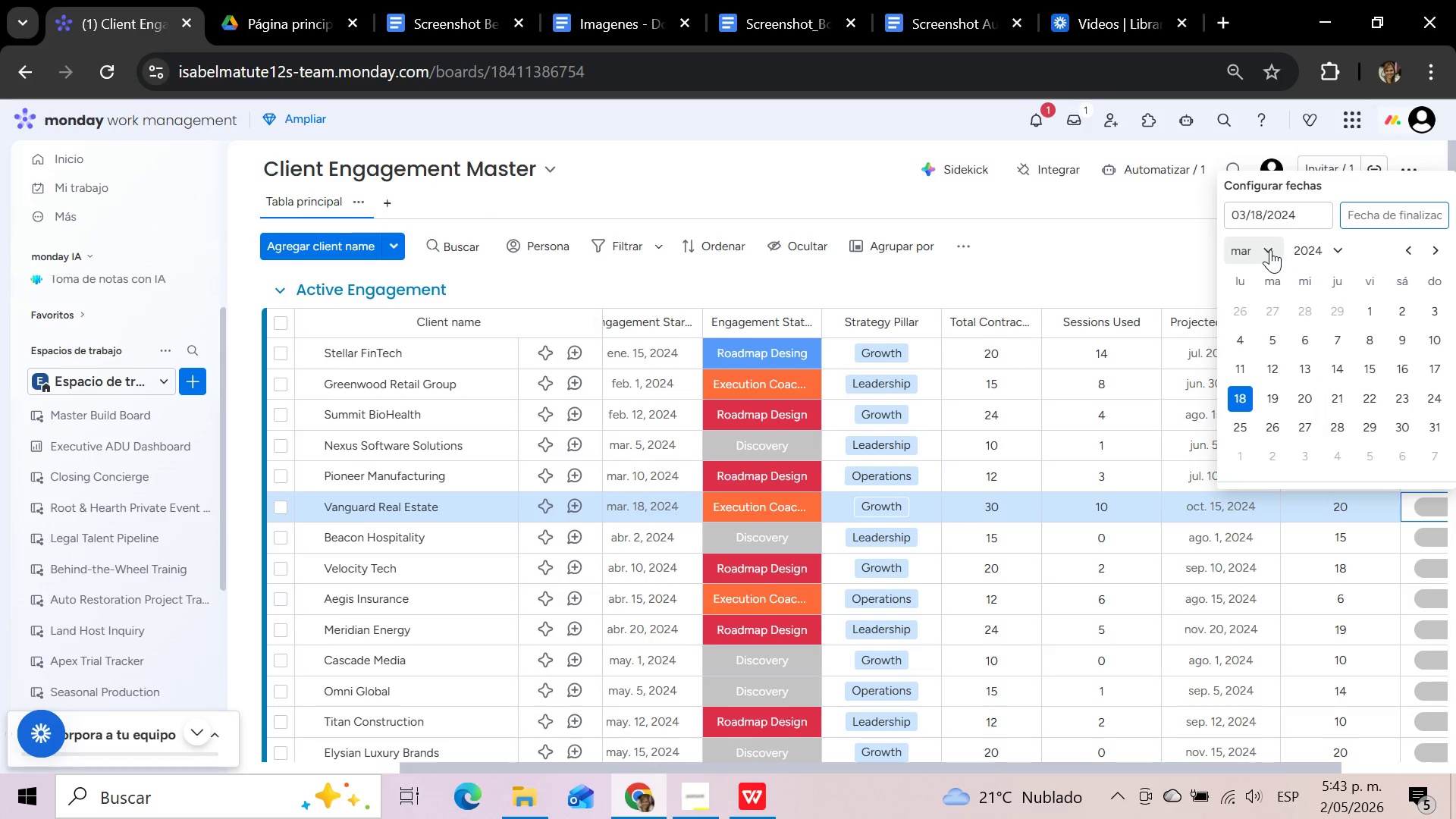 
left_click([1270, 249])
 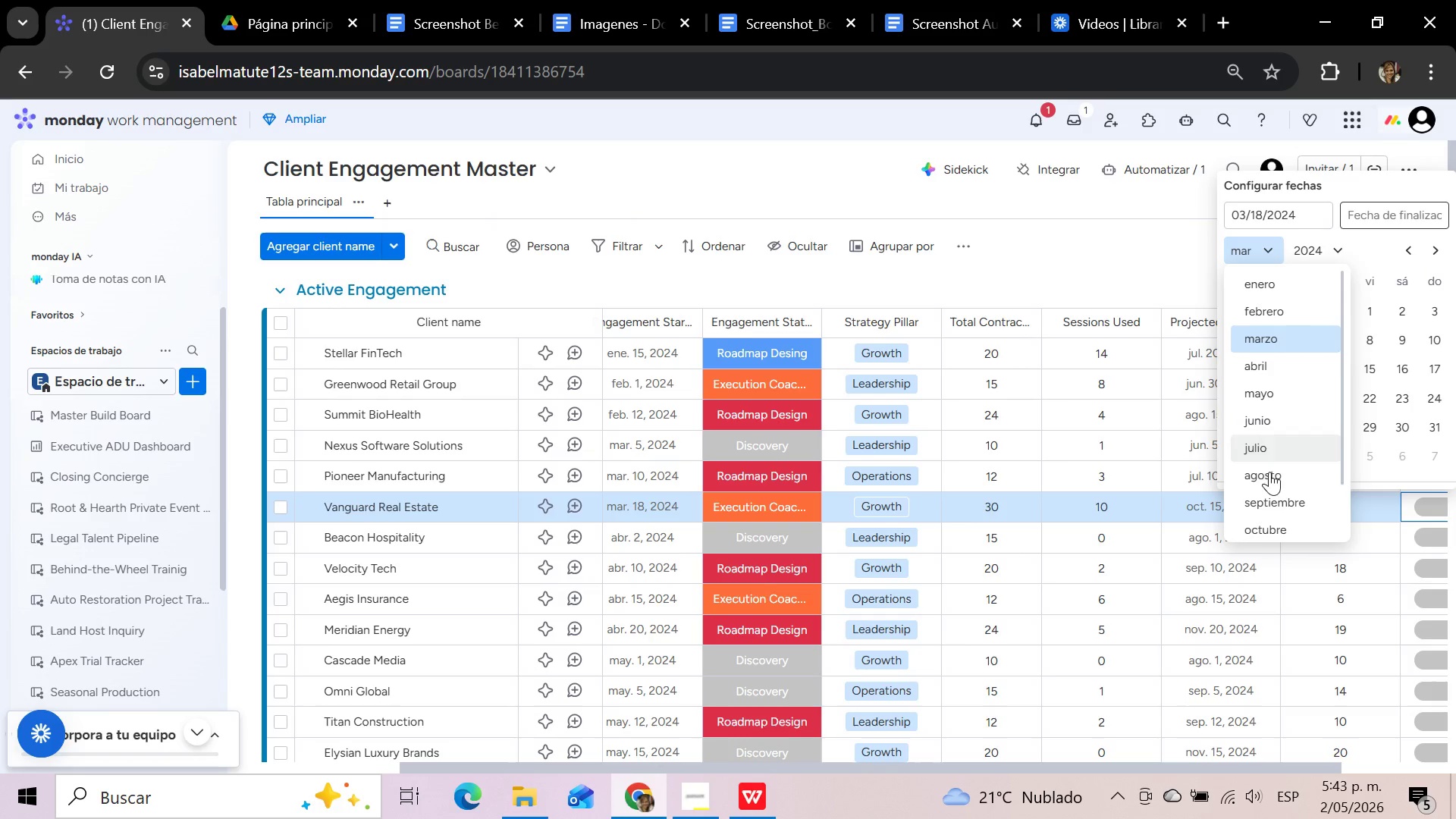 
left_click([1269, 522])
 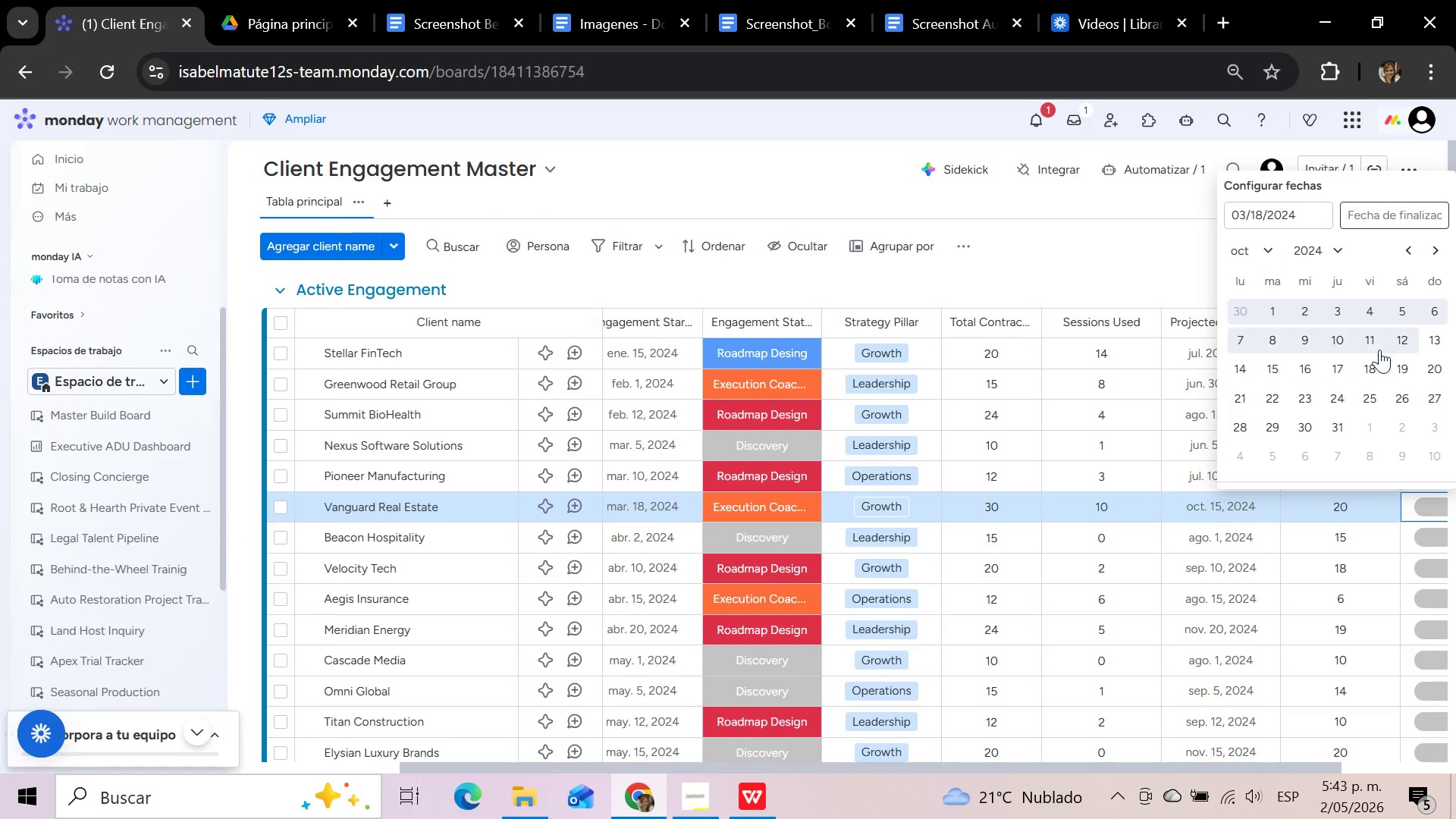 
left_click([1282, 366])
 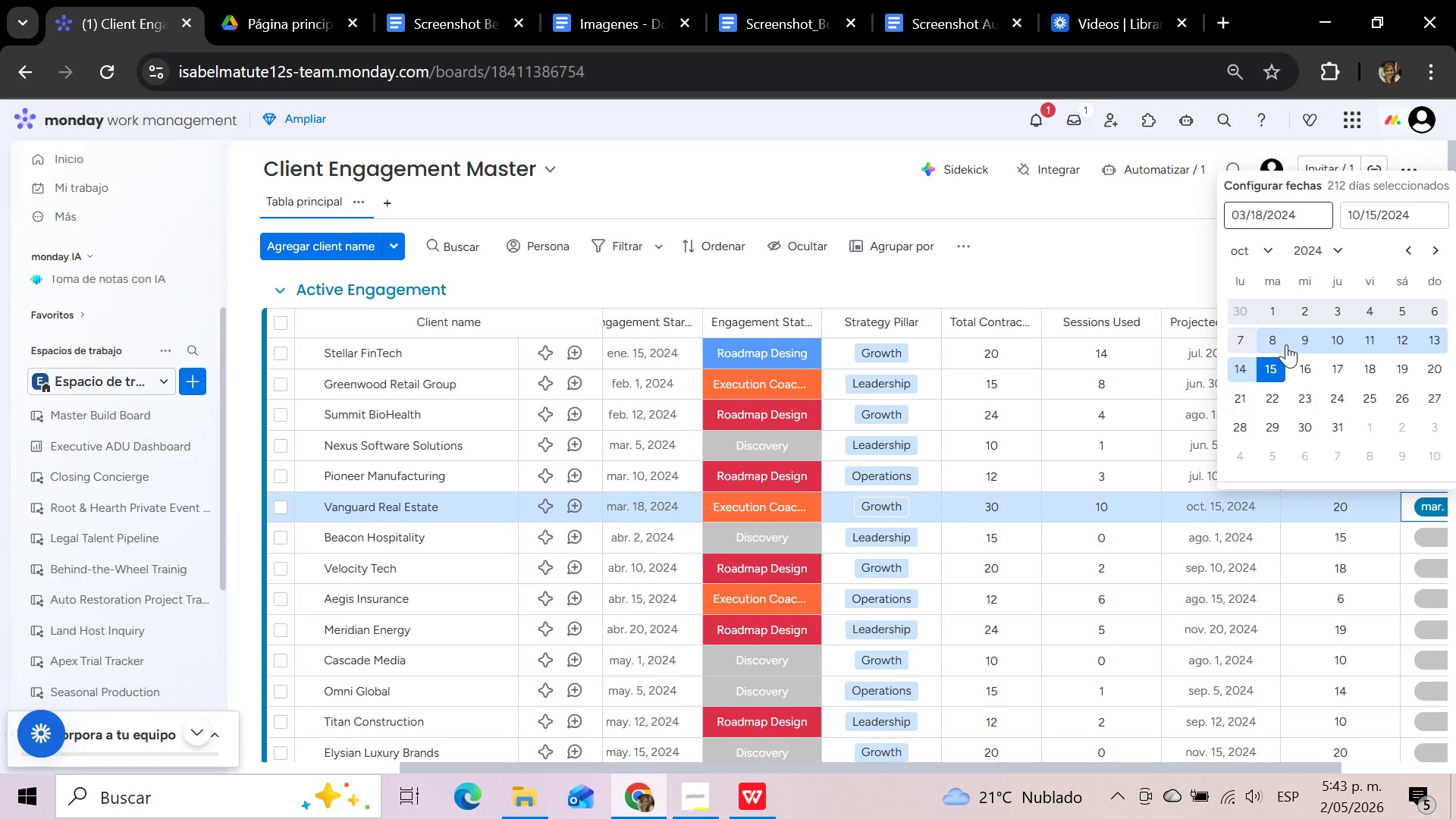 
wait(10.42)
 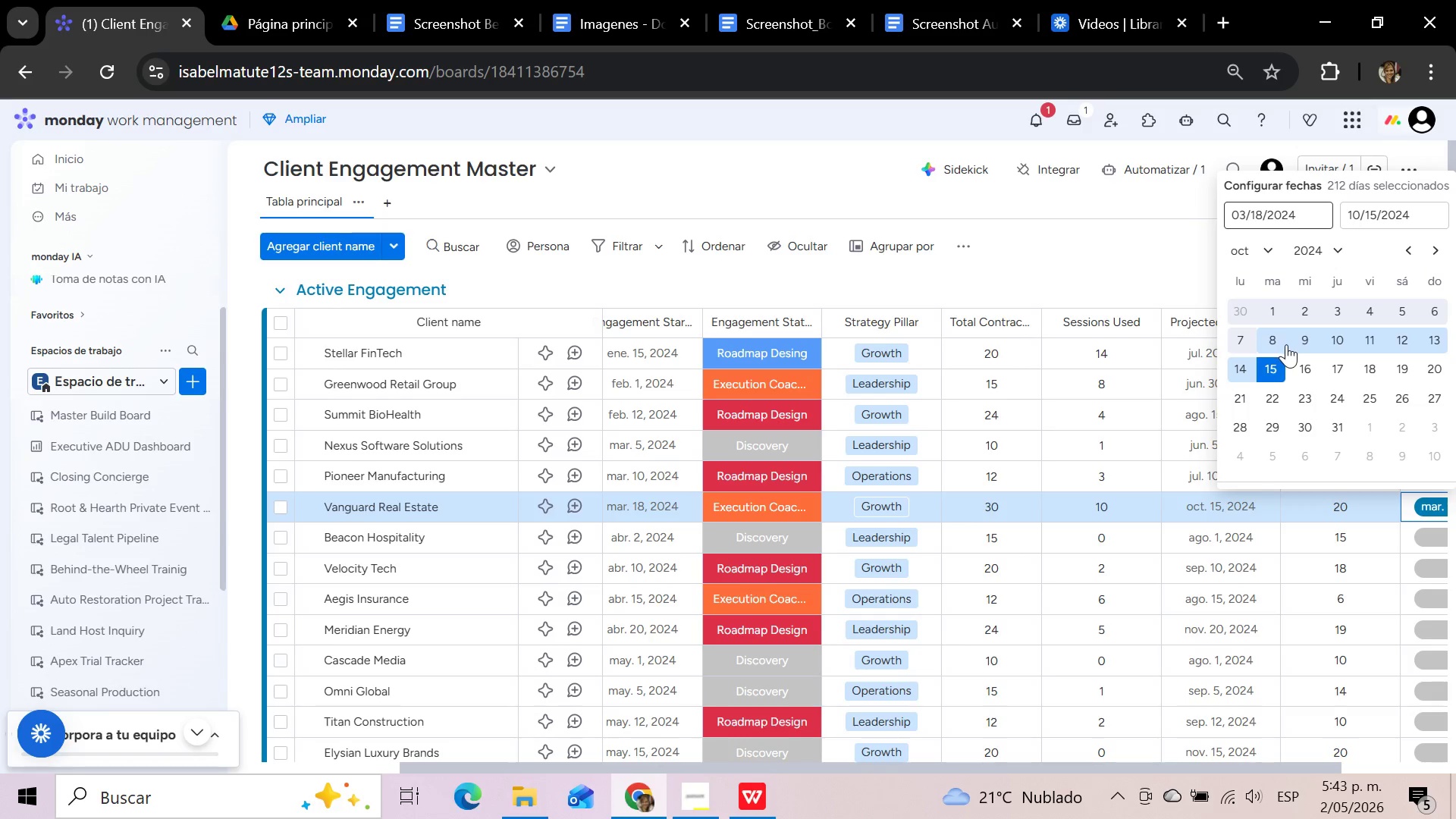 
left_click([1282, 362])
 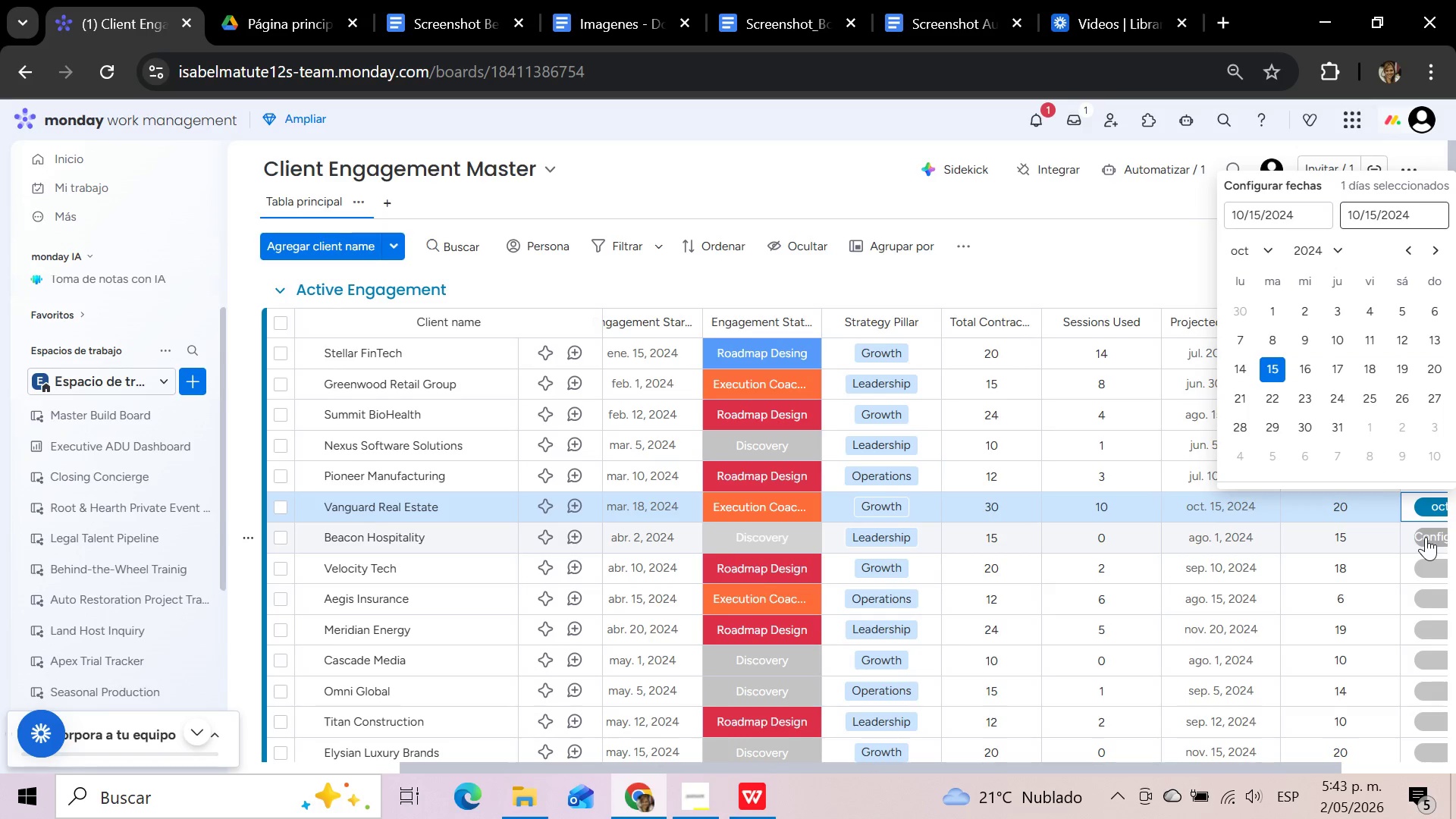 
left_click([1426, 536])
 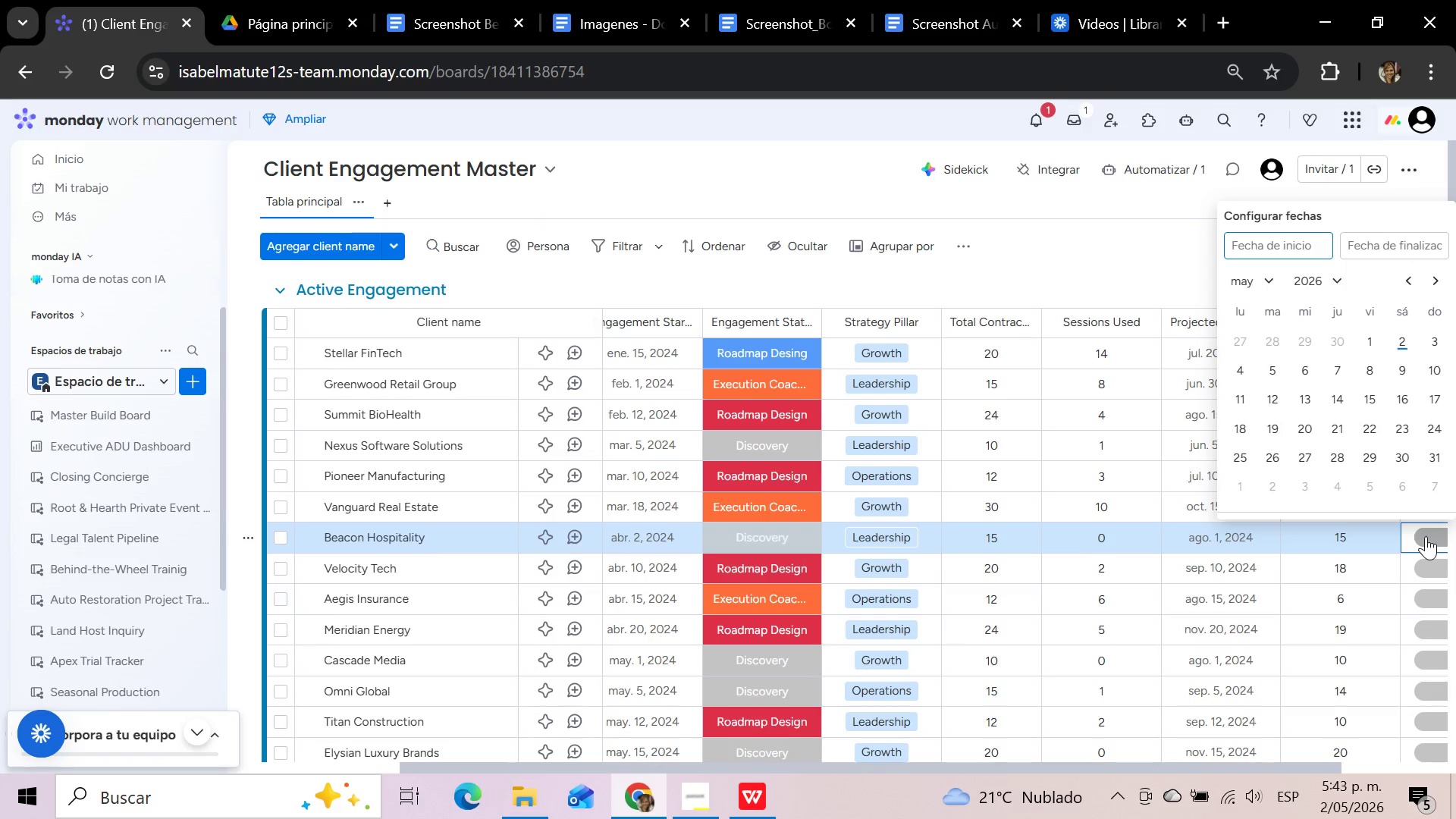 
left_click([1338, 280])
 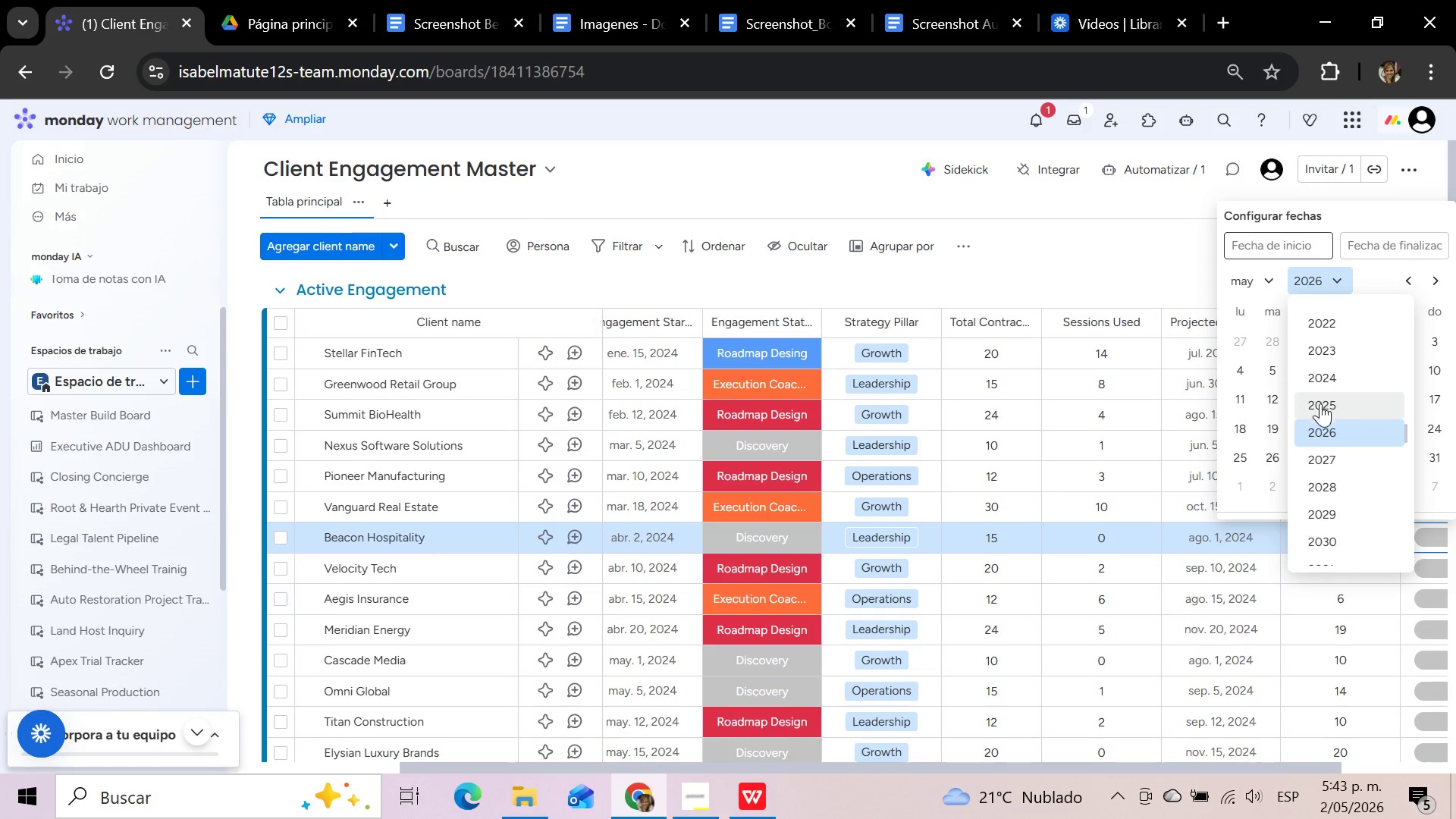 
left_click([1325, 373])
 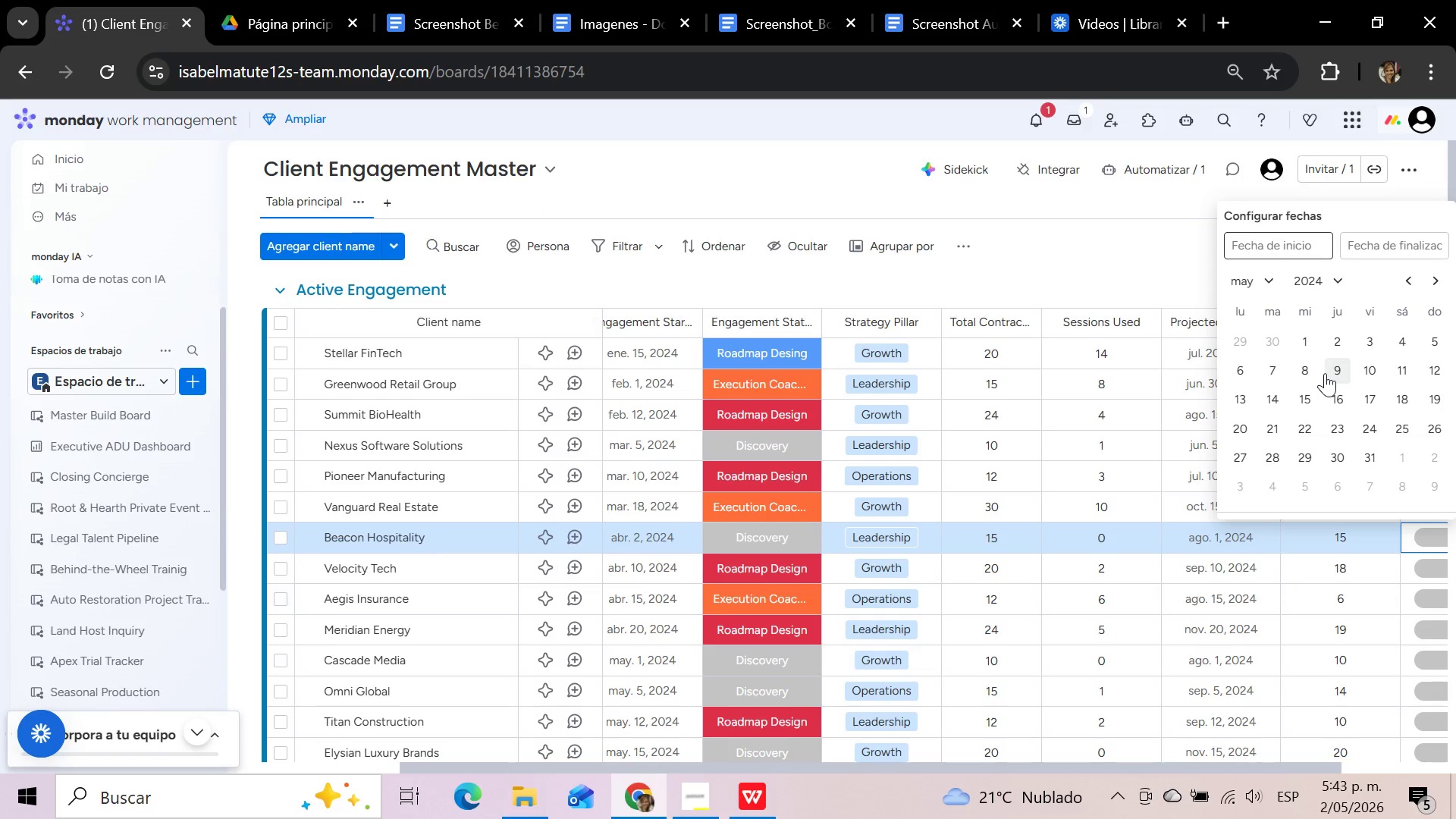 
left_click([1268, 277])
 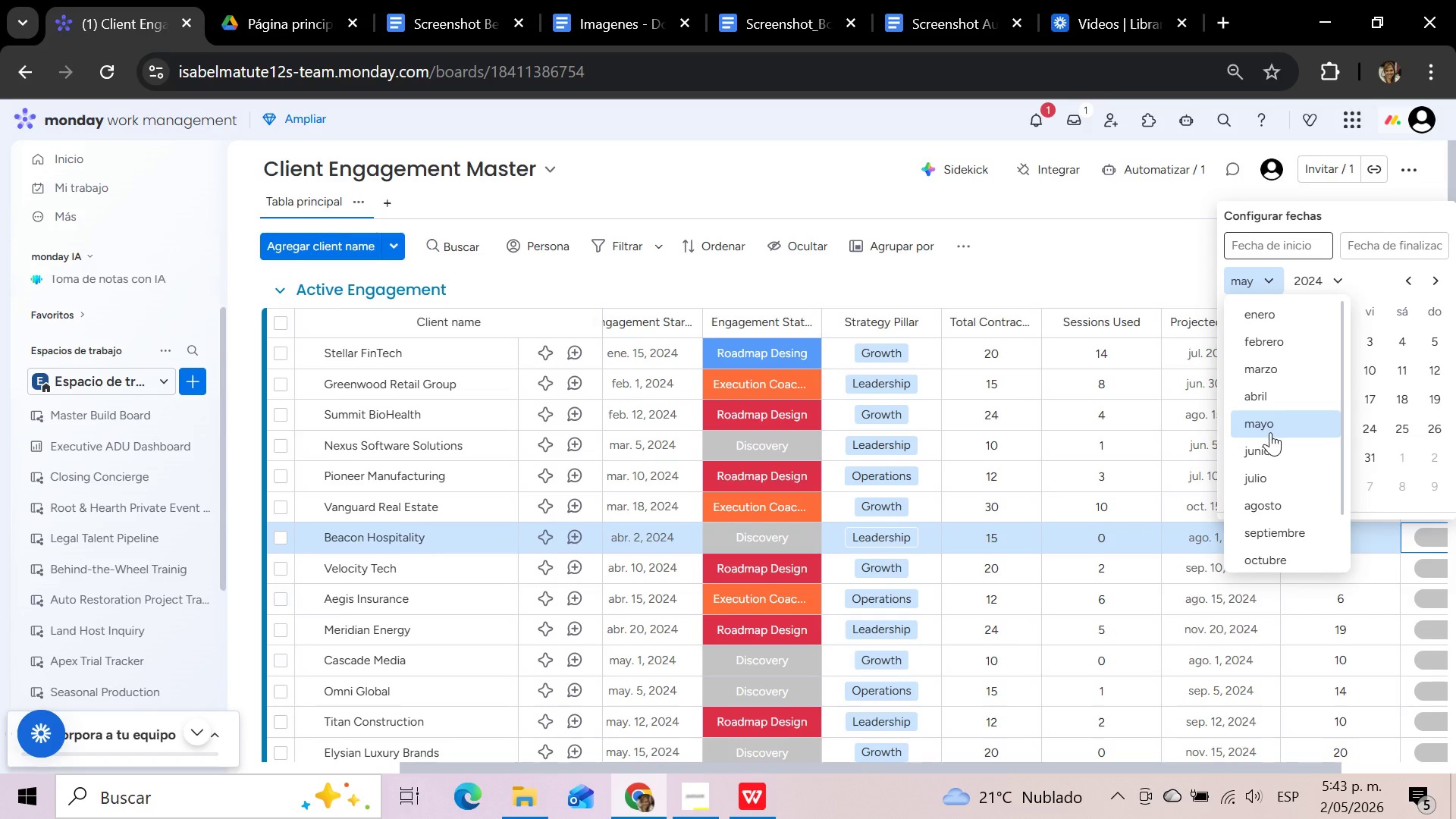 
left_click([1270, 388])
 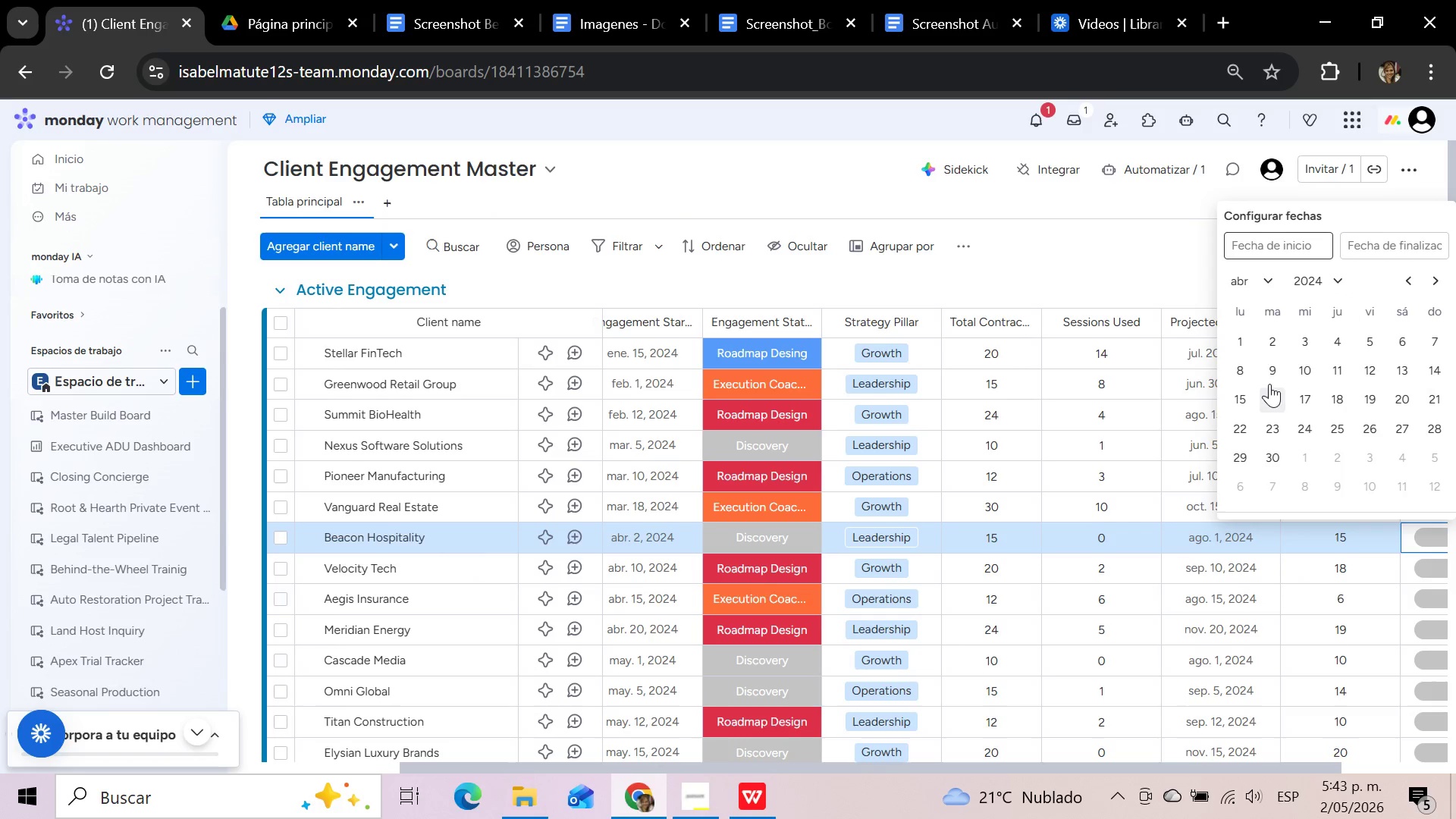 
left_click([1279, 337])
 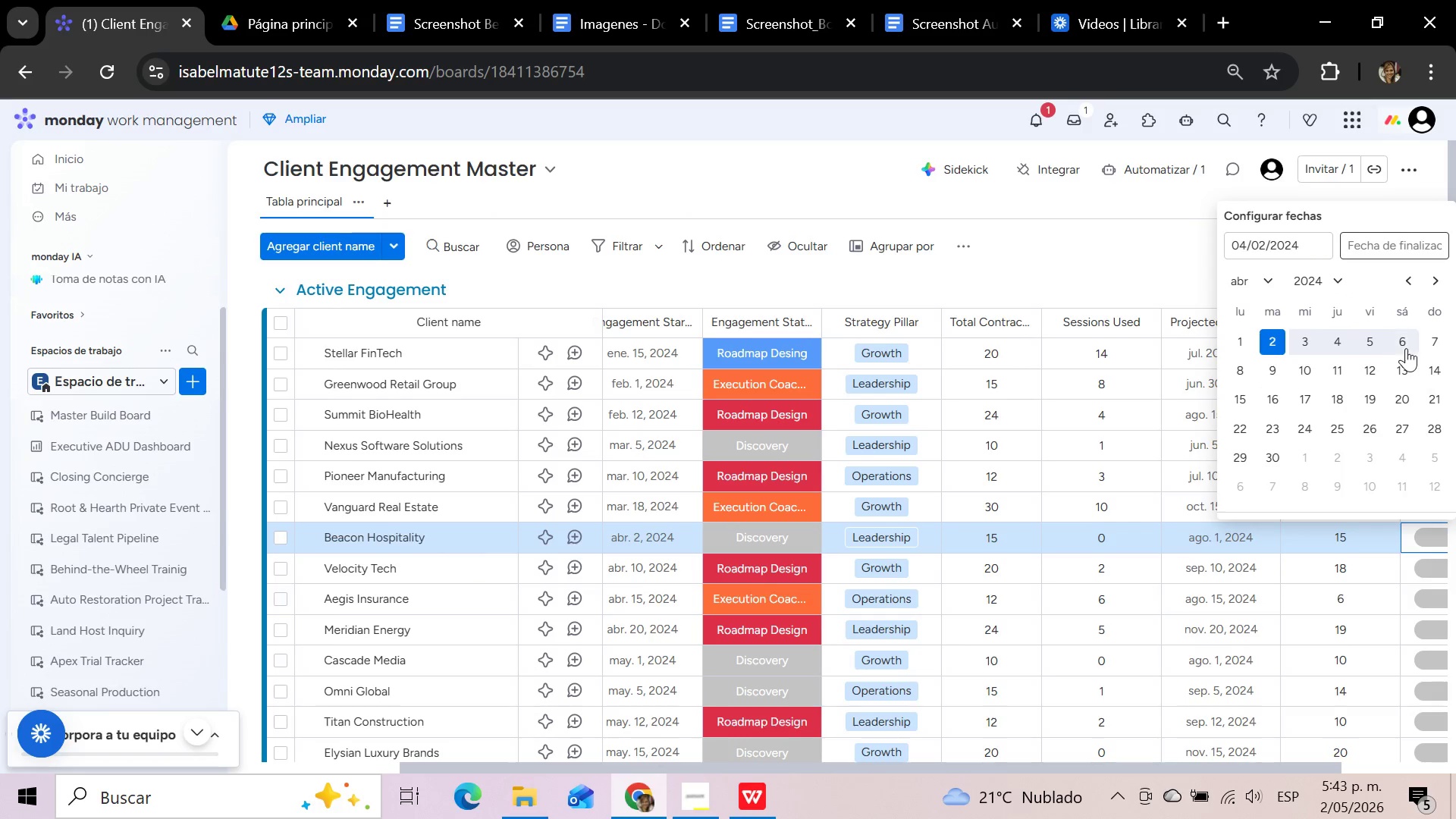 
left_click([1397, 246])
 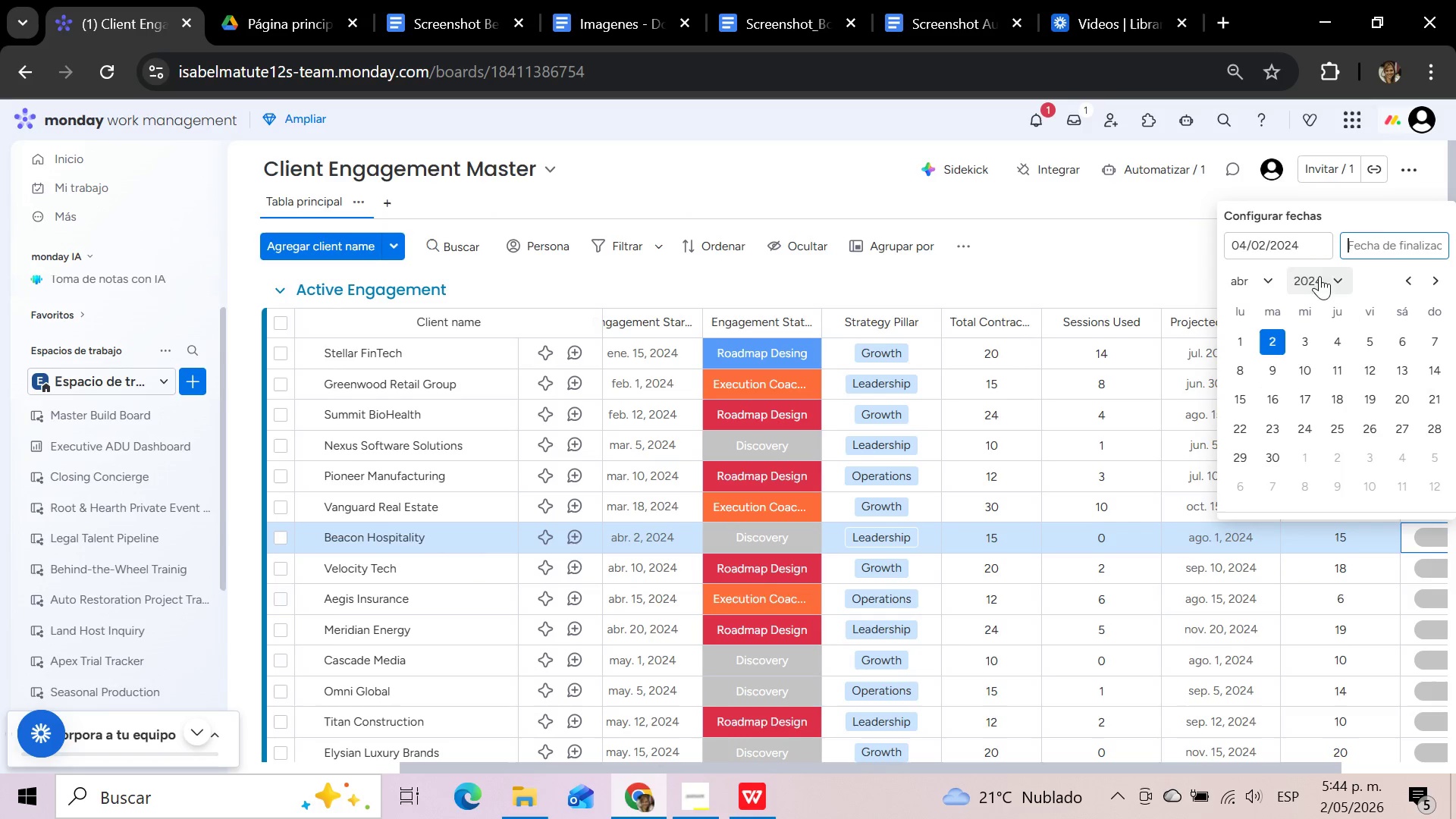 
left_click([1274, 276])
 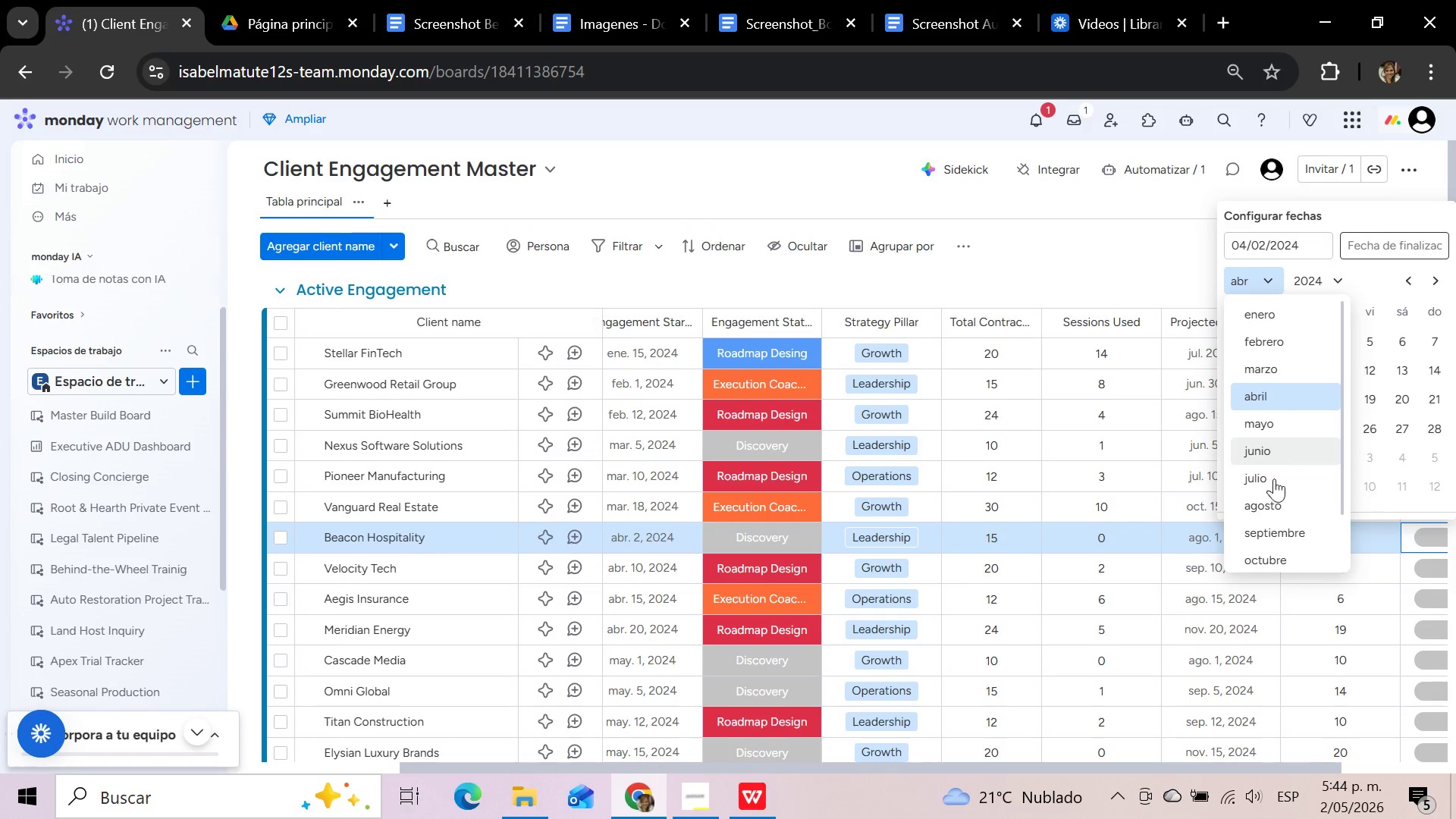 
left_click([1272, 500])
 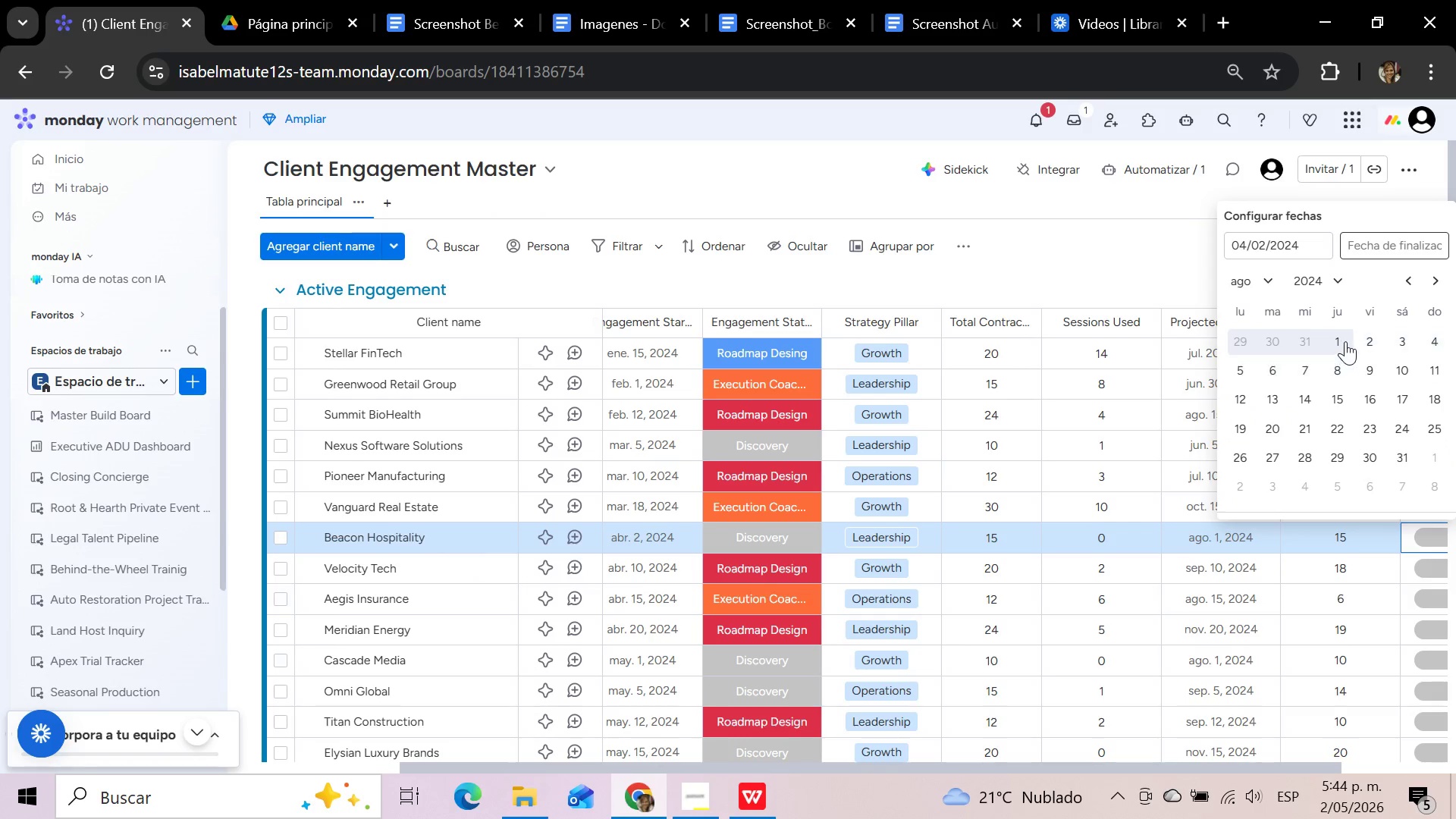 
left_click([1343, 337])
 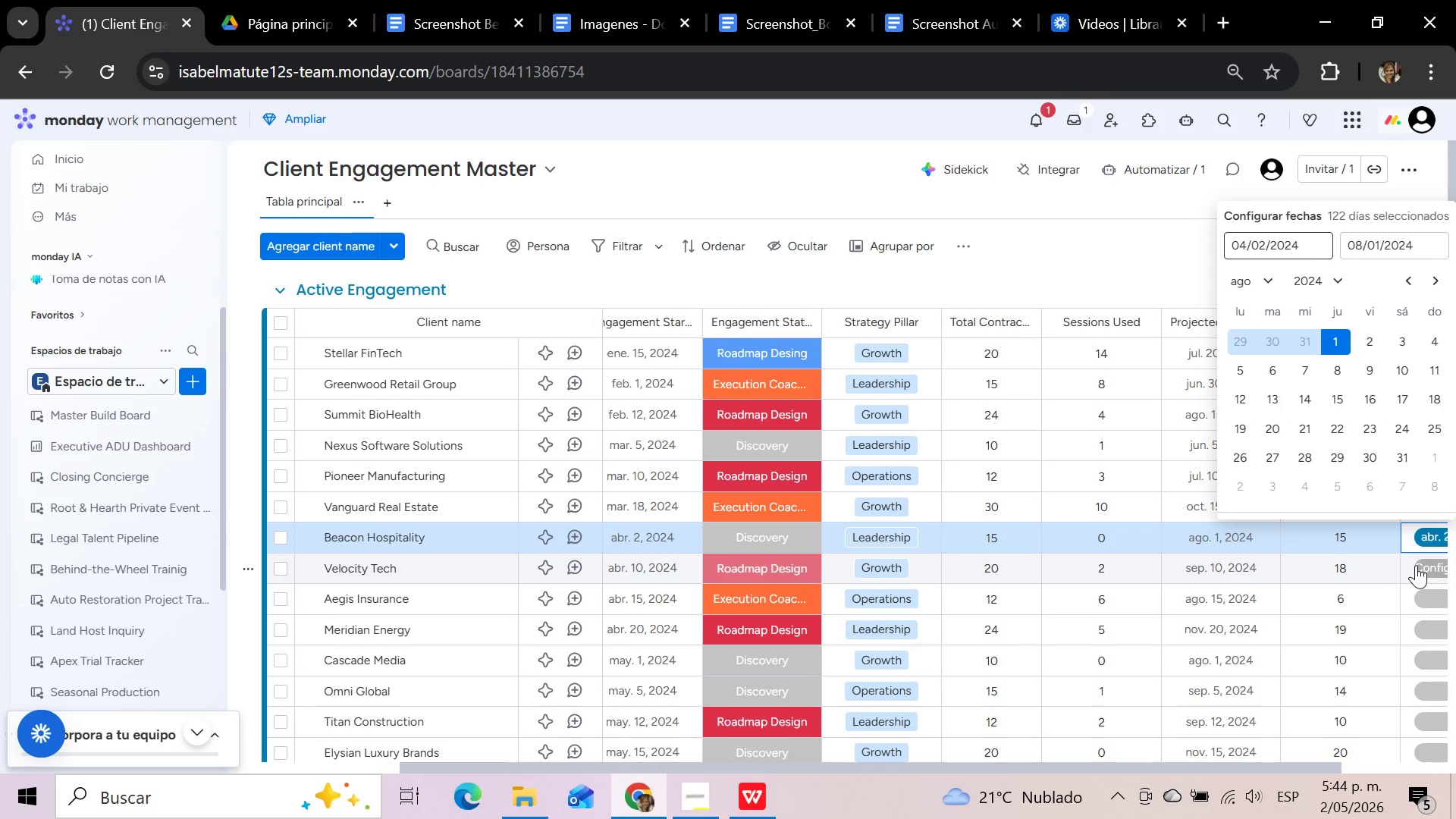 
left_click([1426, 566])
 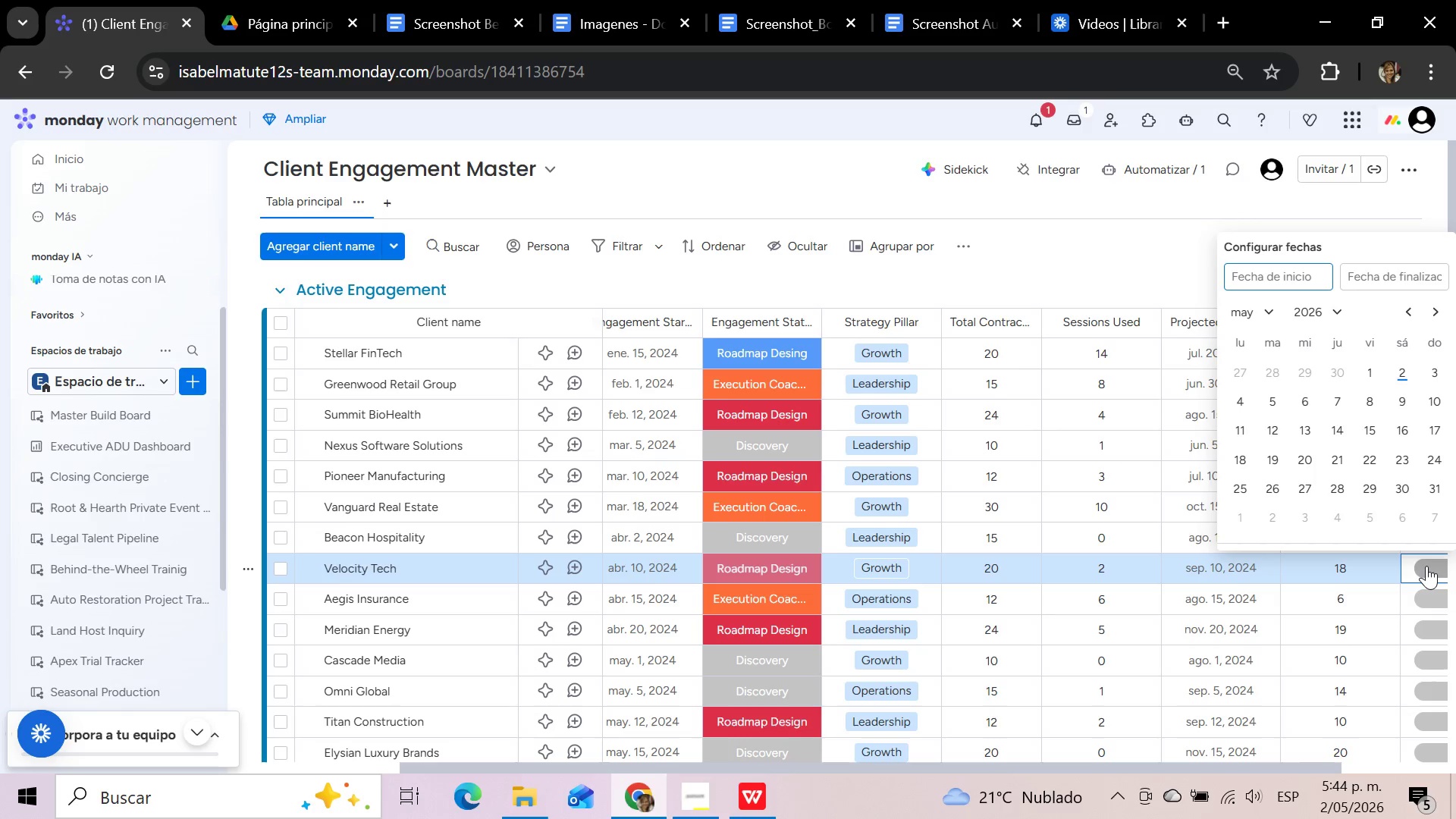 
left_click([1348, 315])
 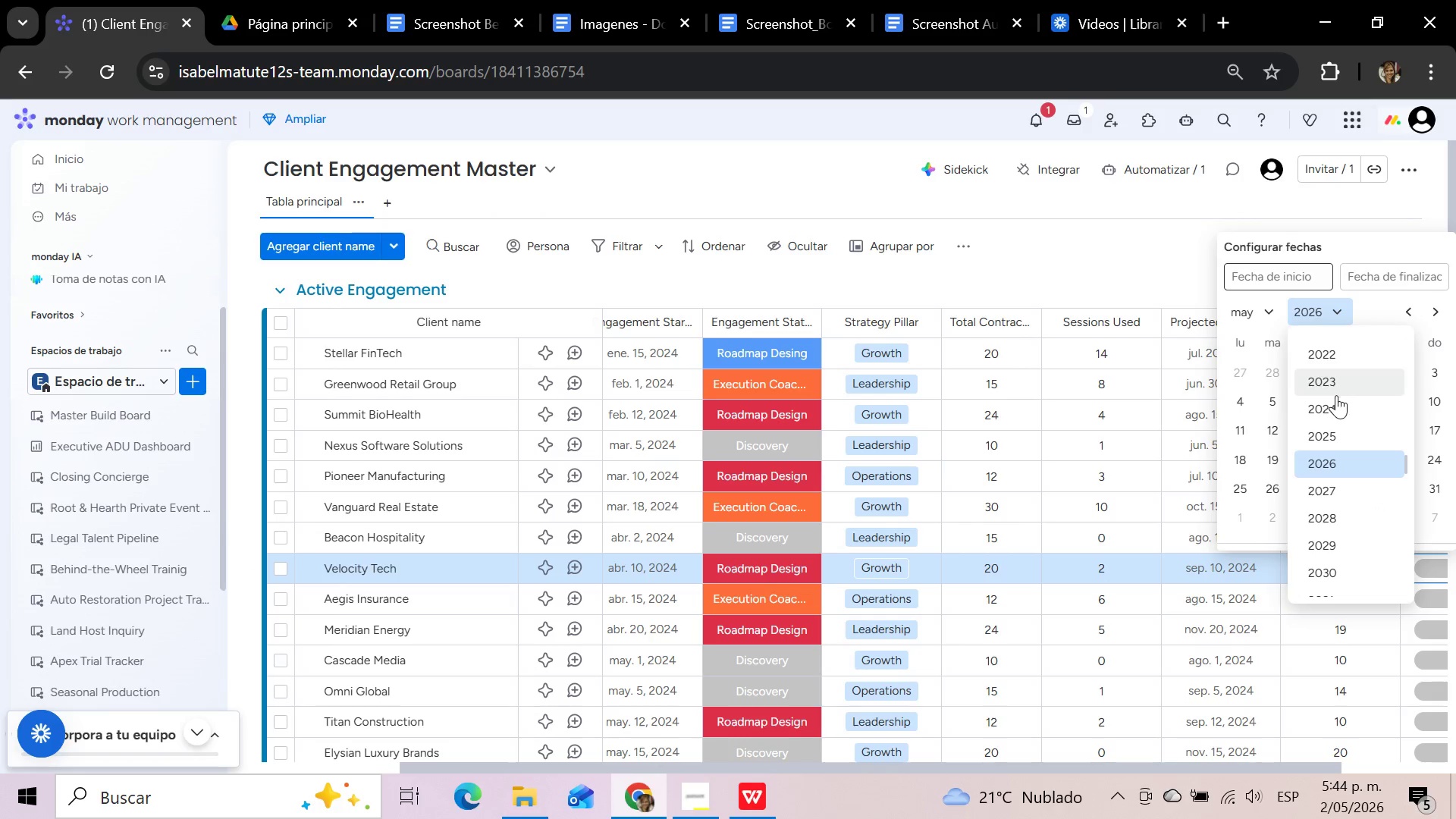 
left_click([1334, 405])
 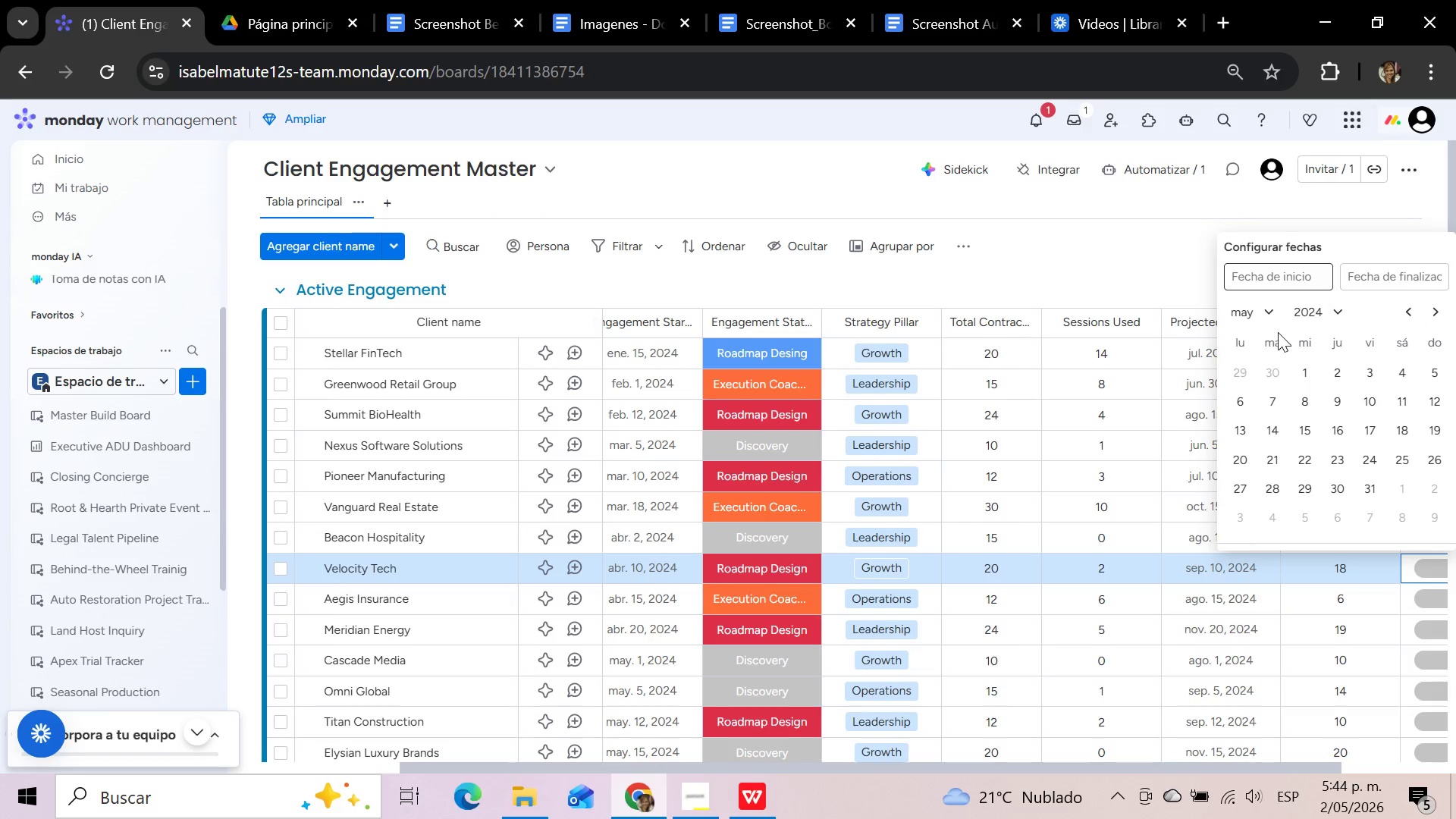 
left_click([1274, 311])
 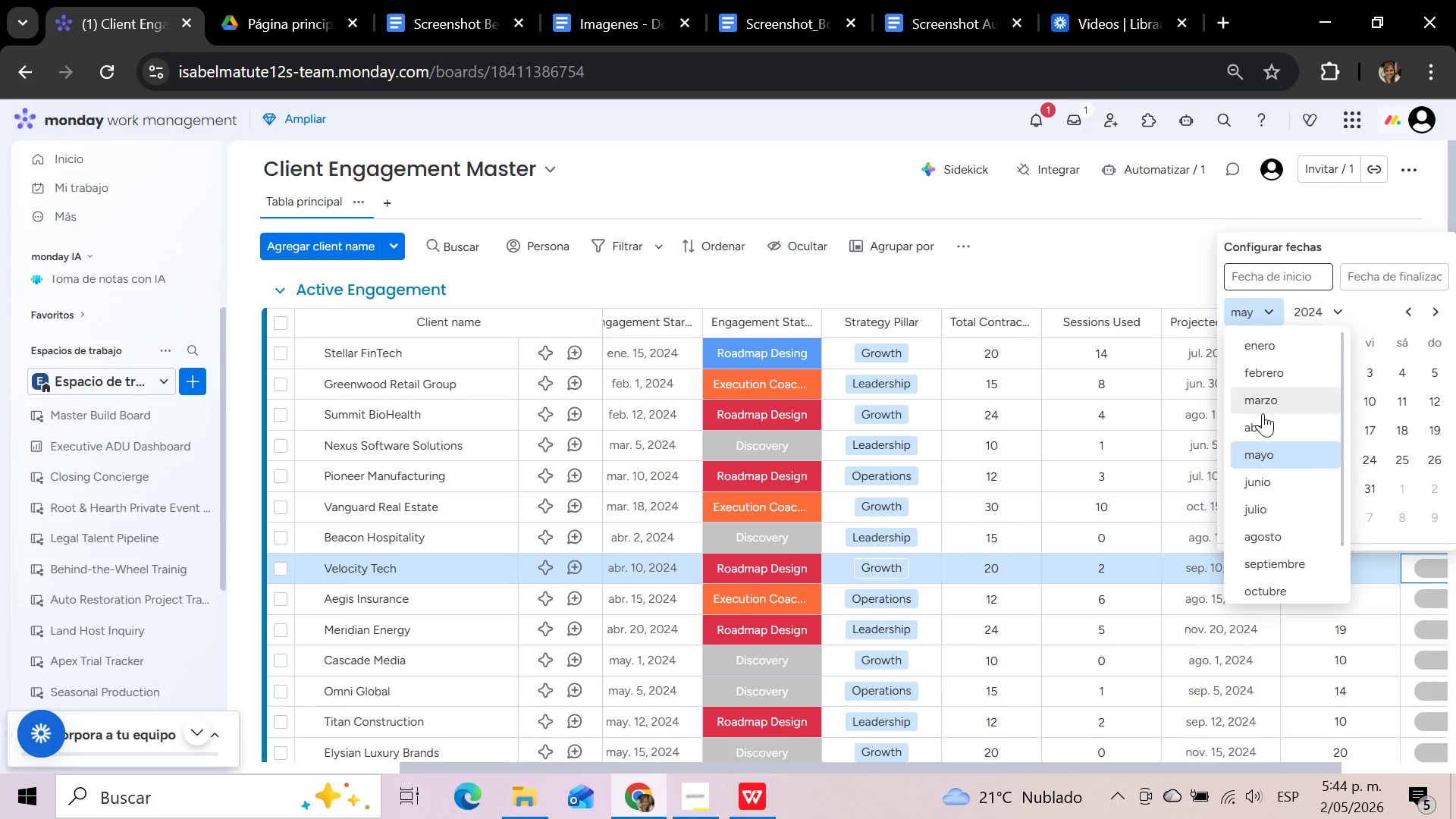 
left_click([1261, 424])
 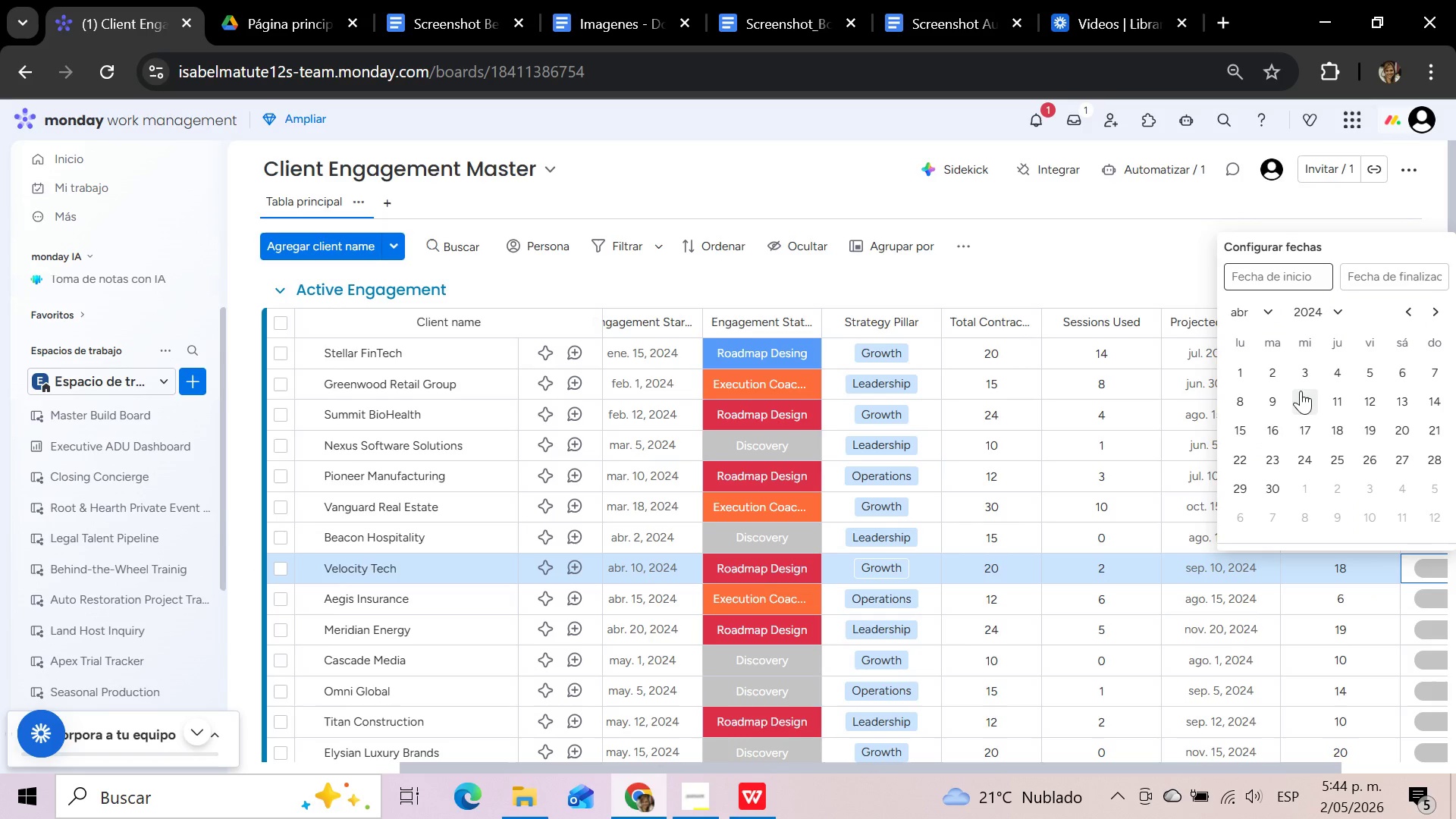 
left_click([1312, 391])
 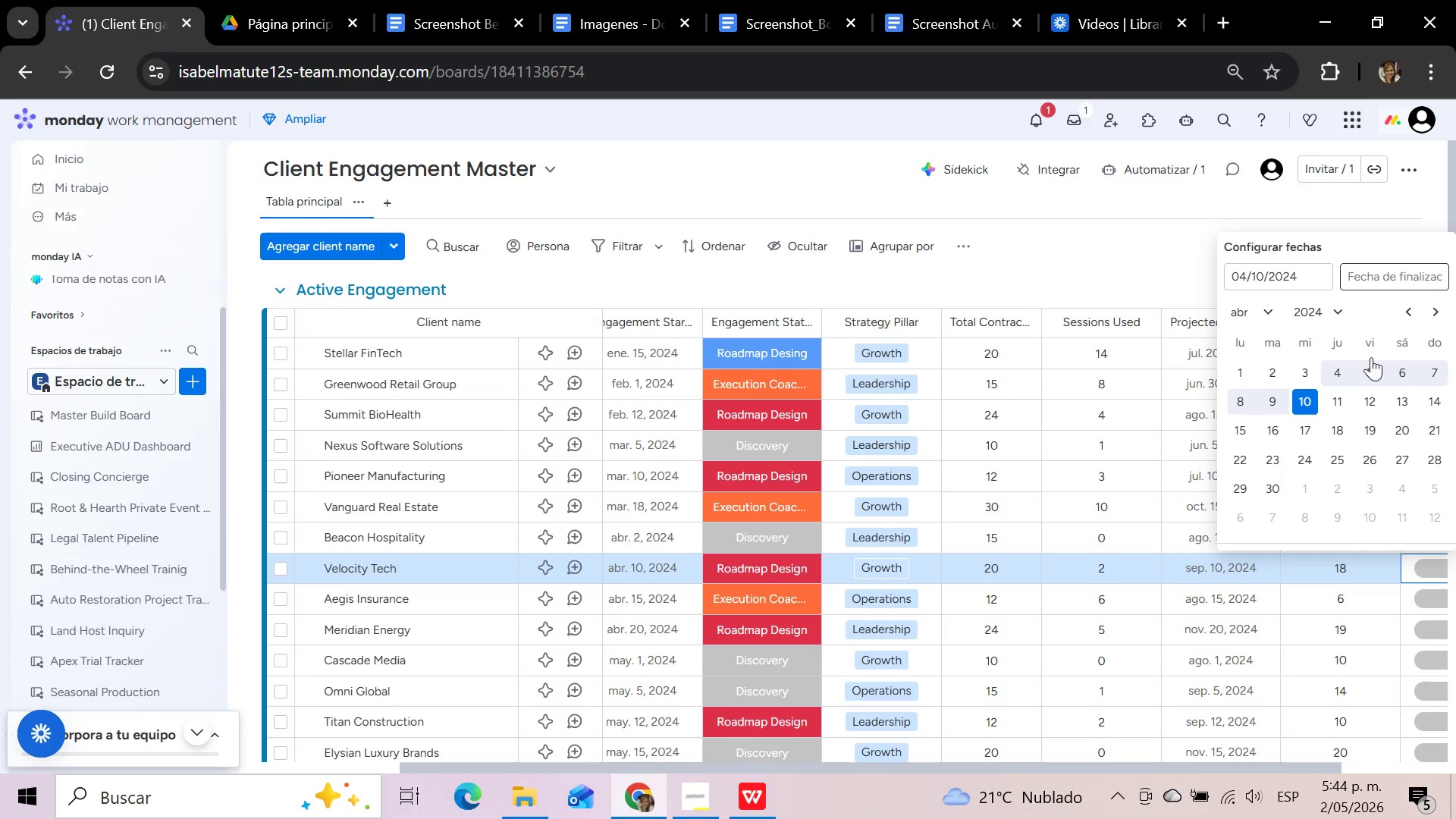 
left_click([1396, 279])
 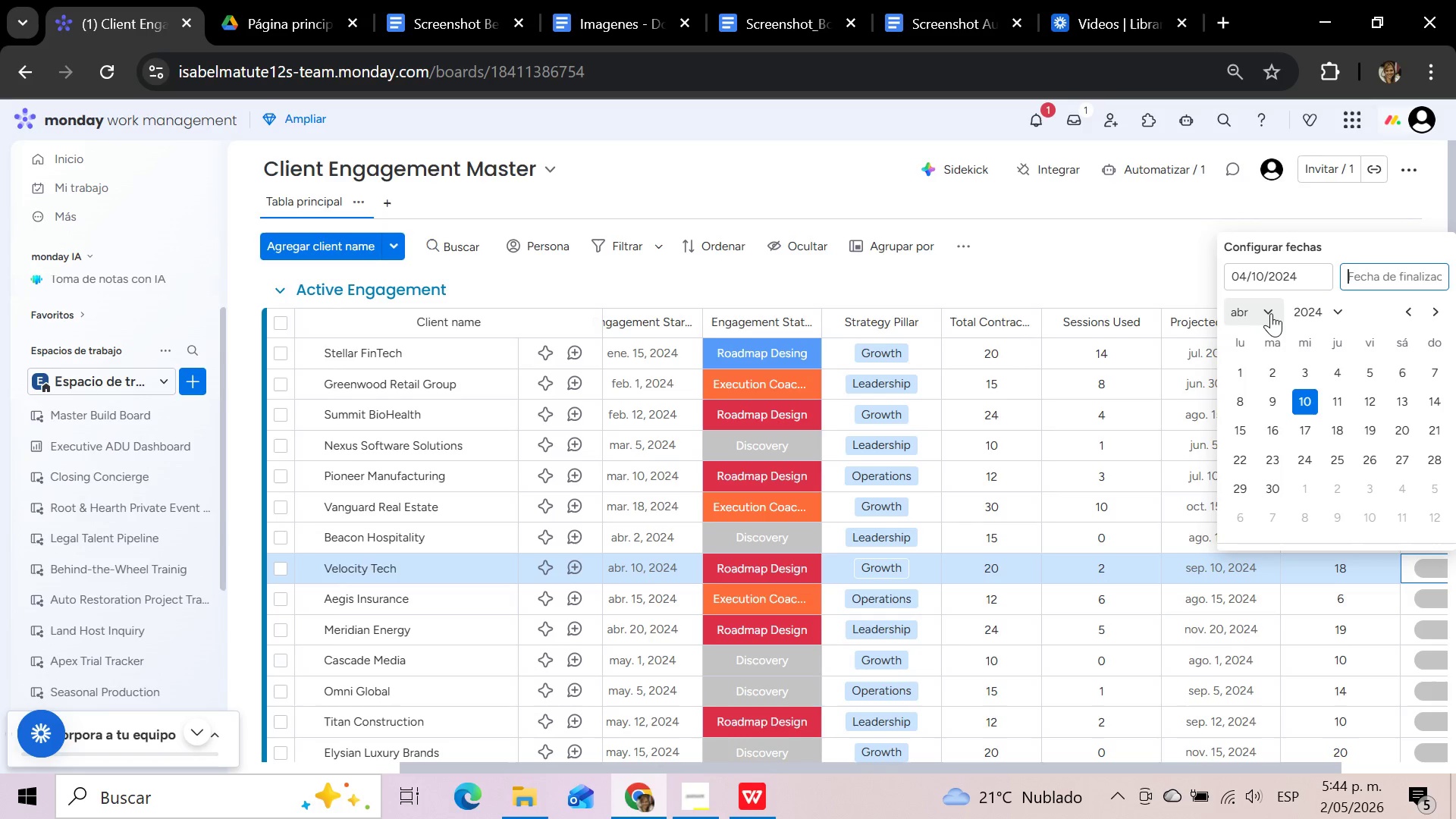 
left_click([1271, 313])
 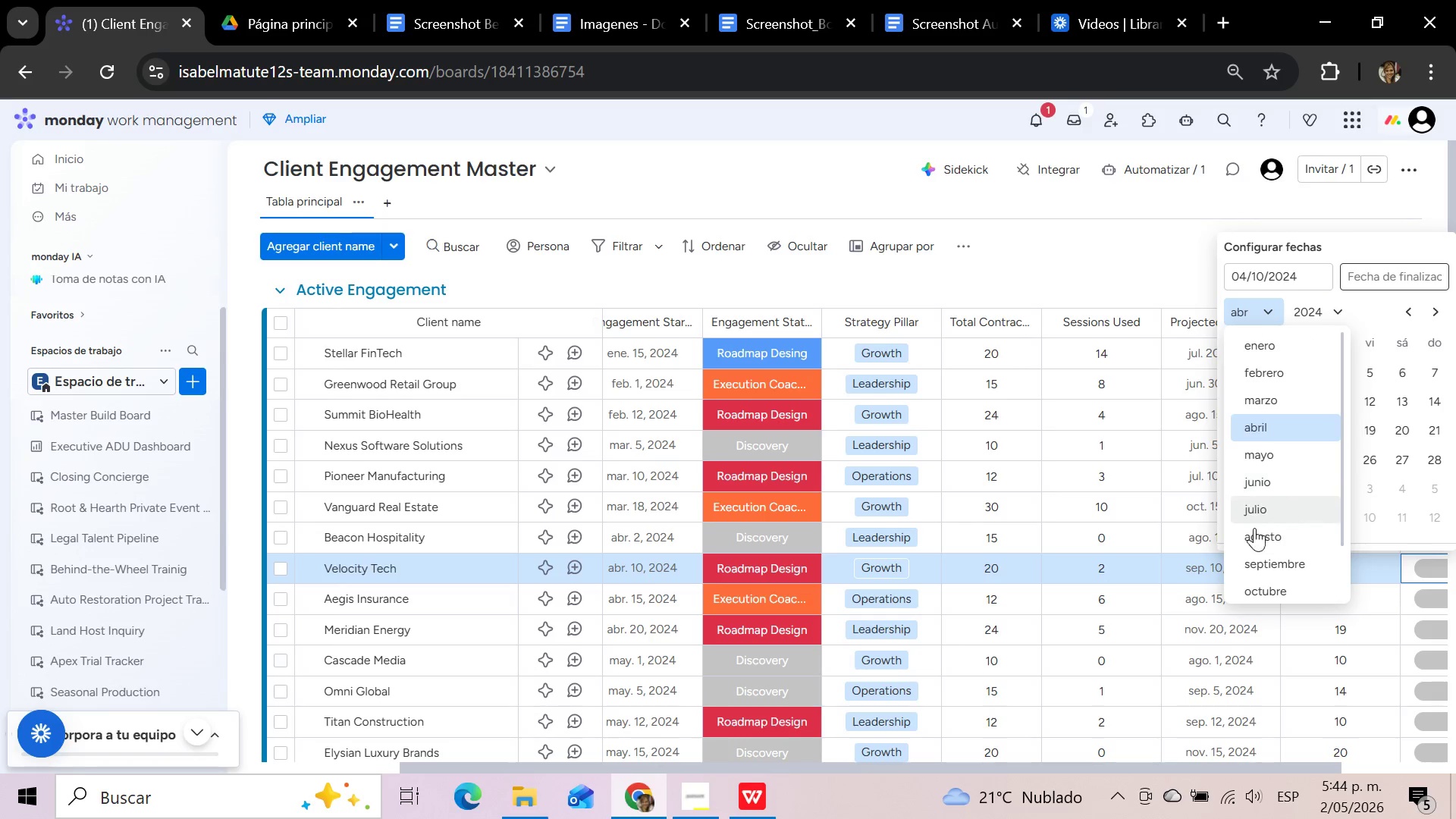 
left_click([1256, 557])
 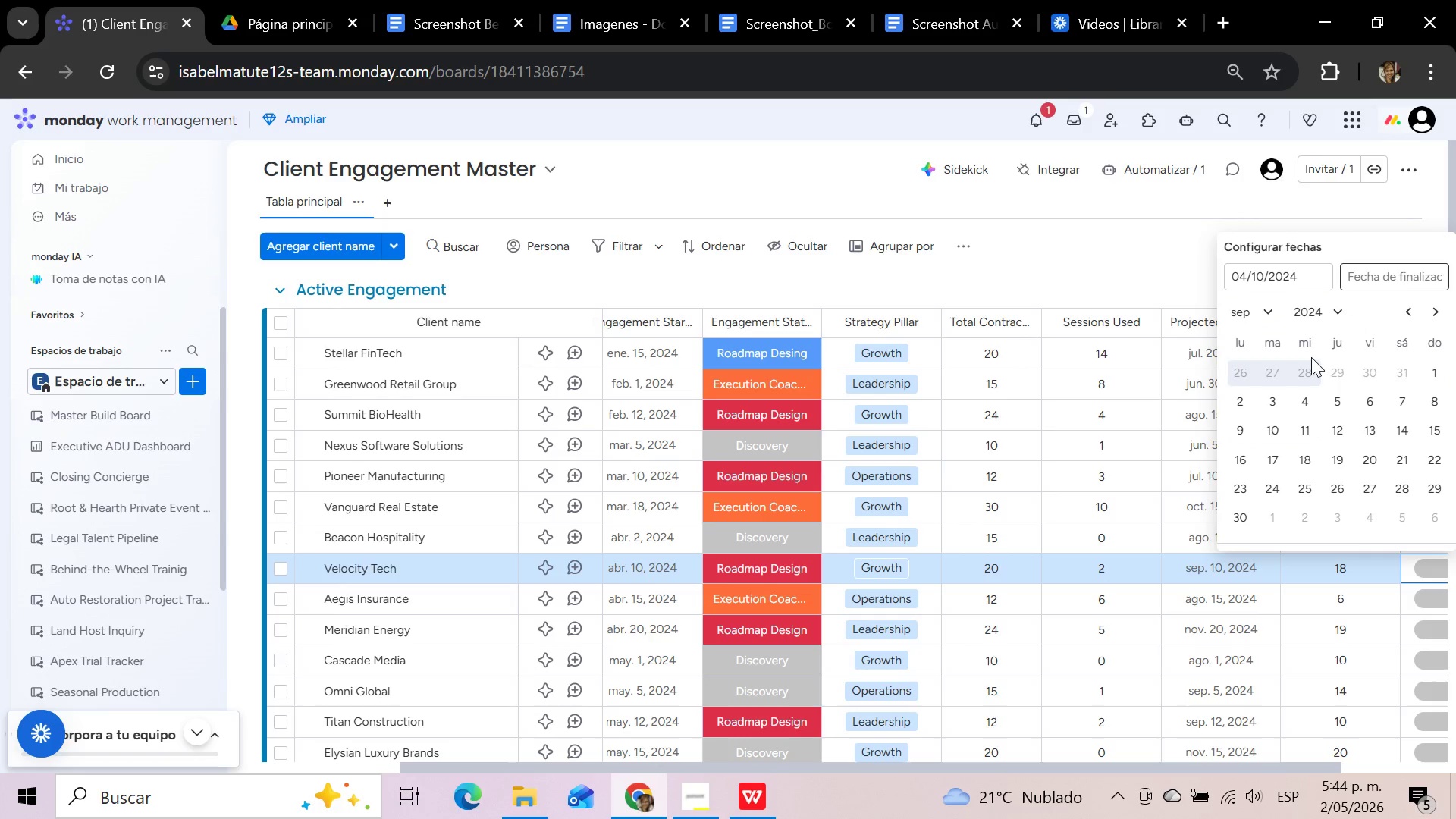 
left_click([1272, 428])
 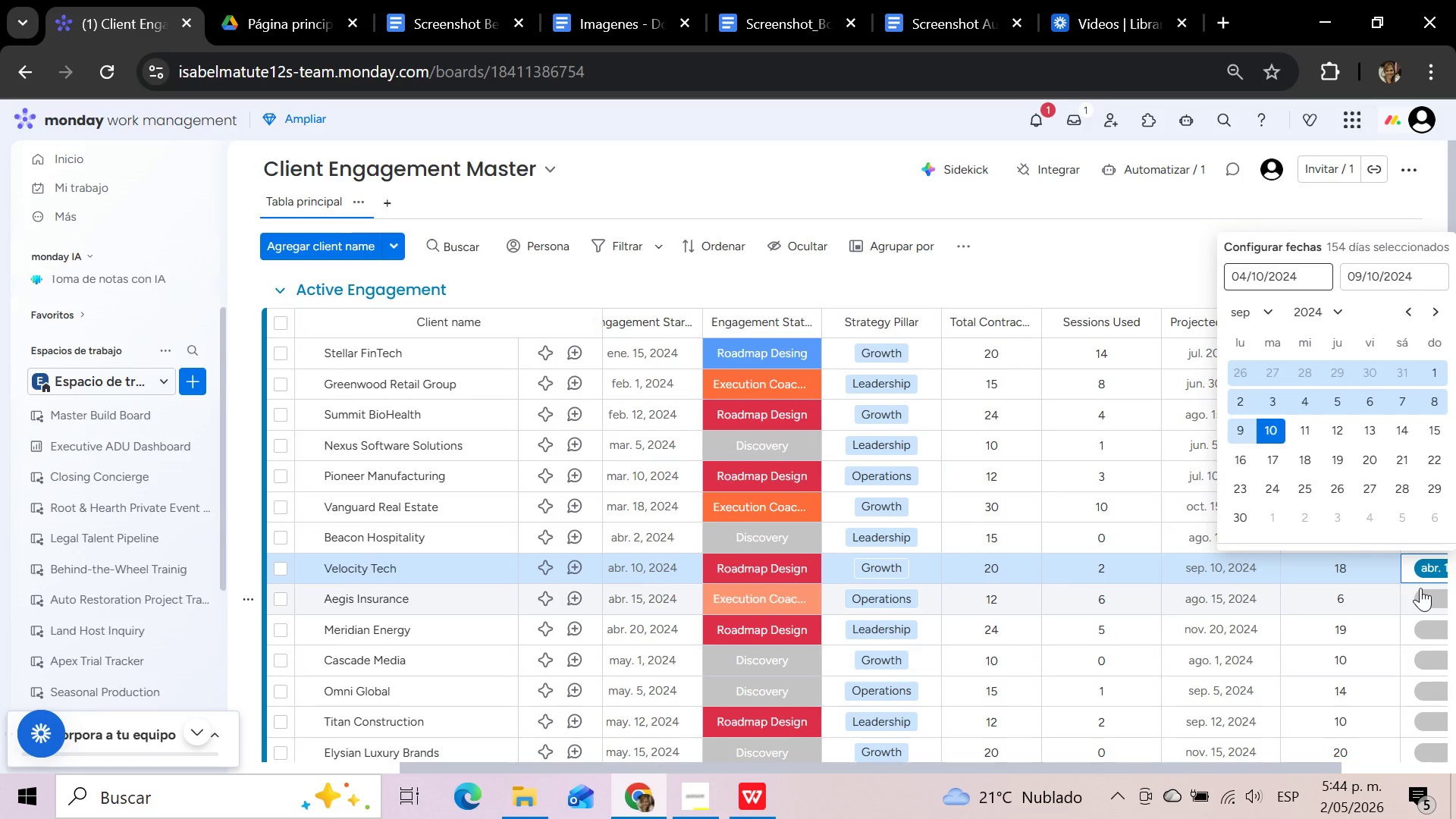 
left_click([1419, 590])
 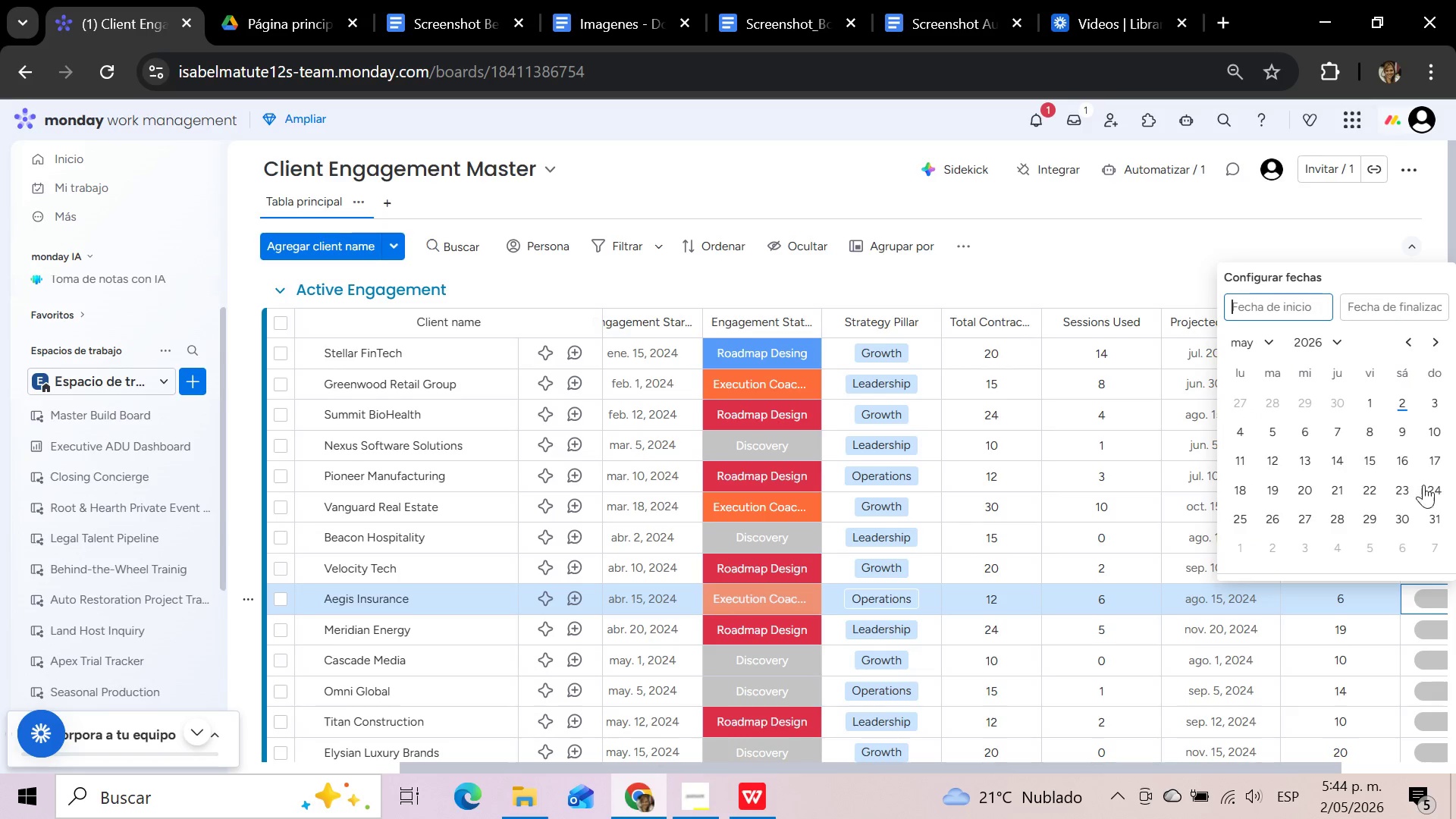 
left_click([1341, 339])
 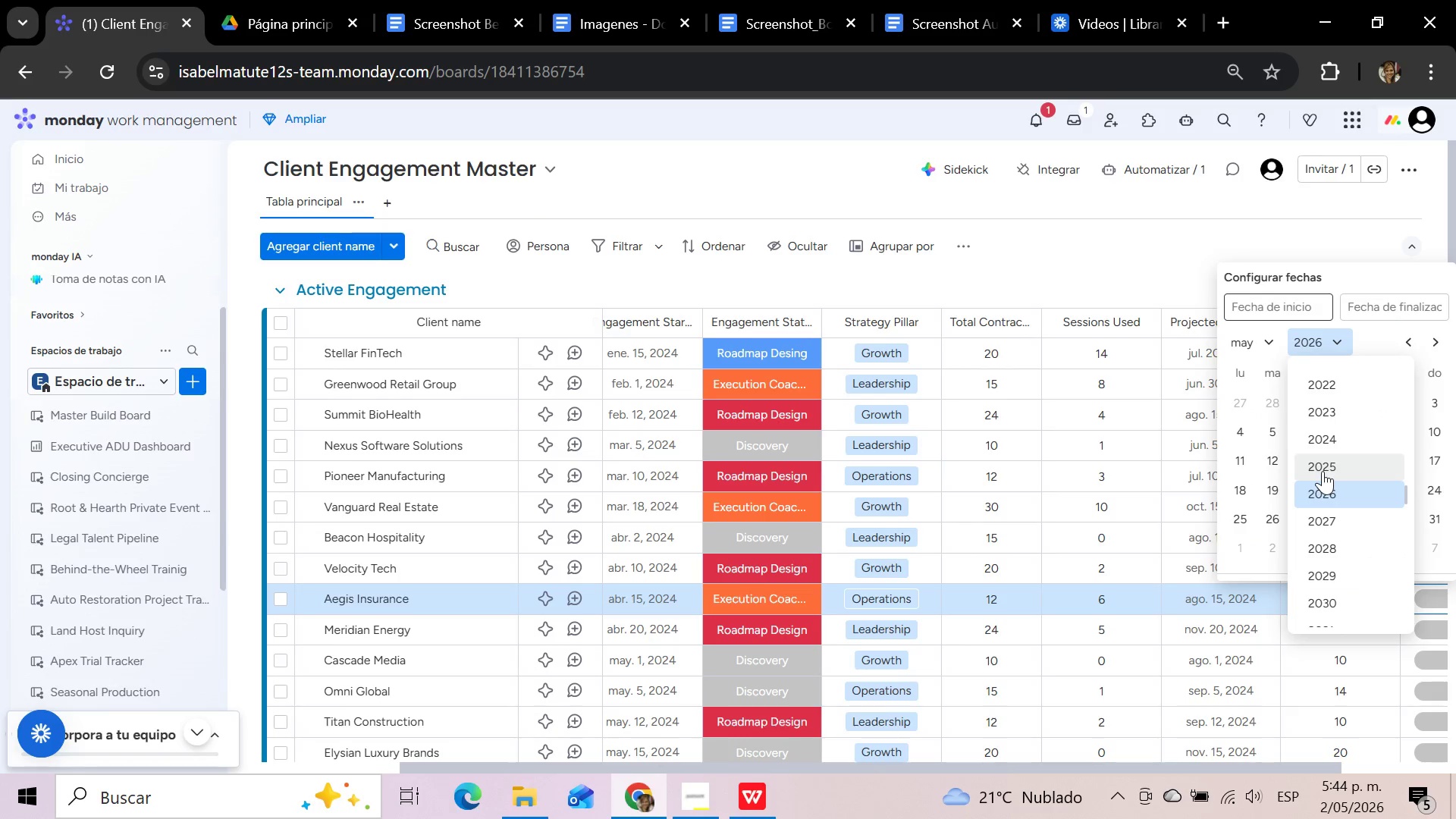 
left_click([1321, 437])
 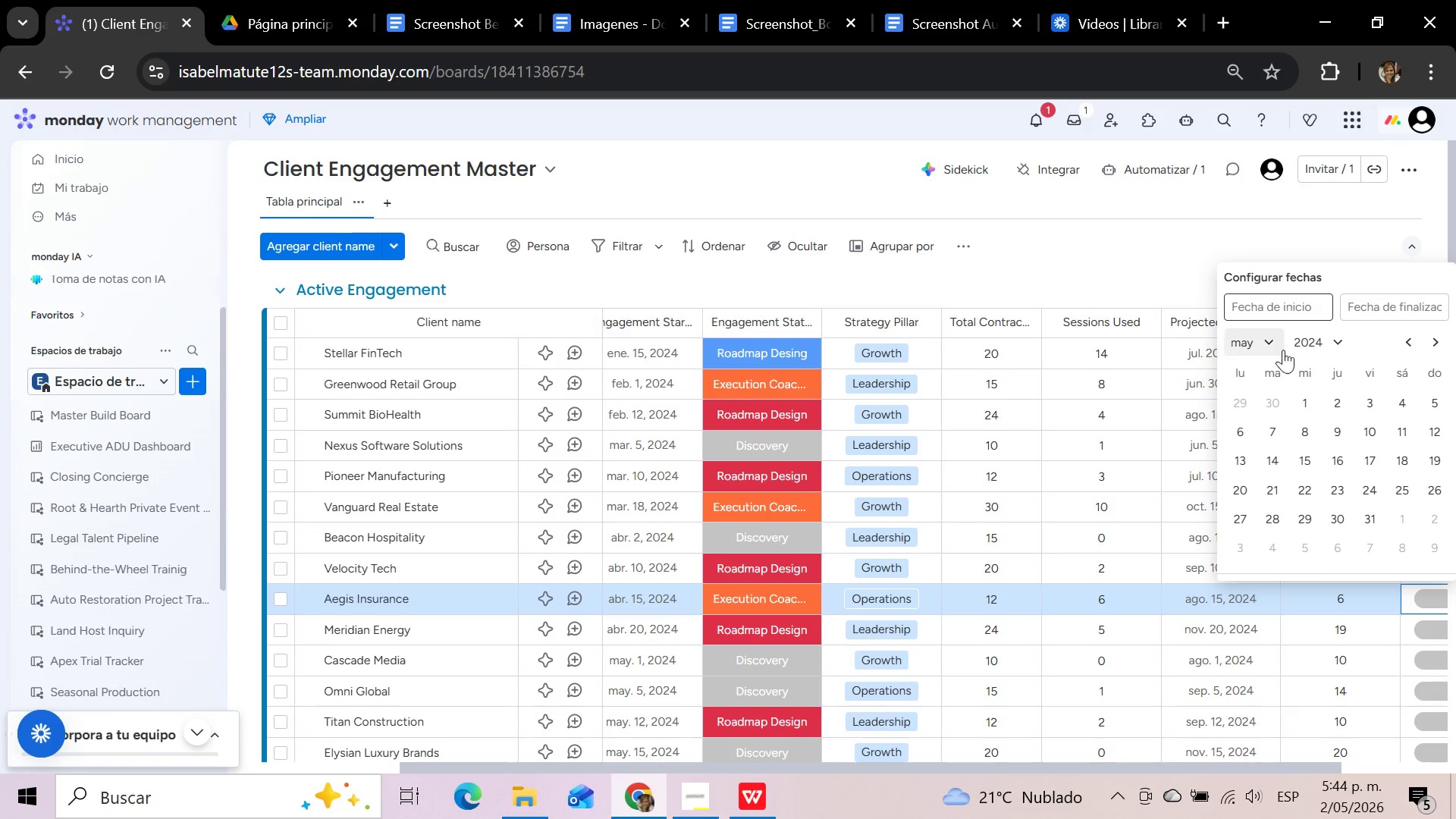 
left_click([1270, 339])
 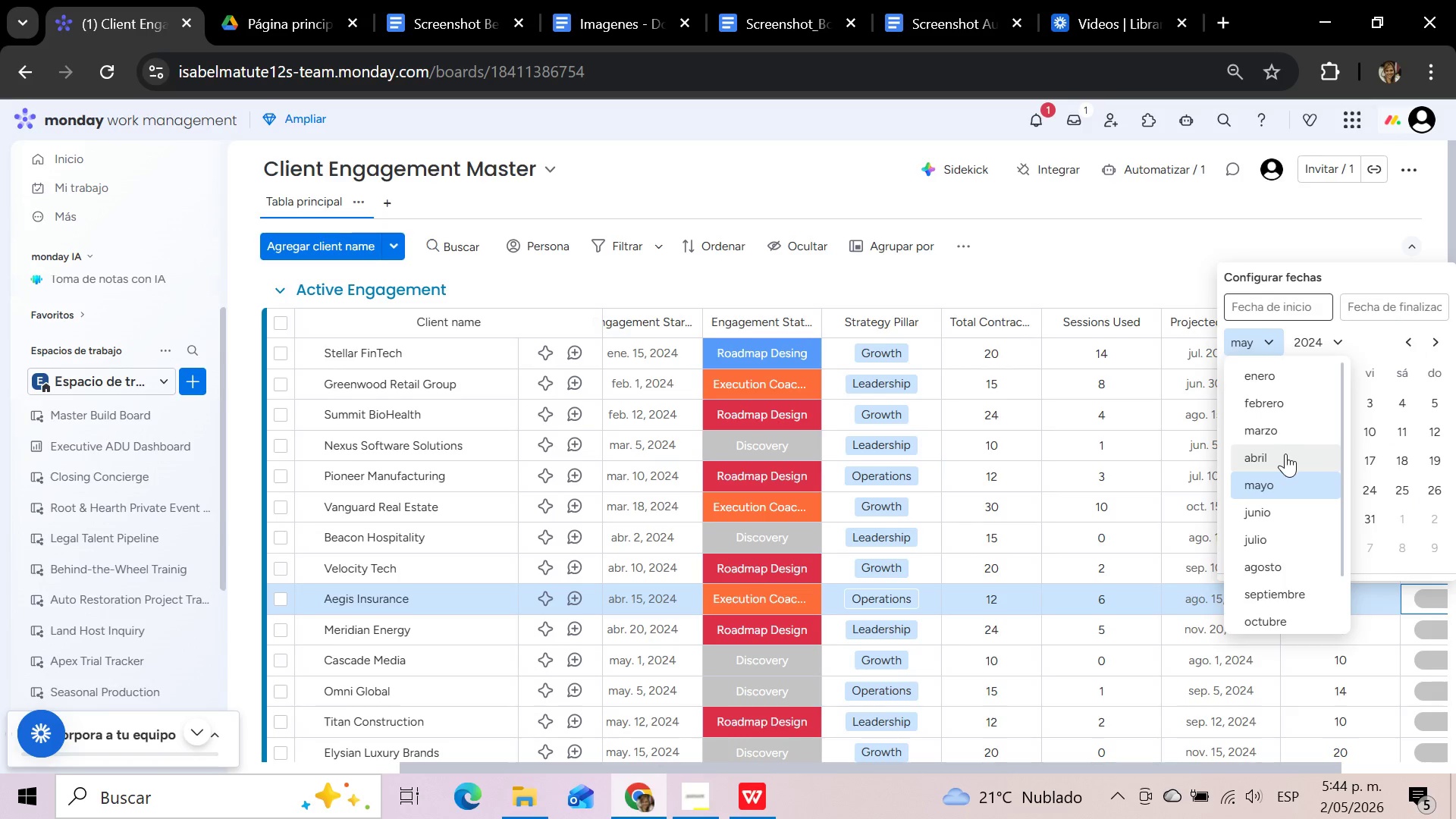 
left_click([1285, 455])
 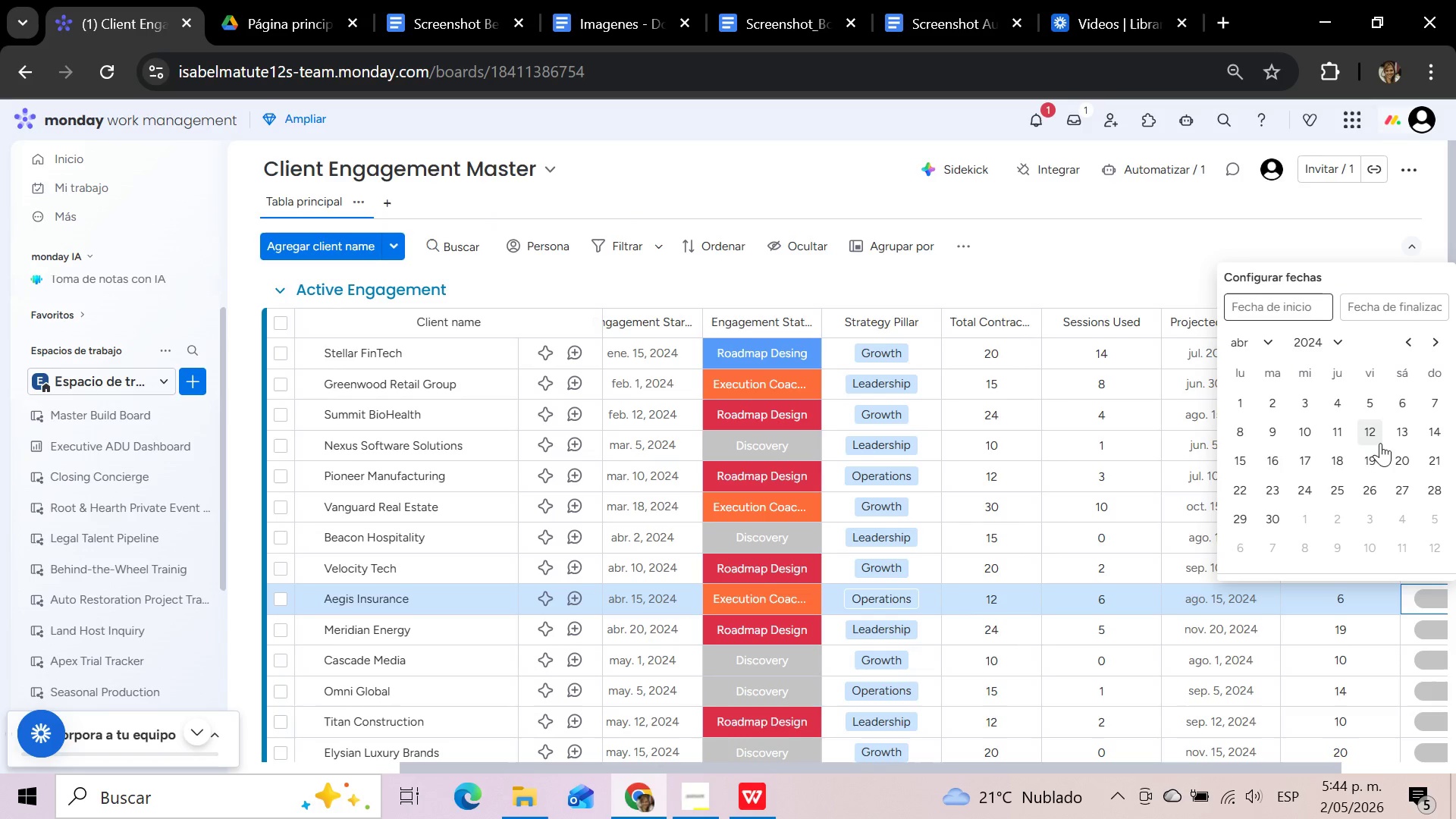 
left_click([1238, 456])
 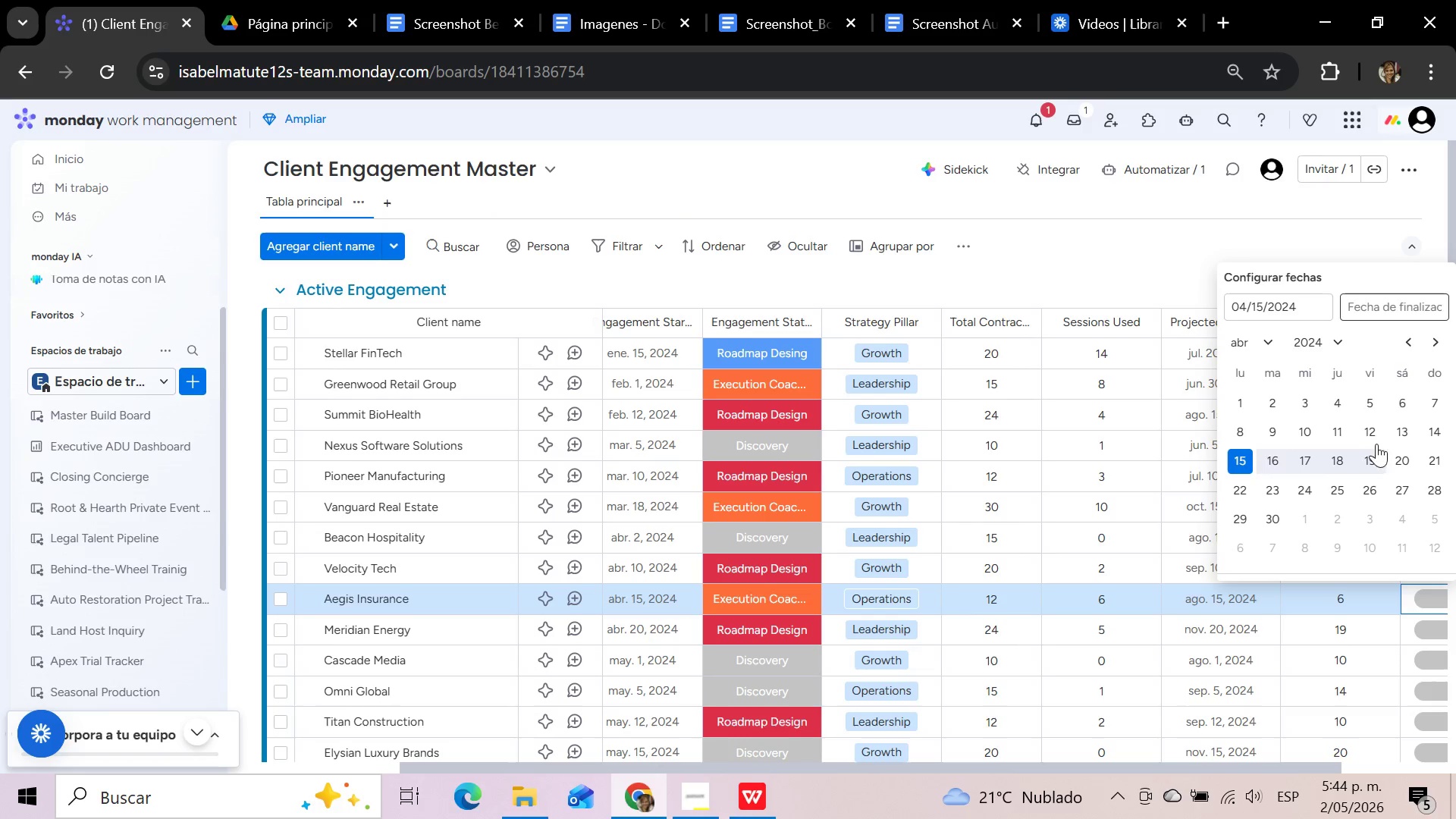 
left_click([1395, 307])
 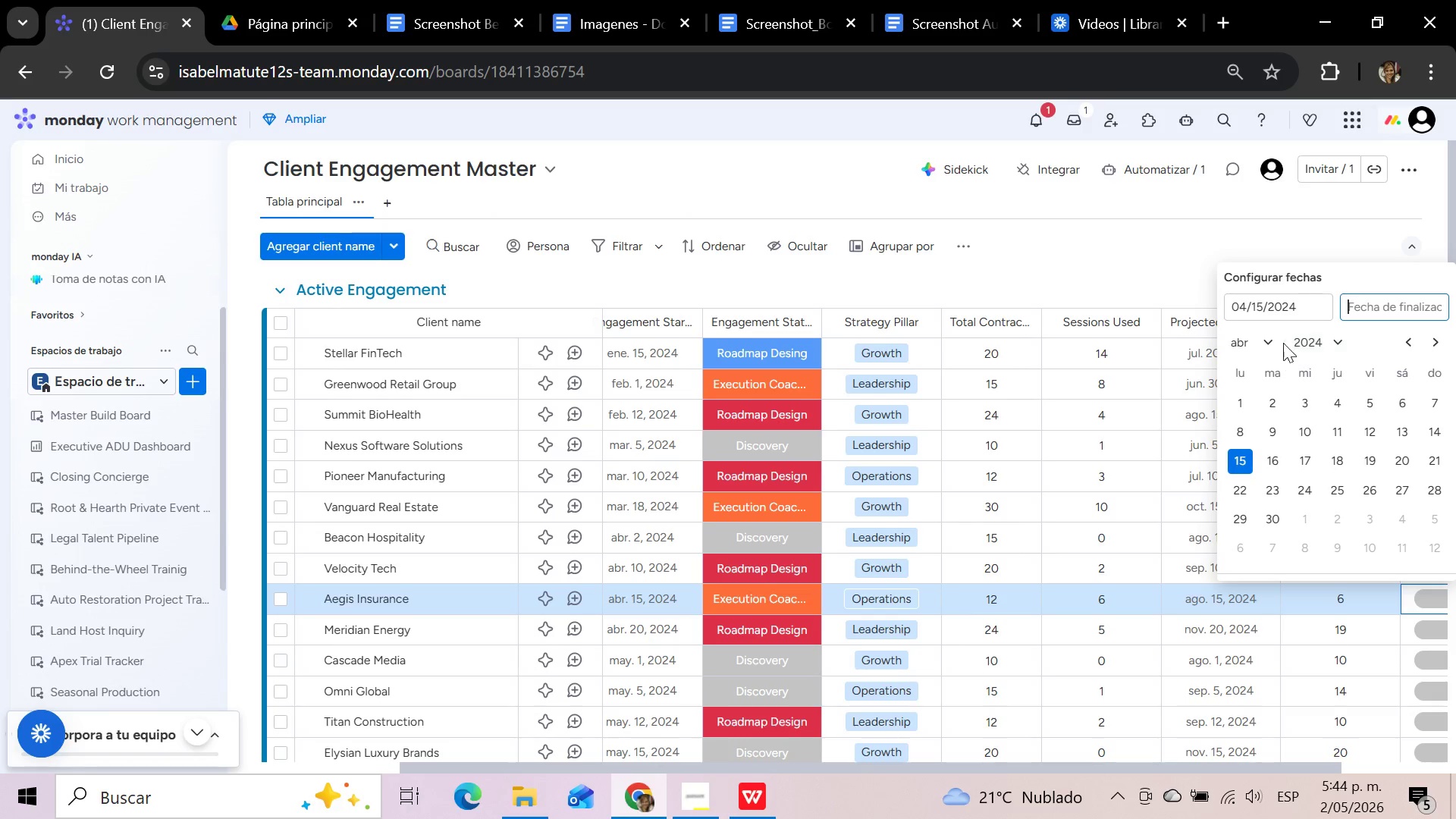 
left_click([1271, 341])
 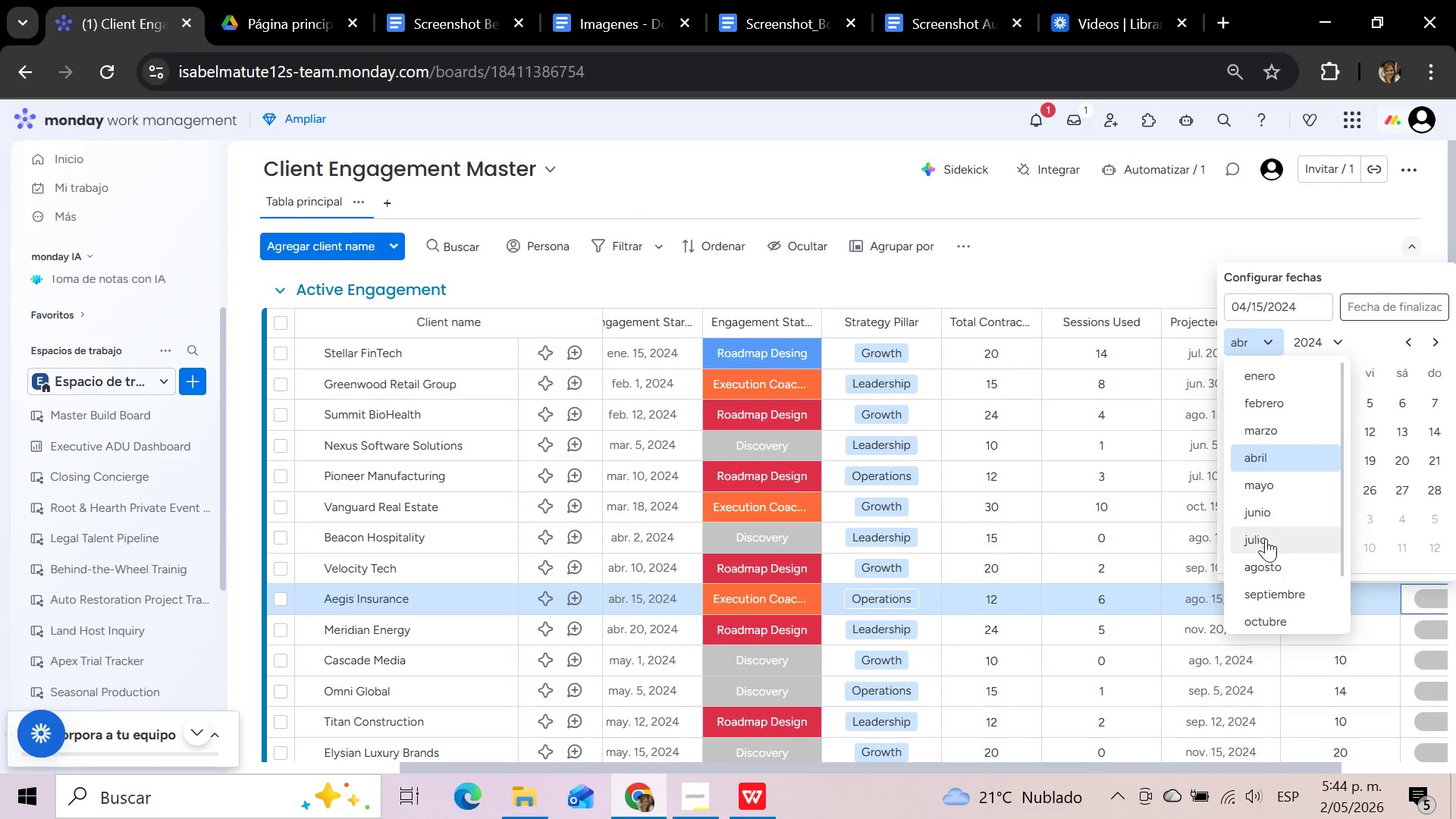 
left_click([1263, 562])
 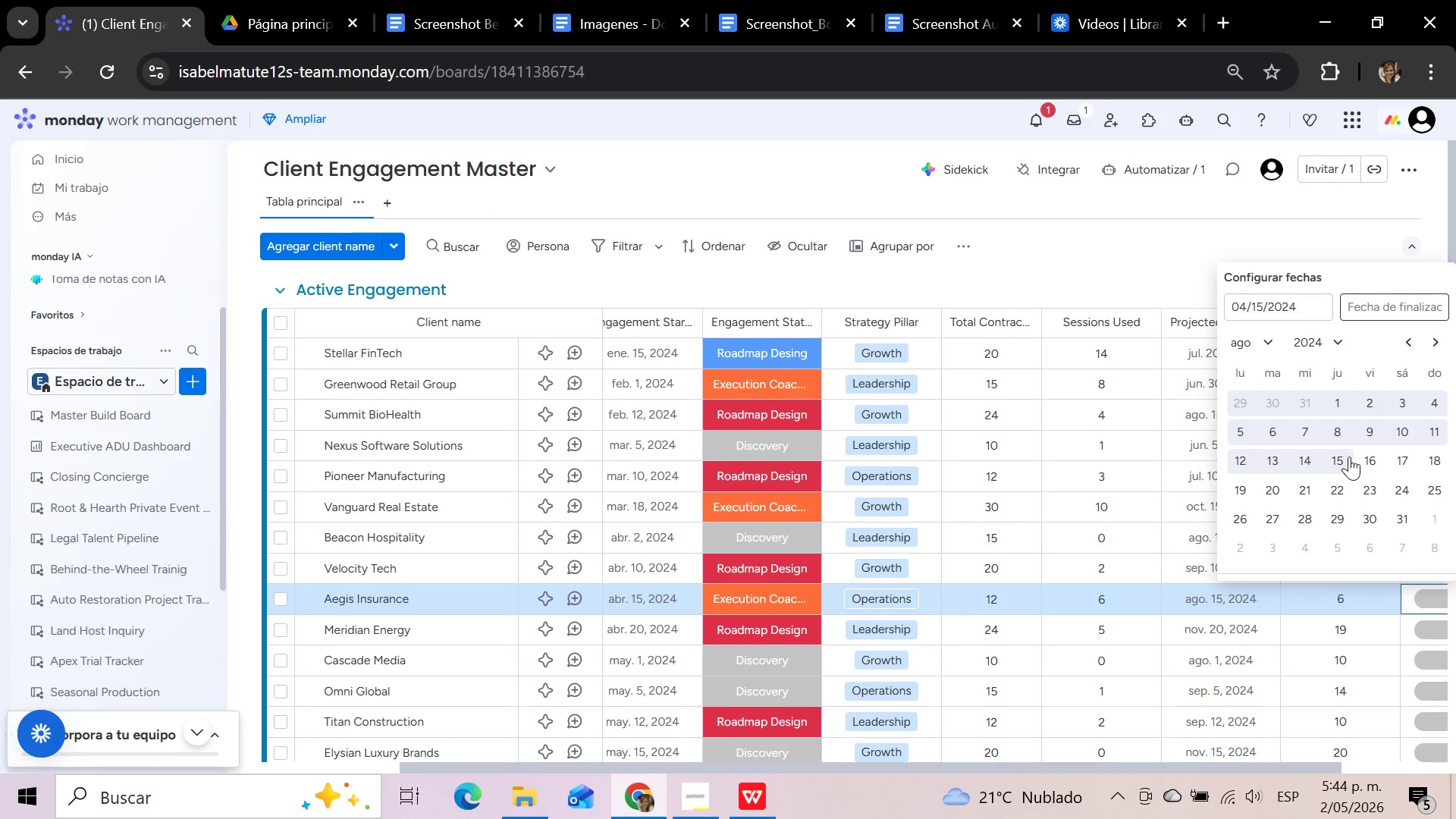 
left_click([1349, 457])
 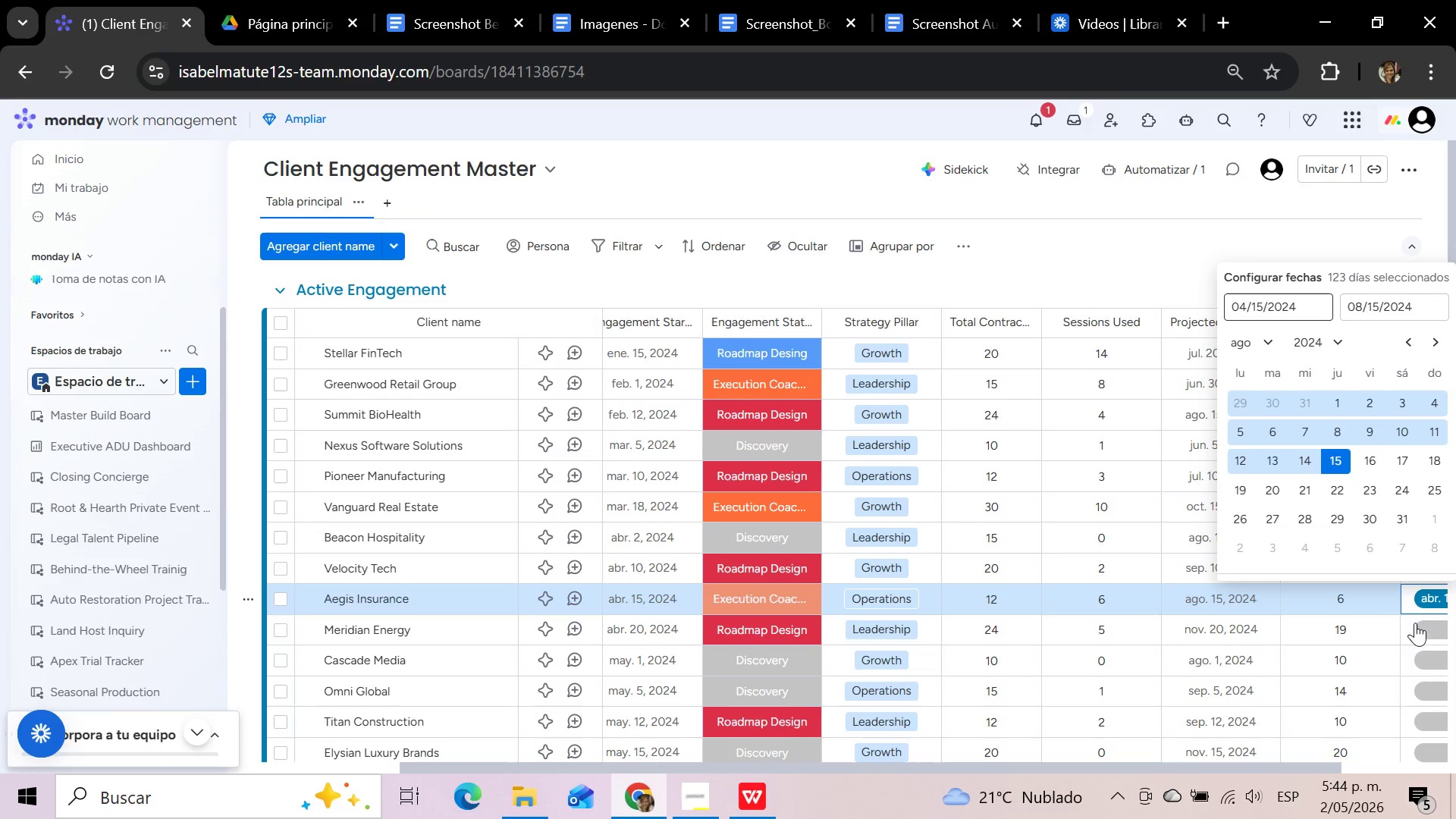 
left_click([1425, 627])
 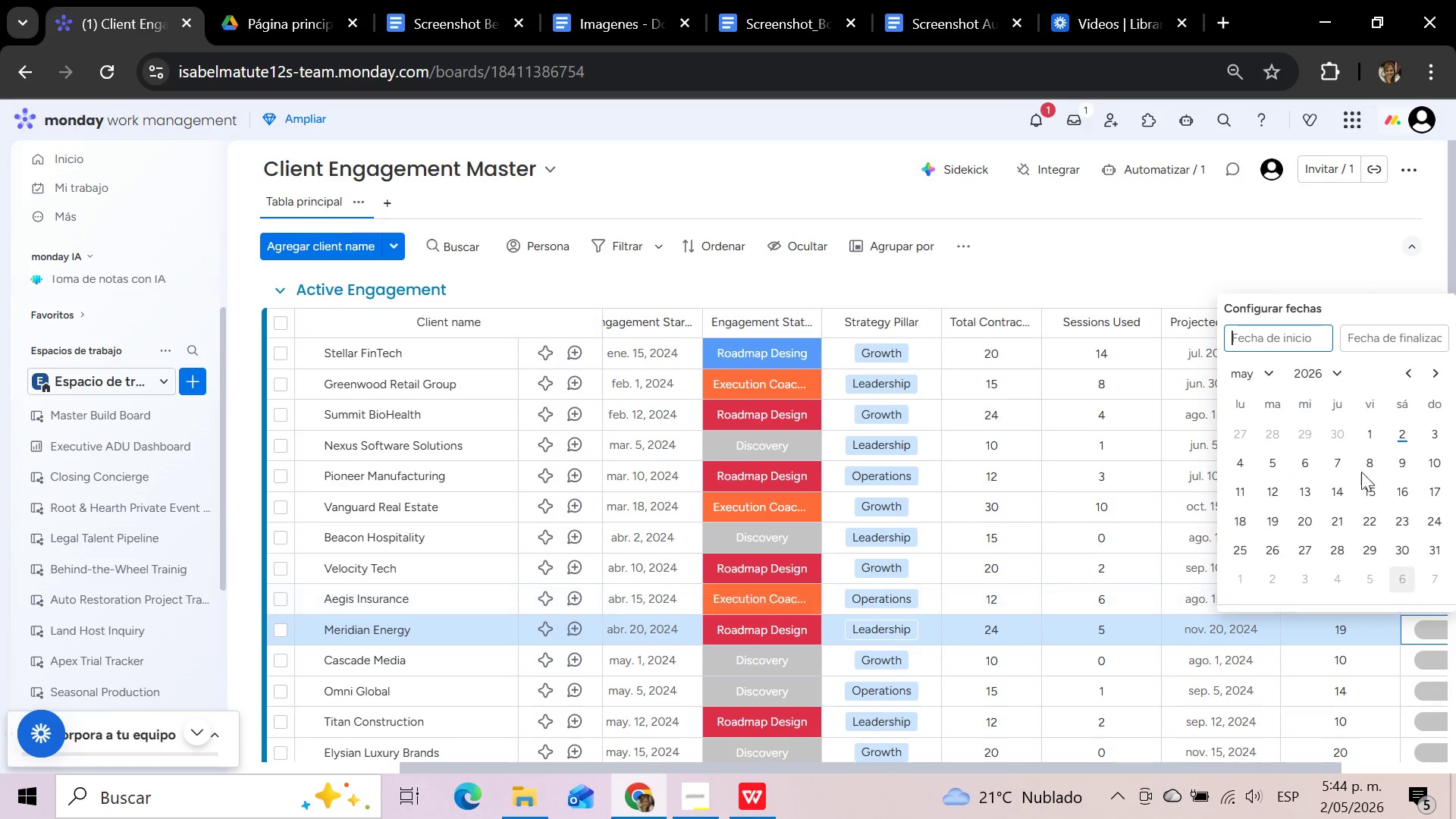 
left_click([1336, 372])
 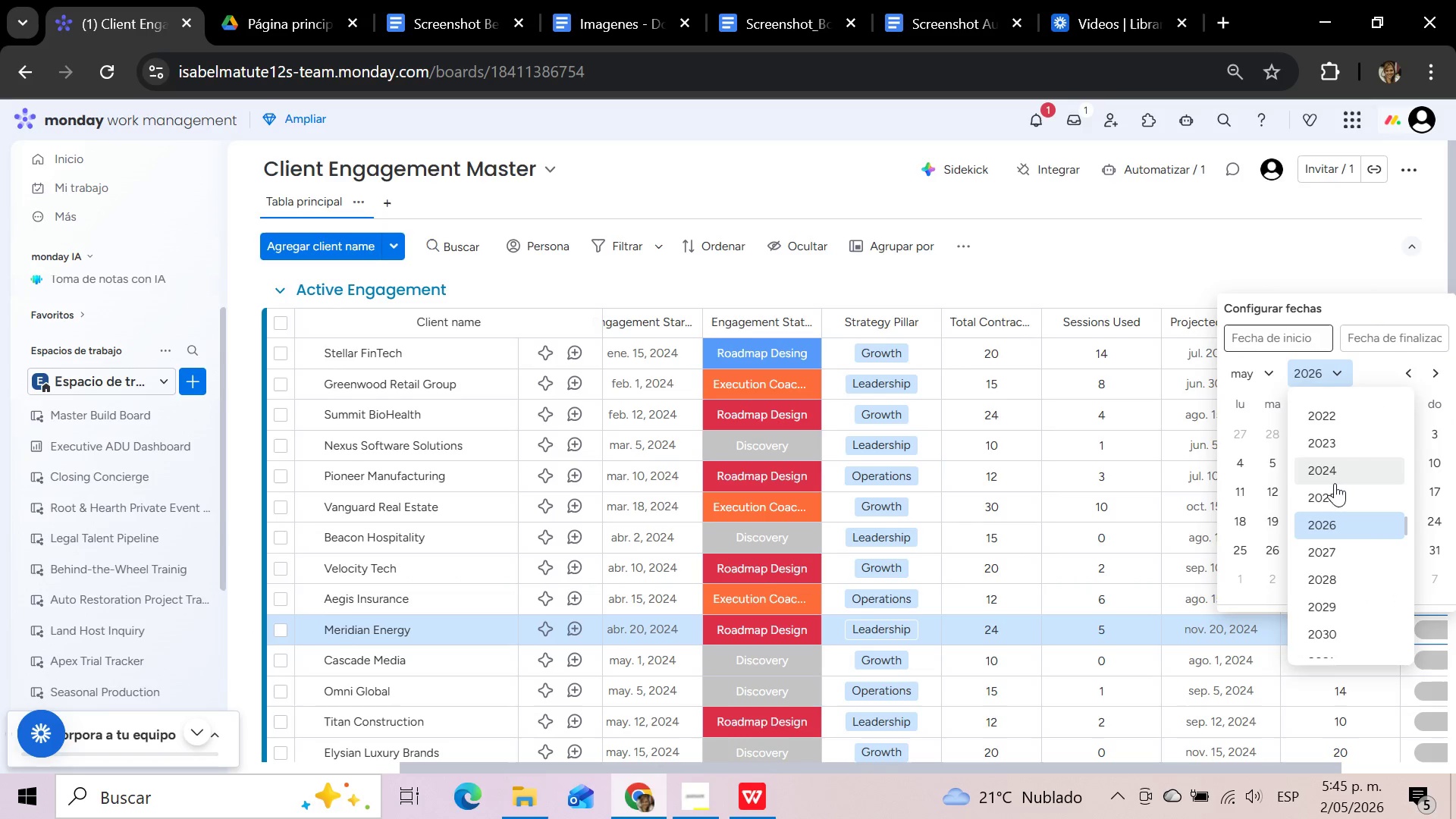 
left_click([1336, 471])
 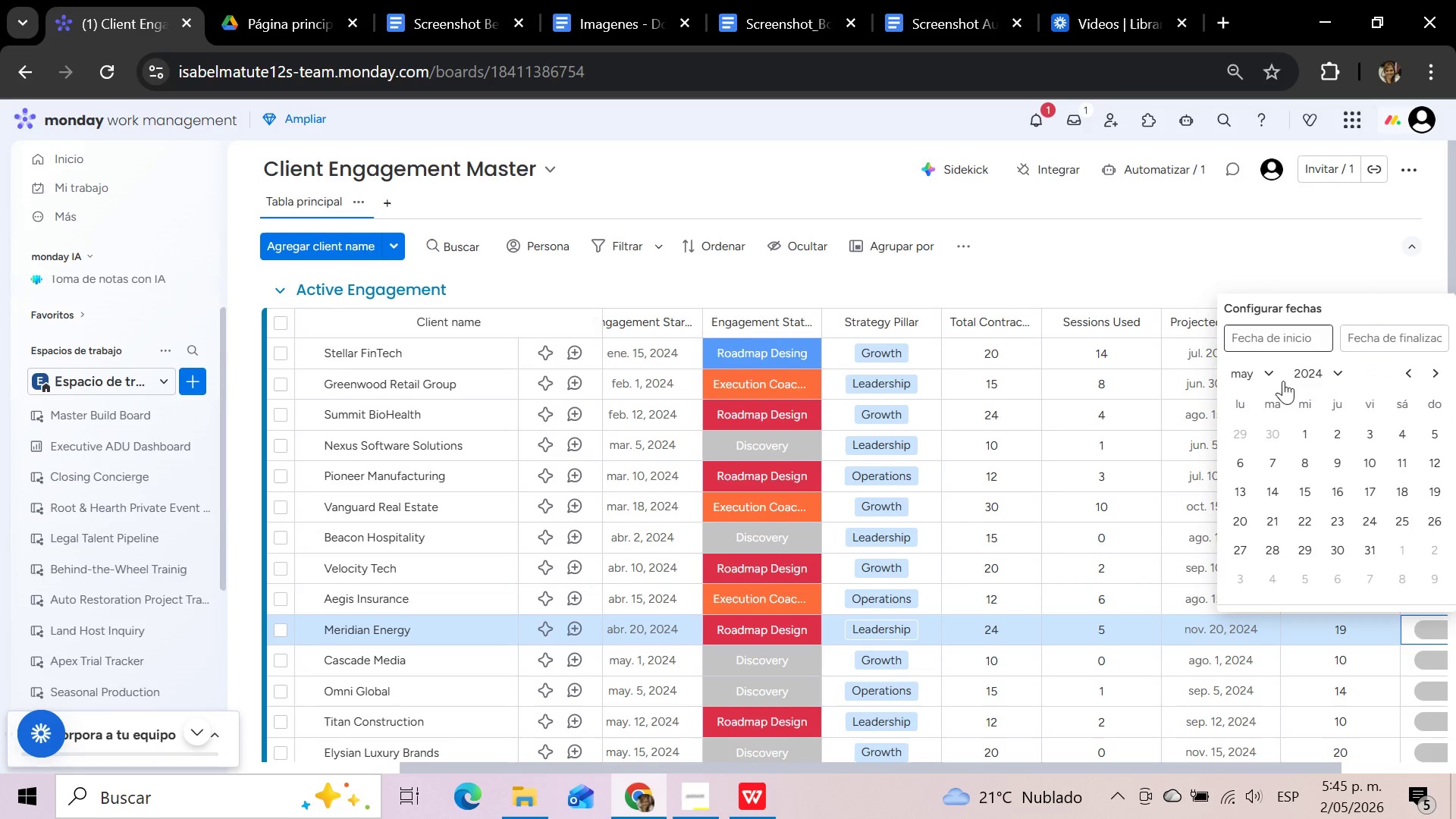 
left_click([1276, 371])
 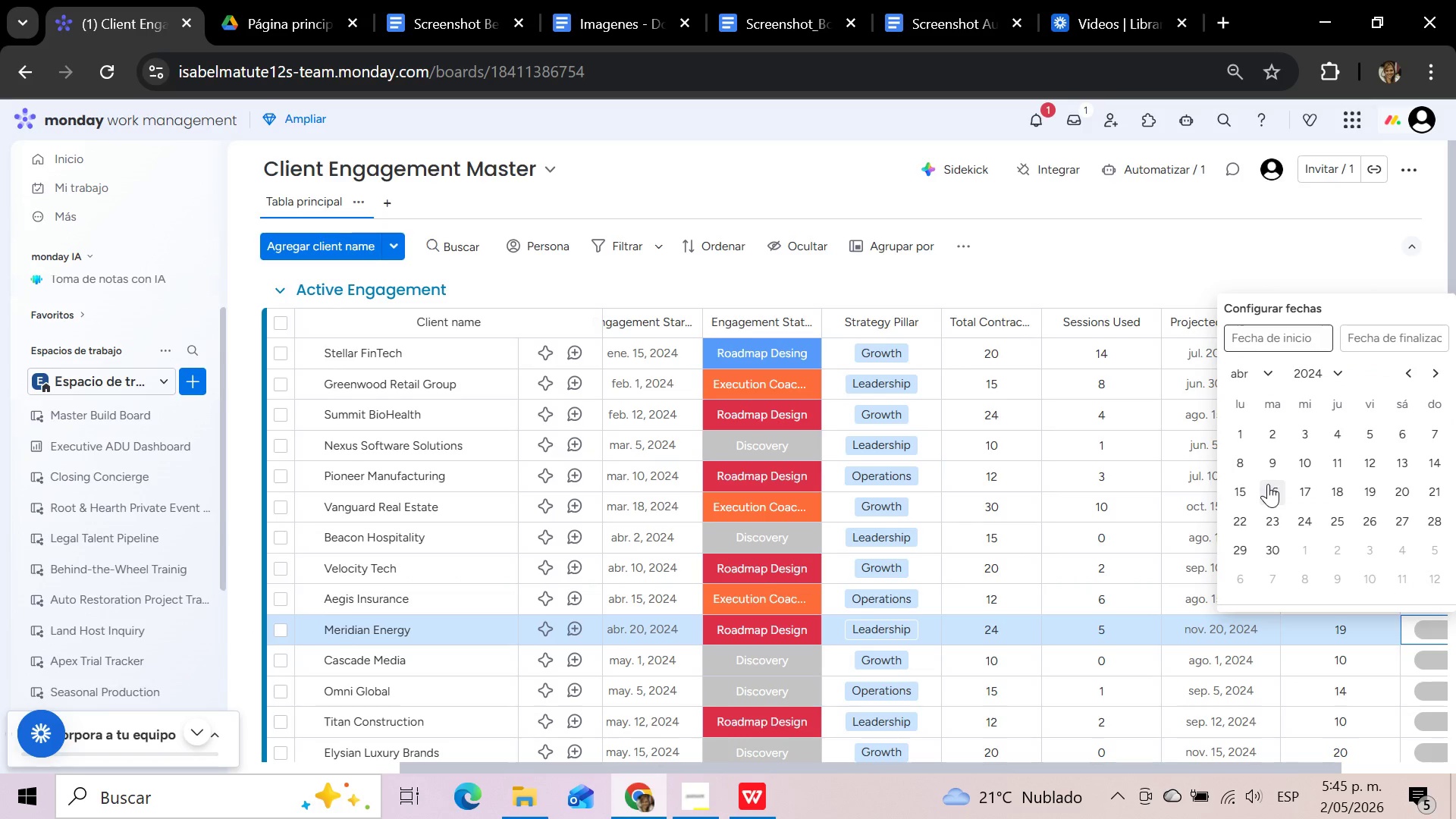 
left_click([1398, 484])
 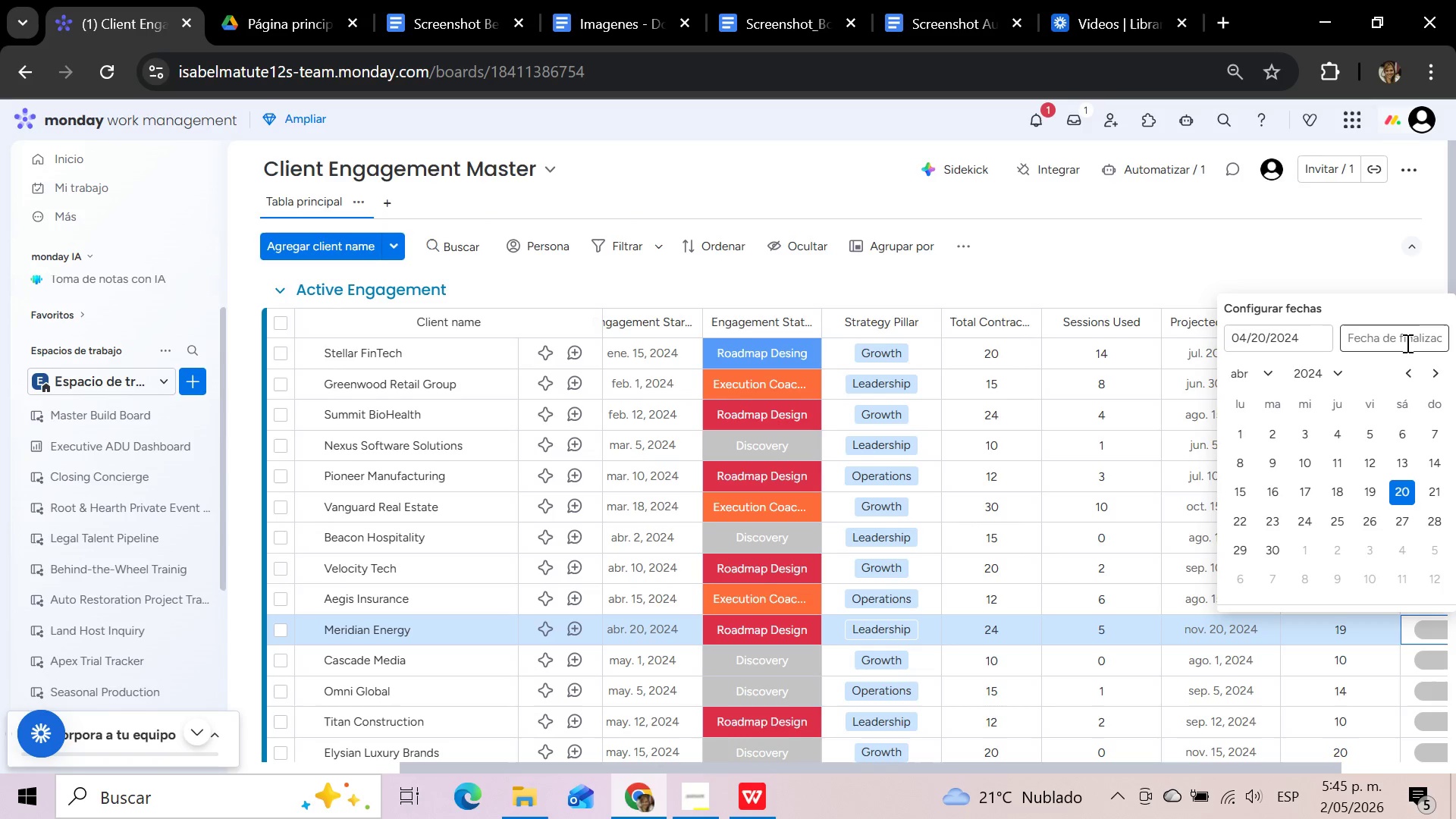 
left_click([1402, 334])
 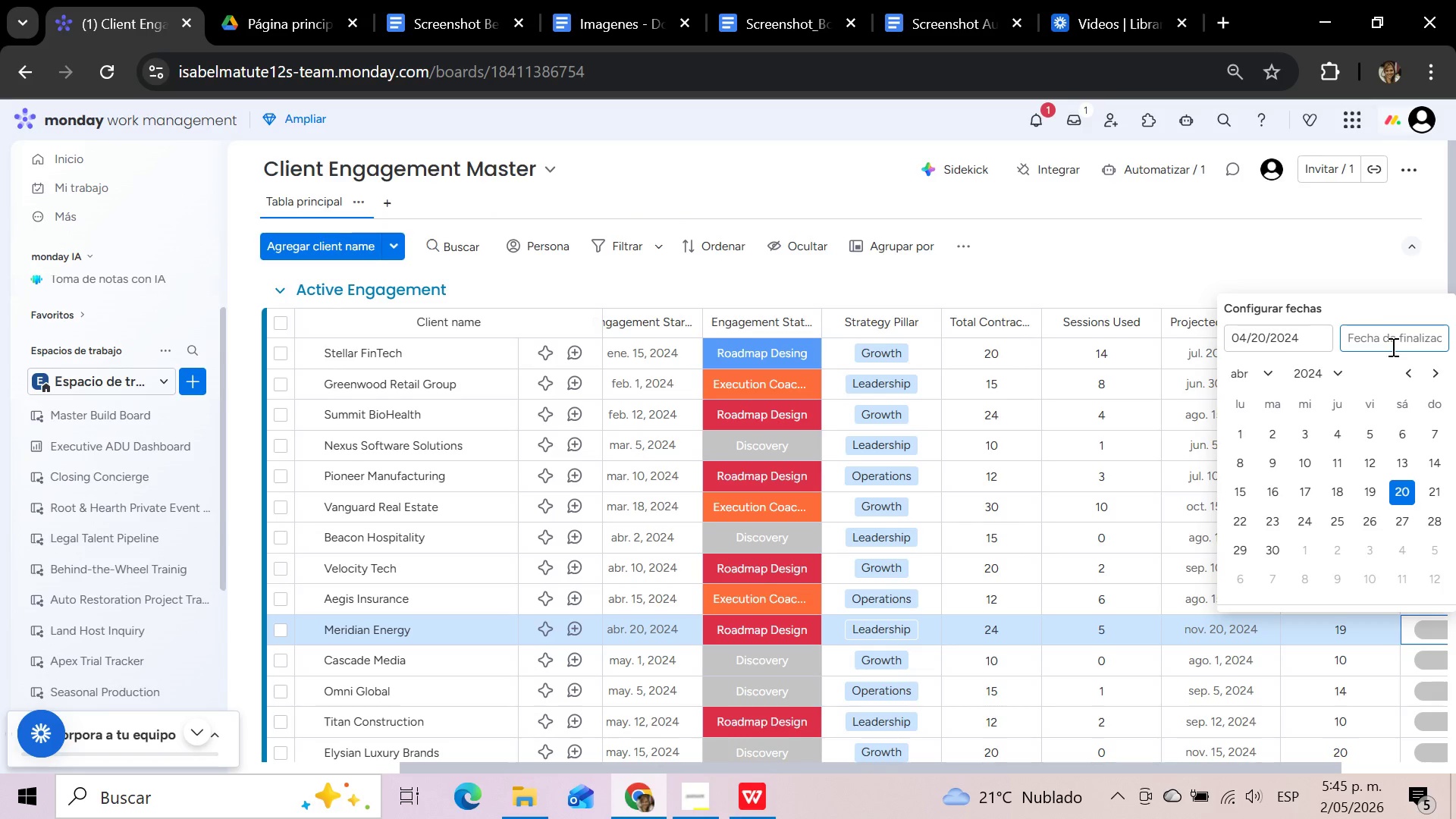 
mouse_move([1269, 386])
 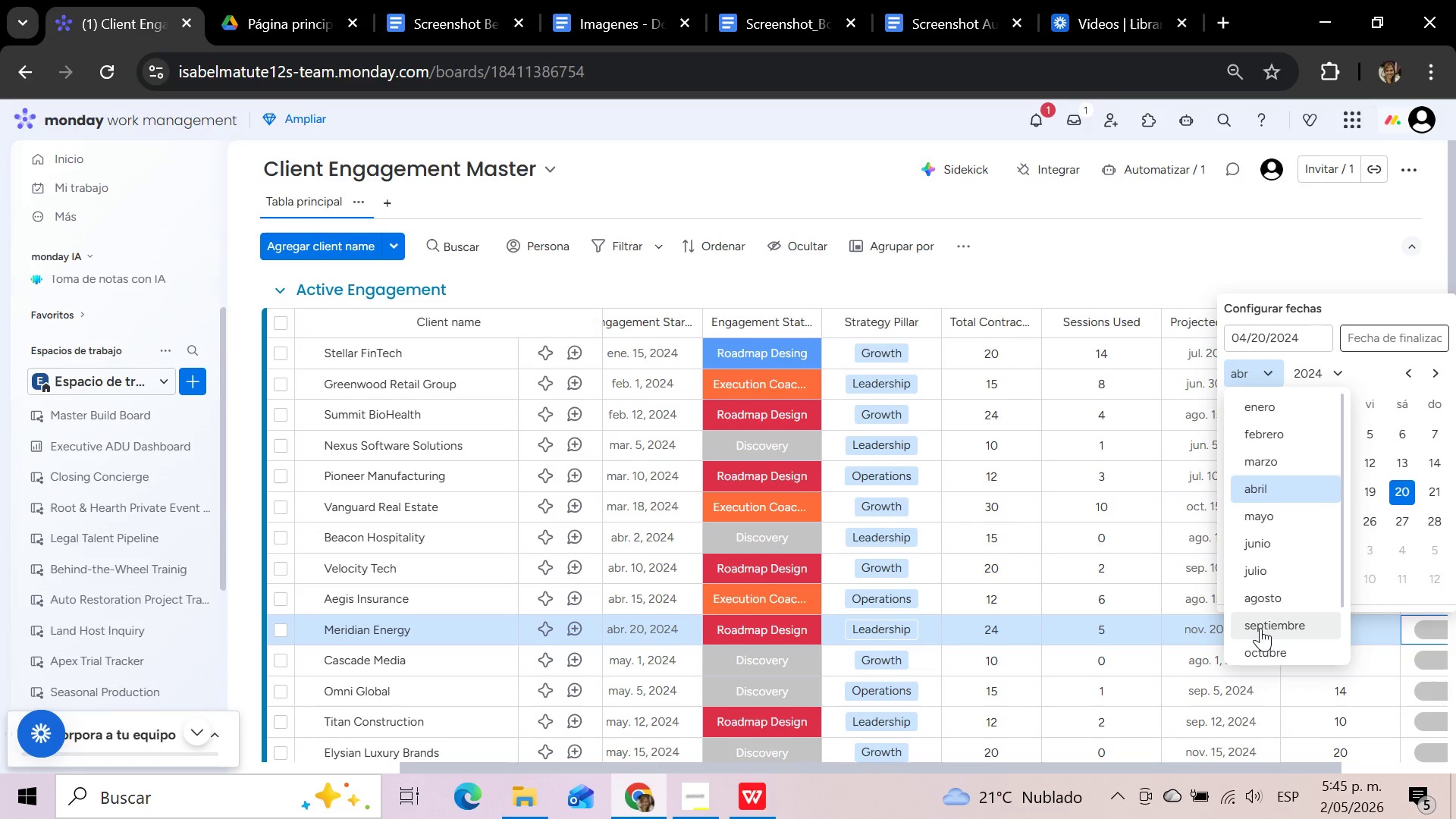 
scroll: coordinate [1260, 628], scroll_direction: down, amount: 1.0
 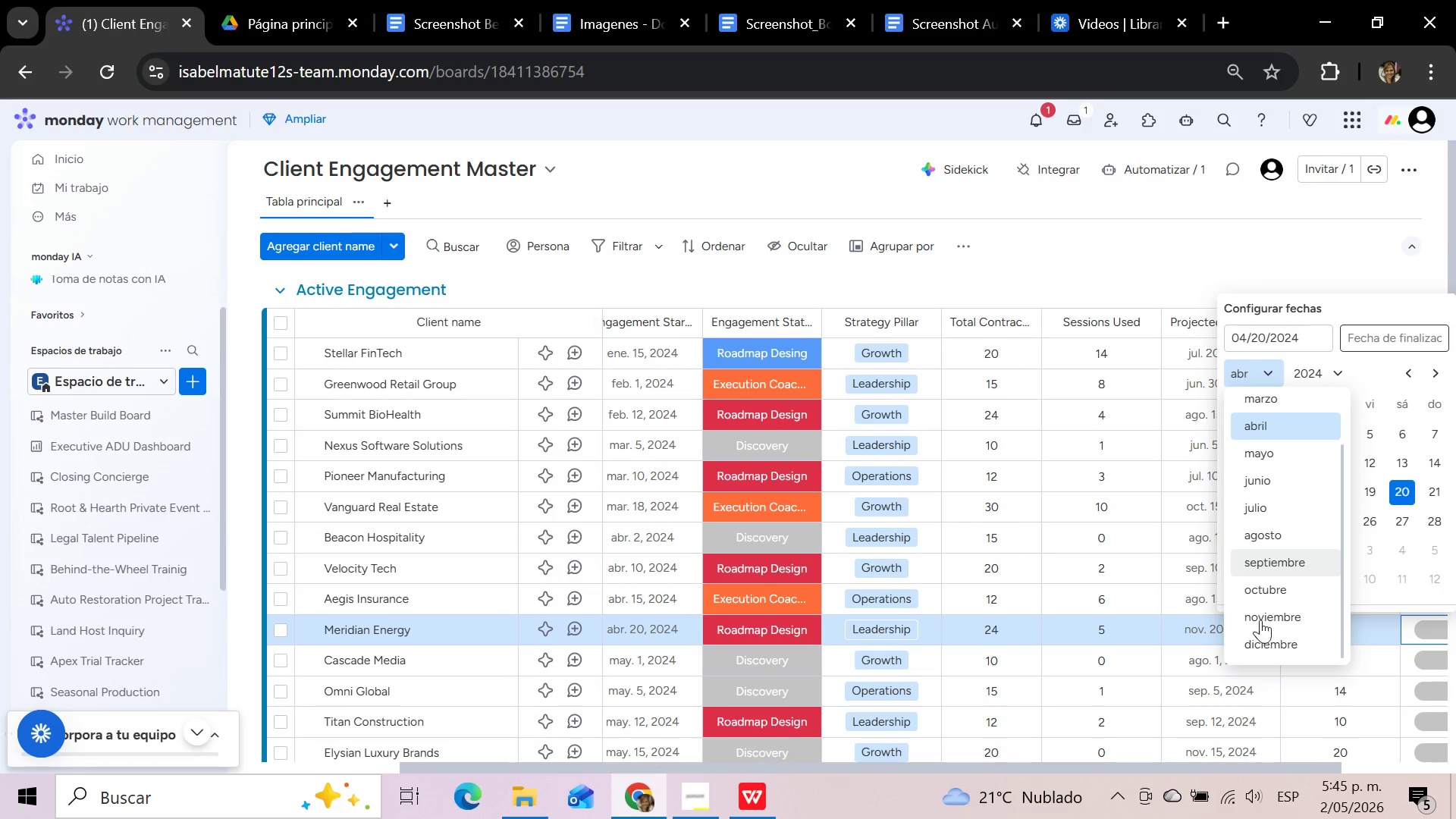 
mouse_move([1262, 600])
 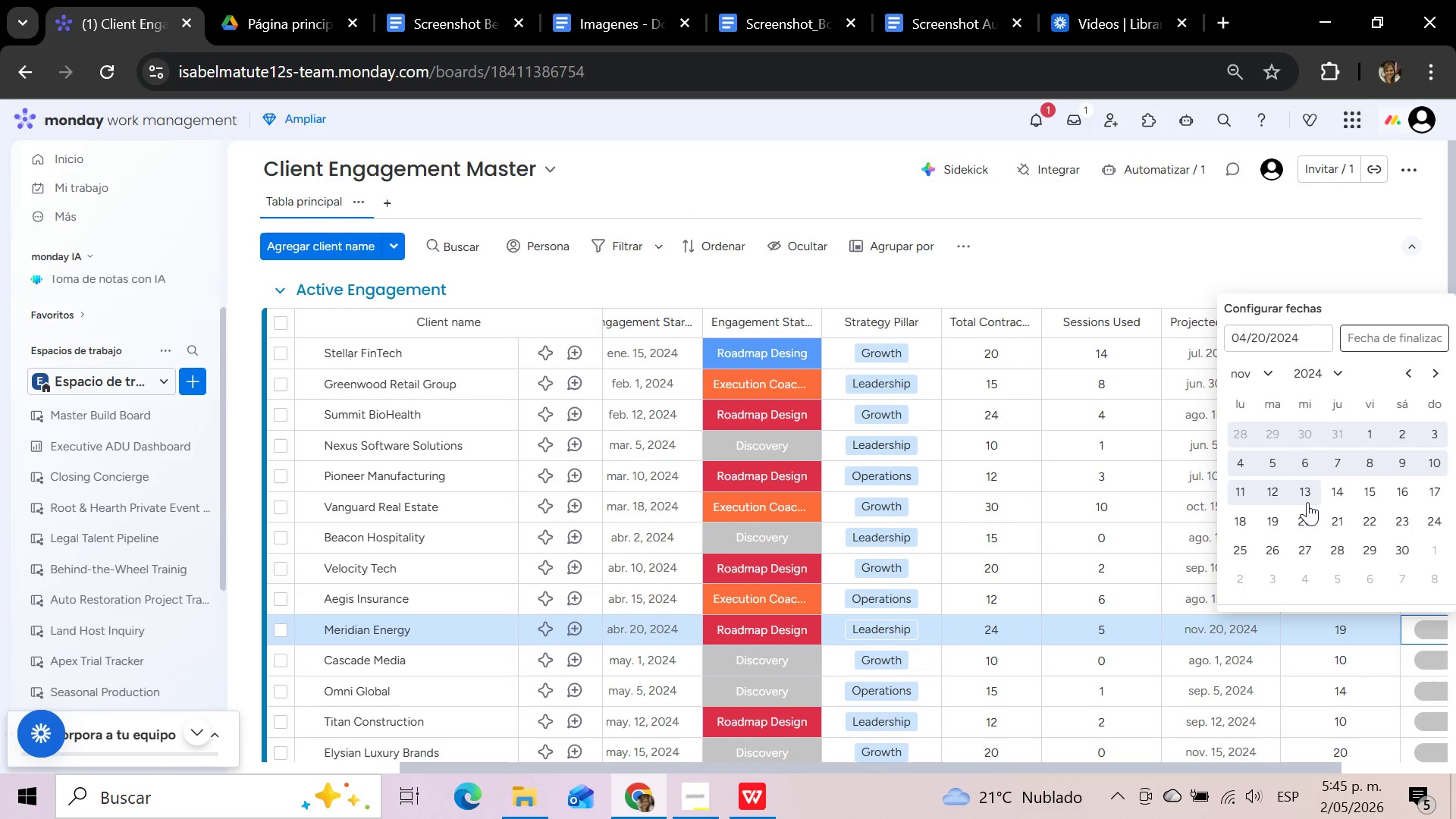 
left_click([1307, 523])
 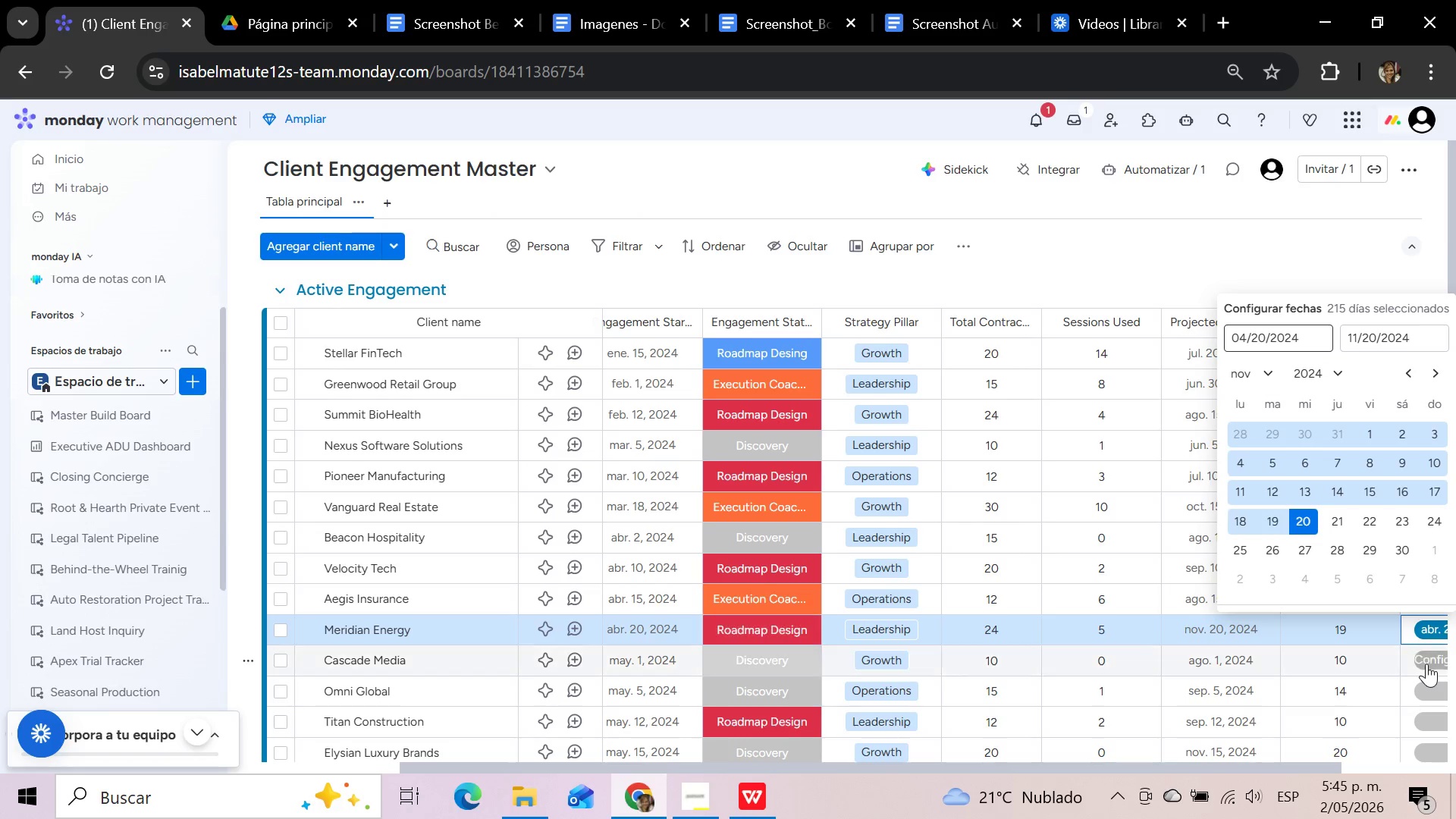 
left_click([1426, 664])
 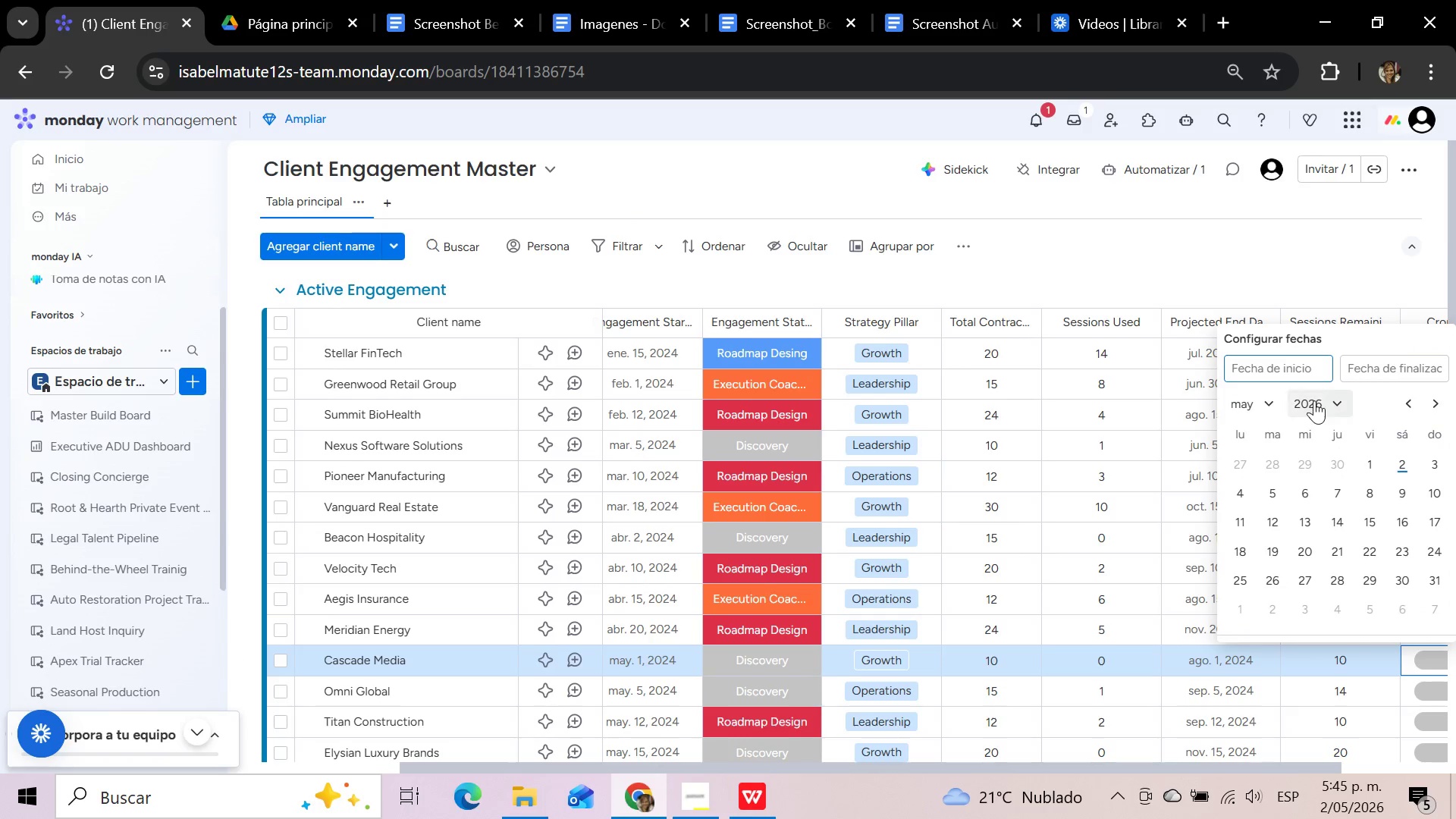 
left_click([1333, 401])
 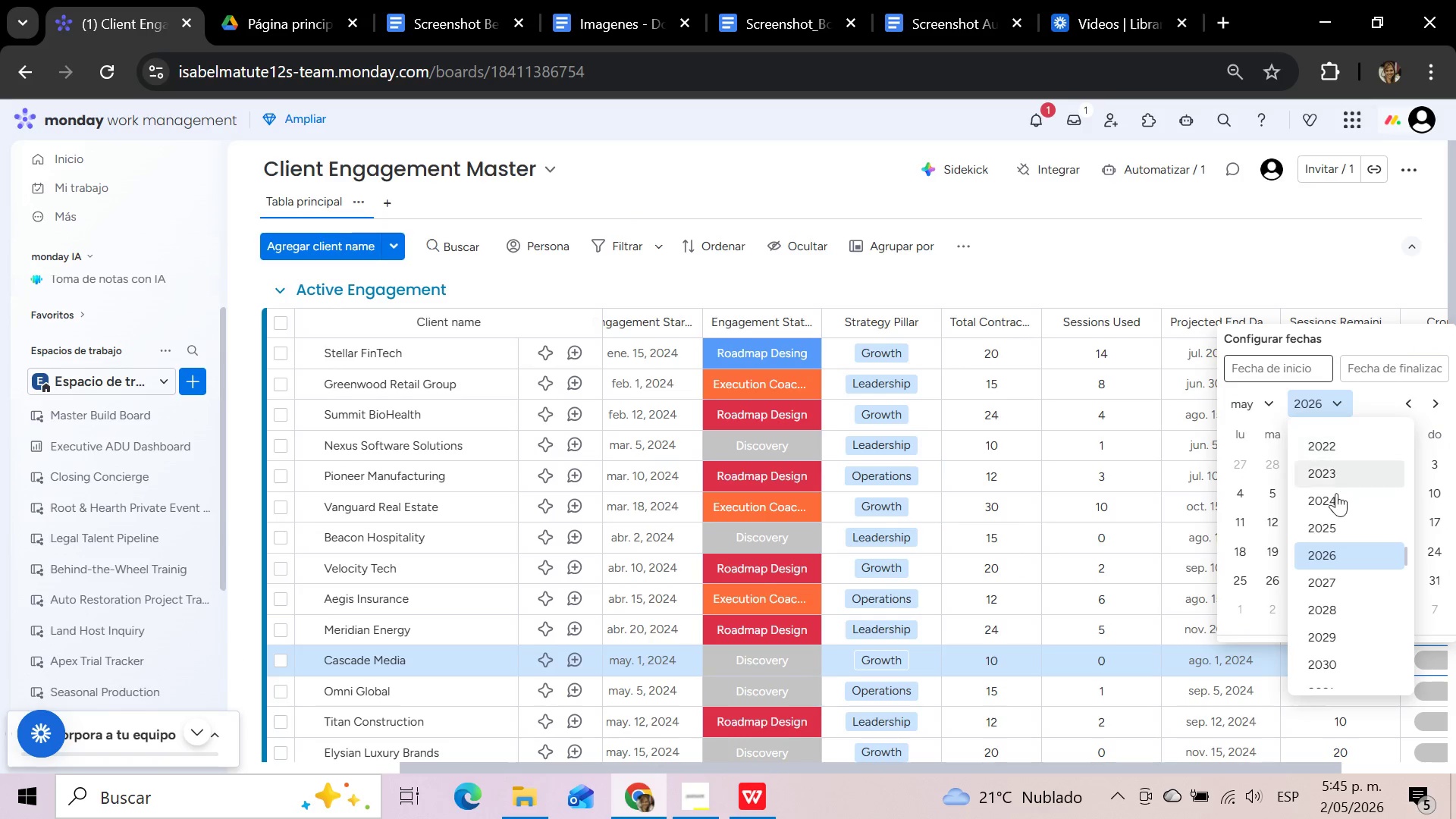 
left_click([1335, 497])
 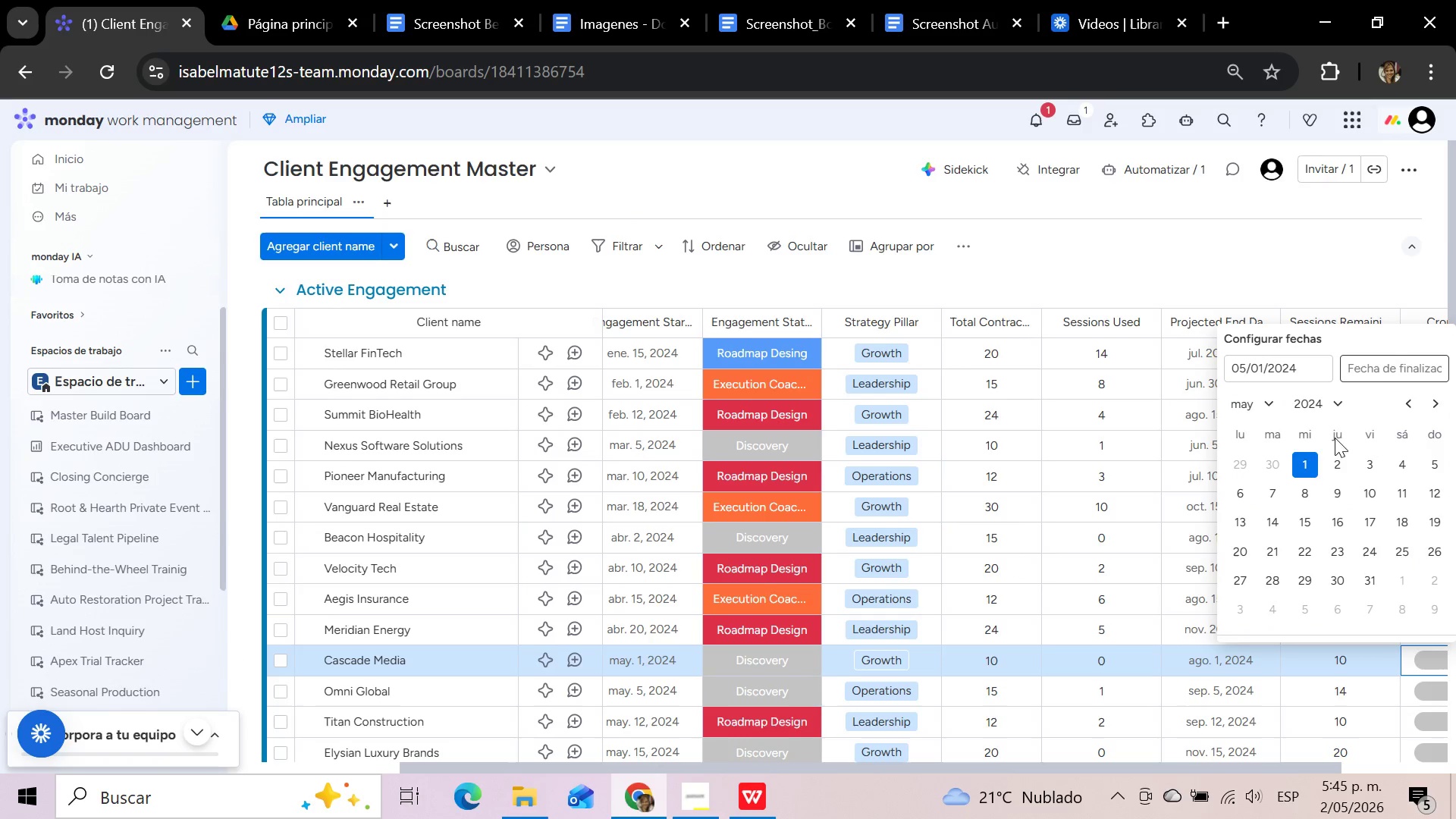 
left_click([1385, 372])
 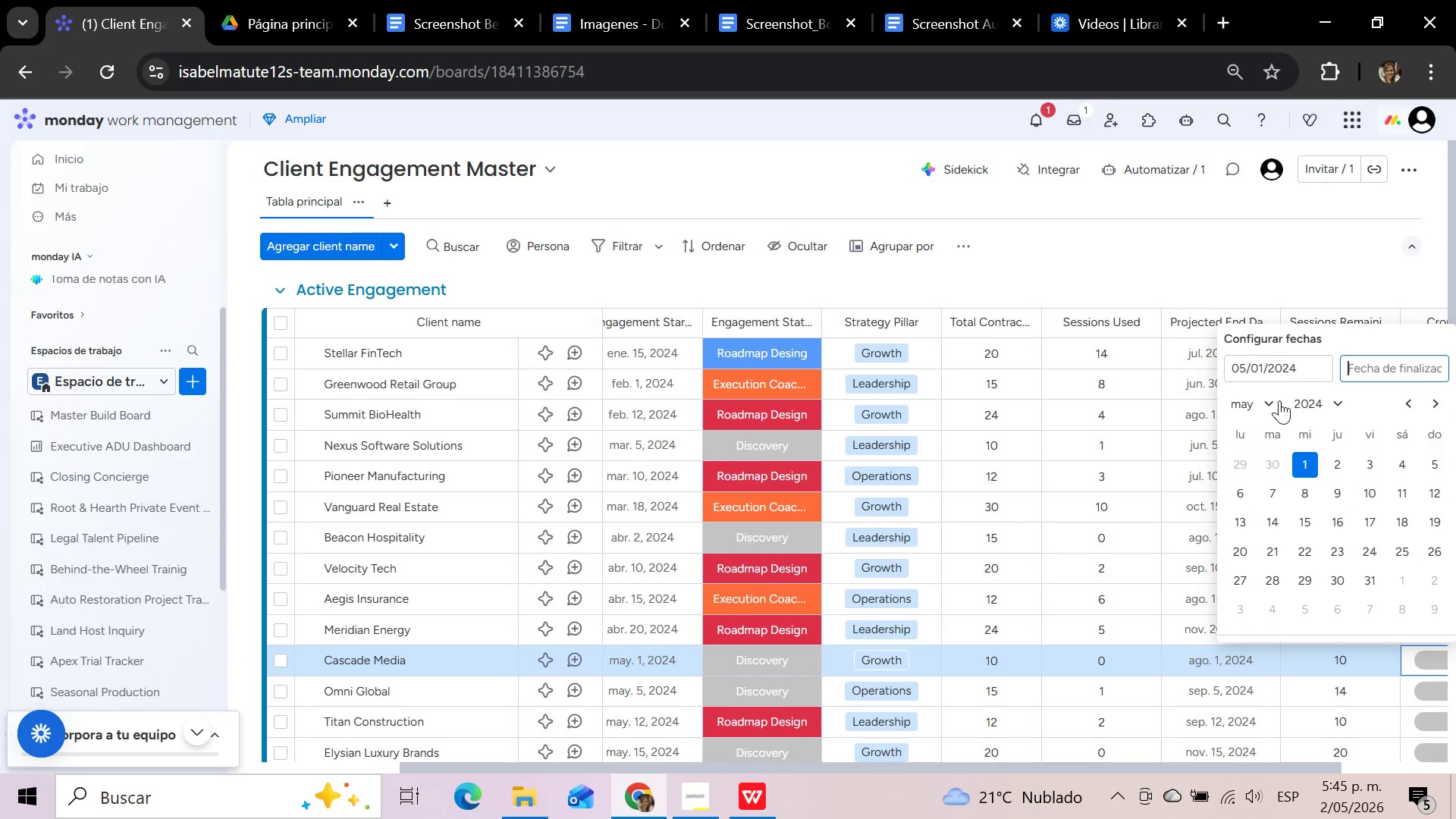 
left_click([1274, 403])
 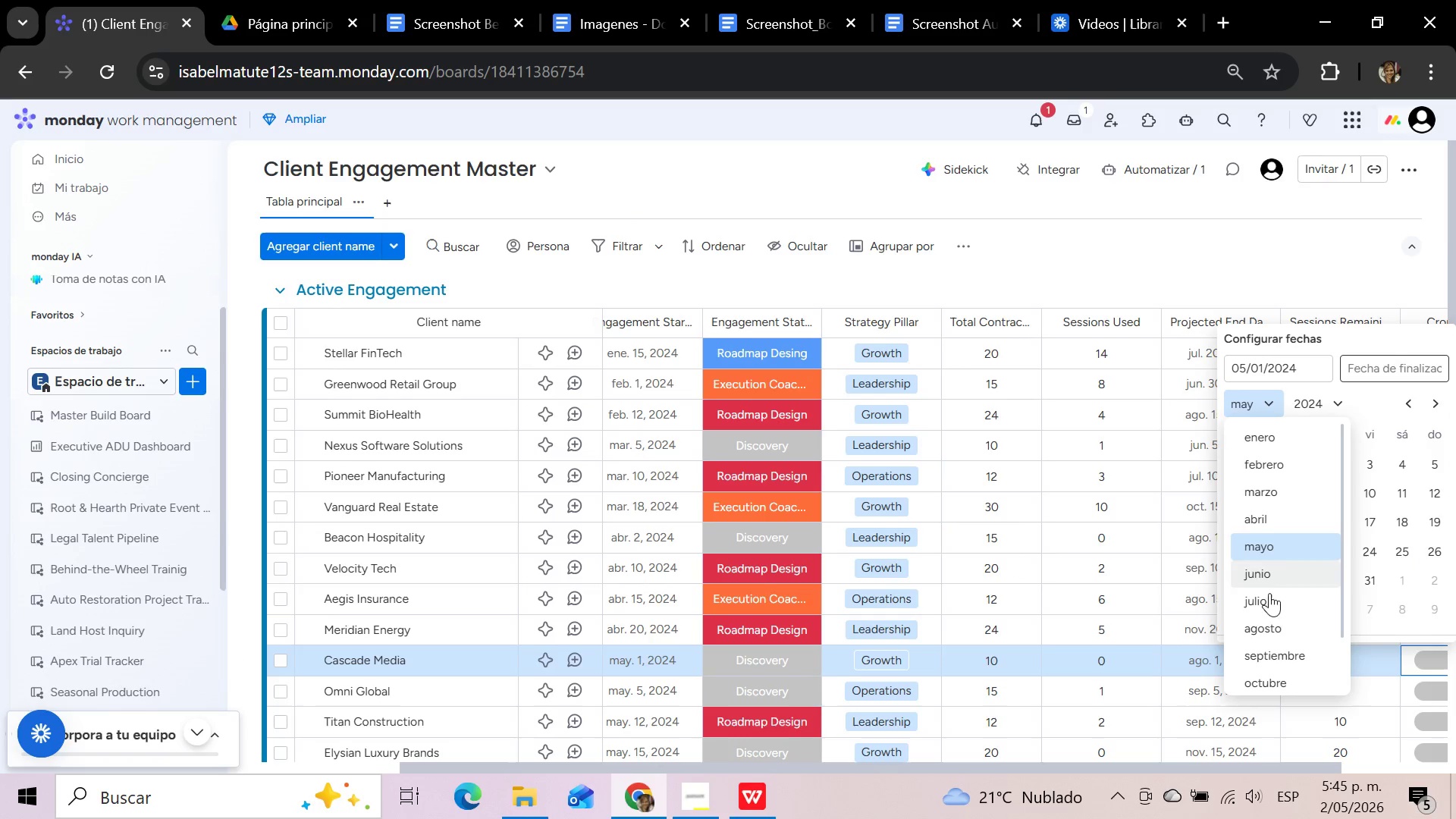 
left_click([1269, 627])
 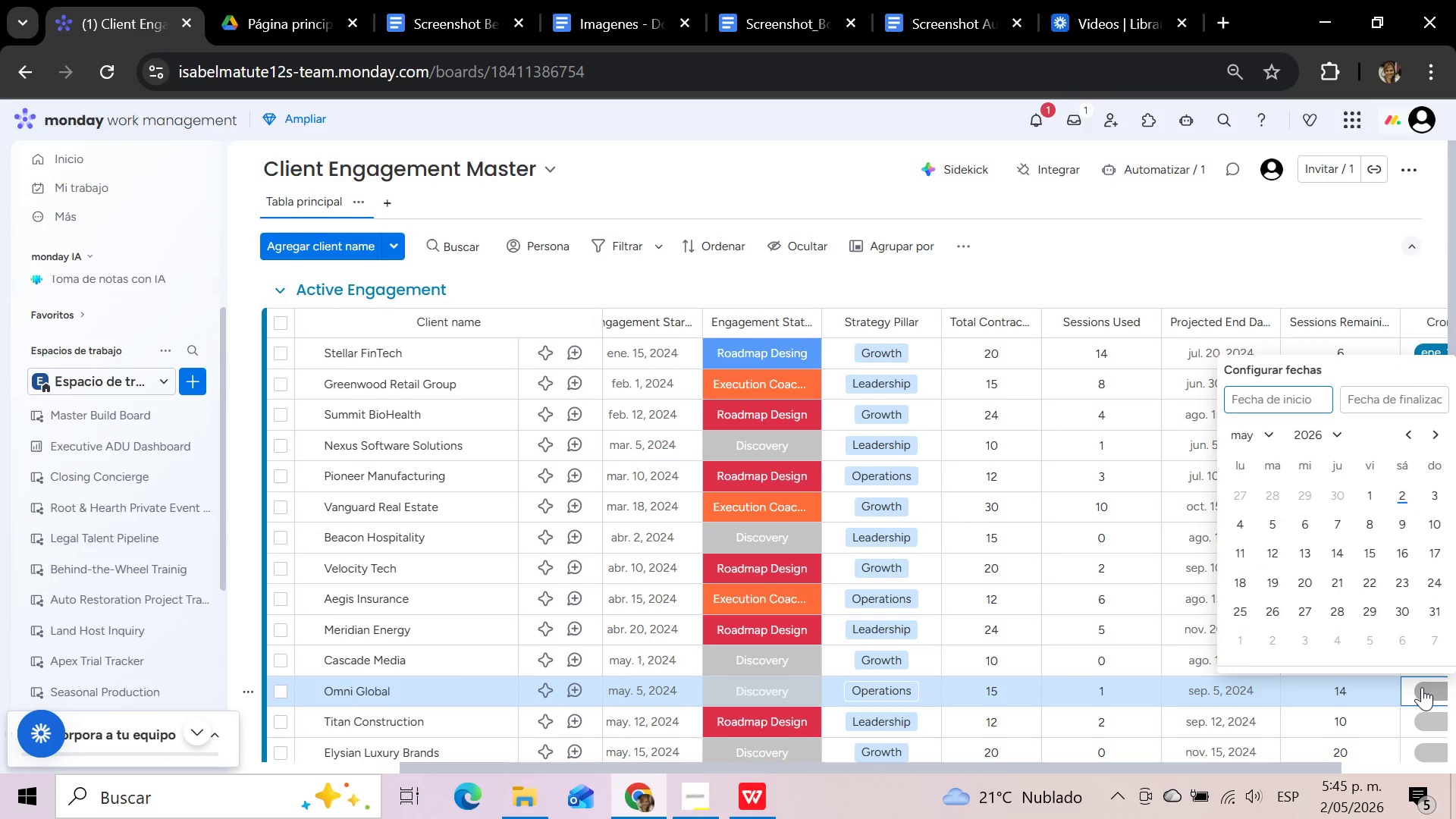 
wait(9.23)
 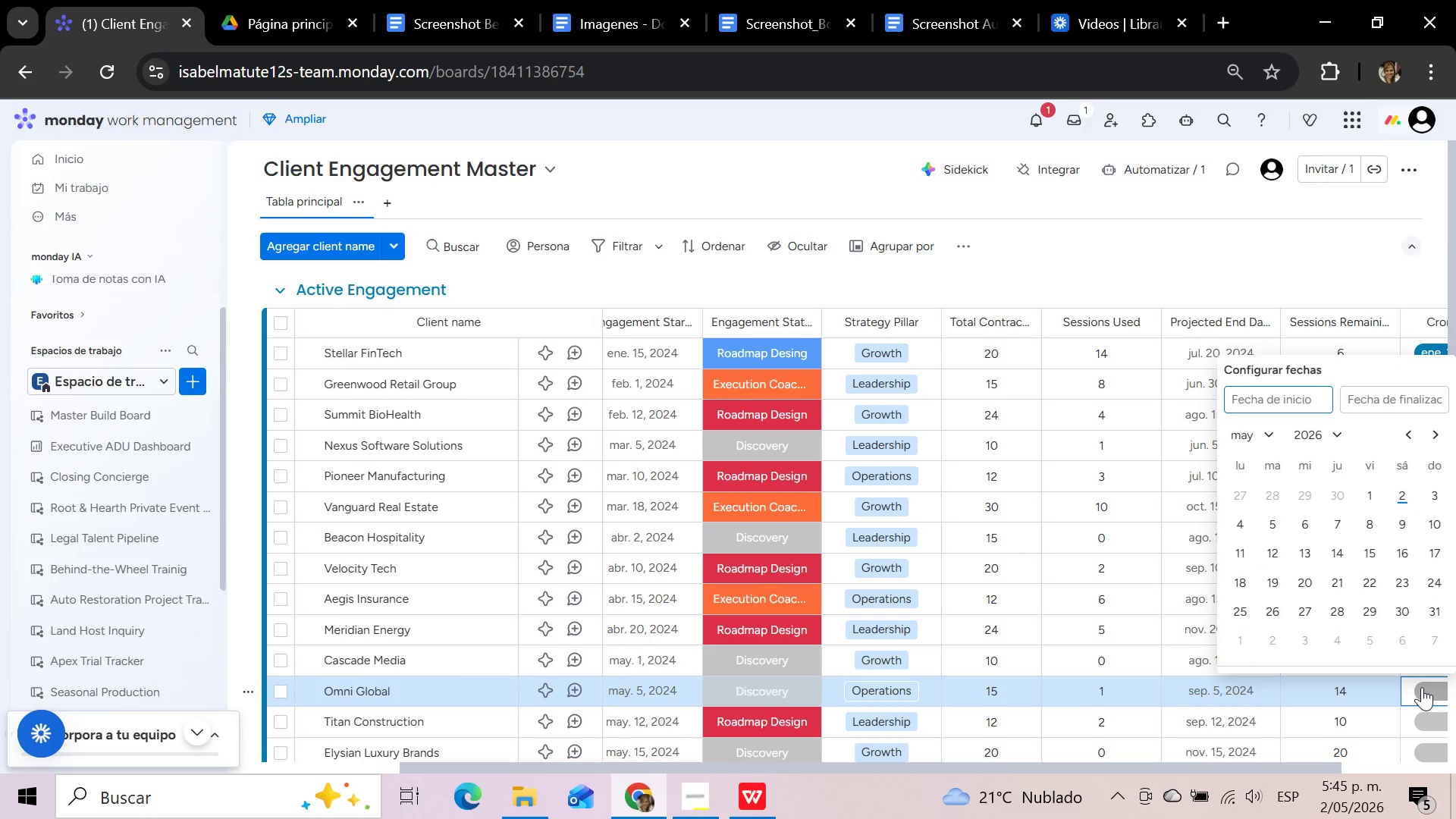 
left_click([1344, 434])
 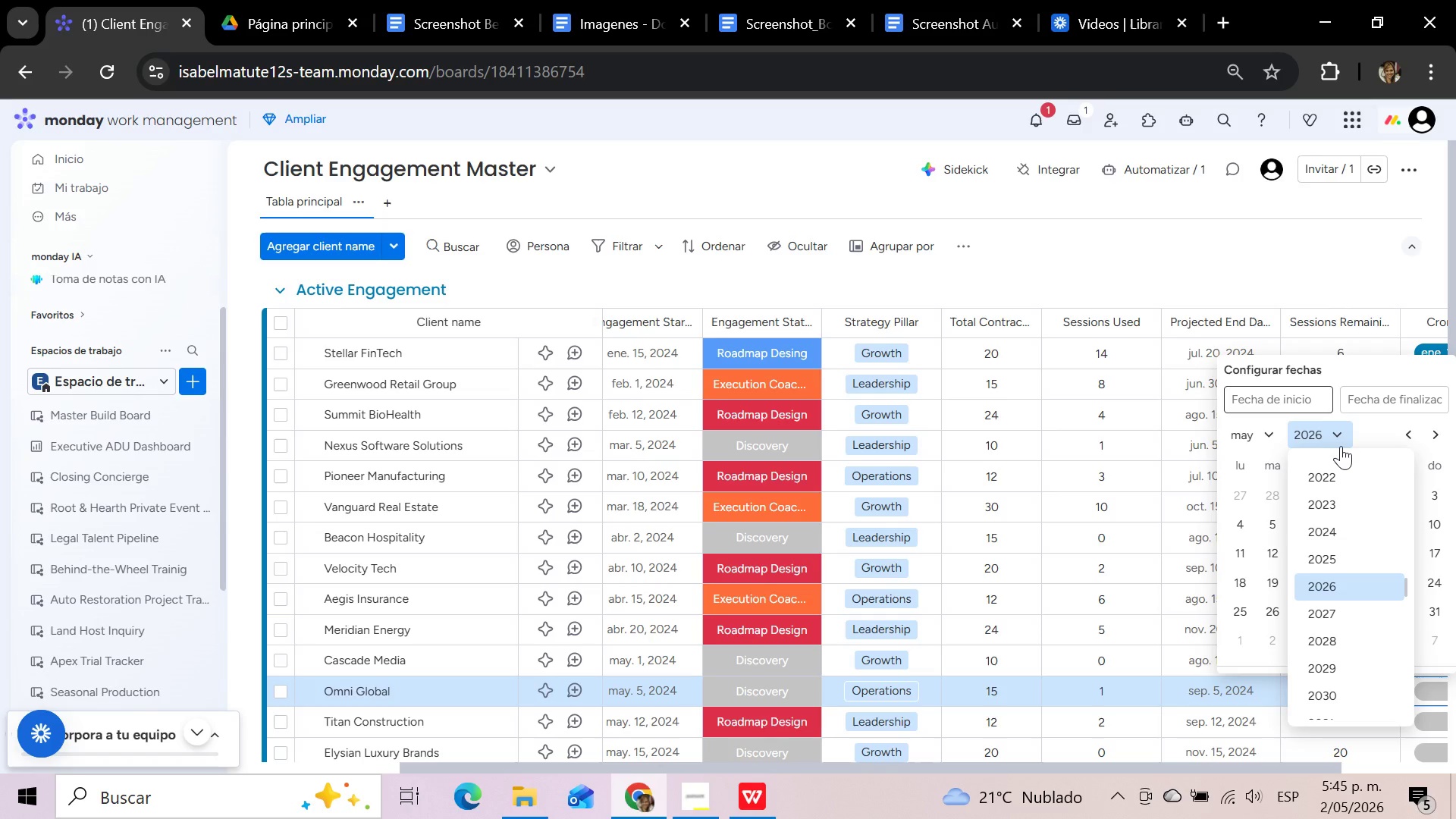 
left_click([1331, 528])
 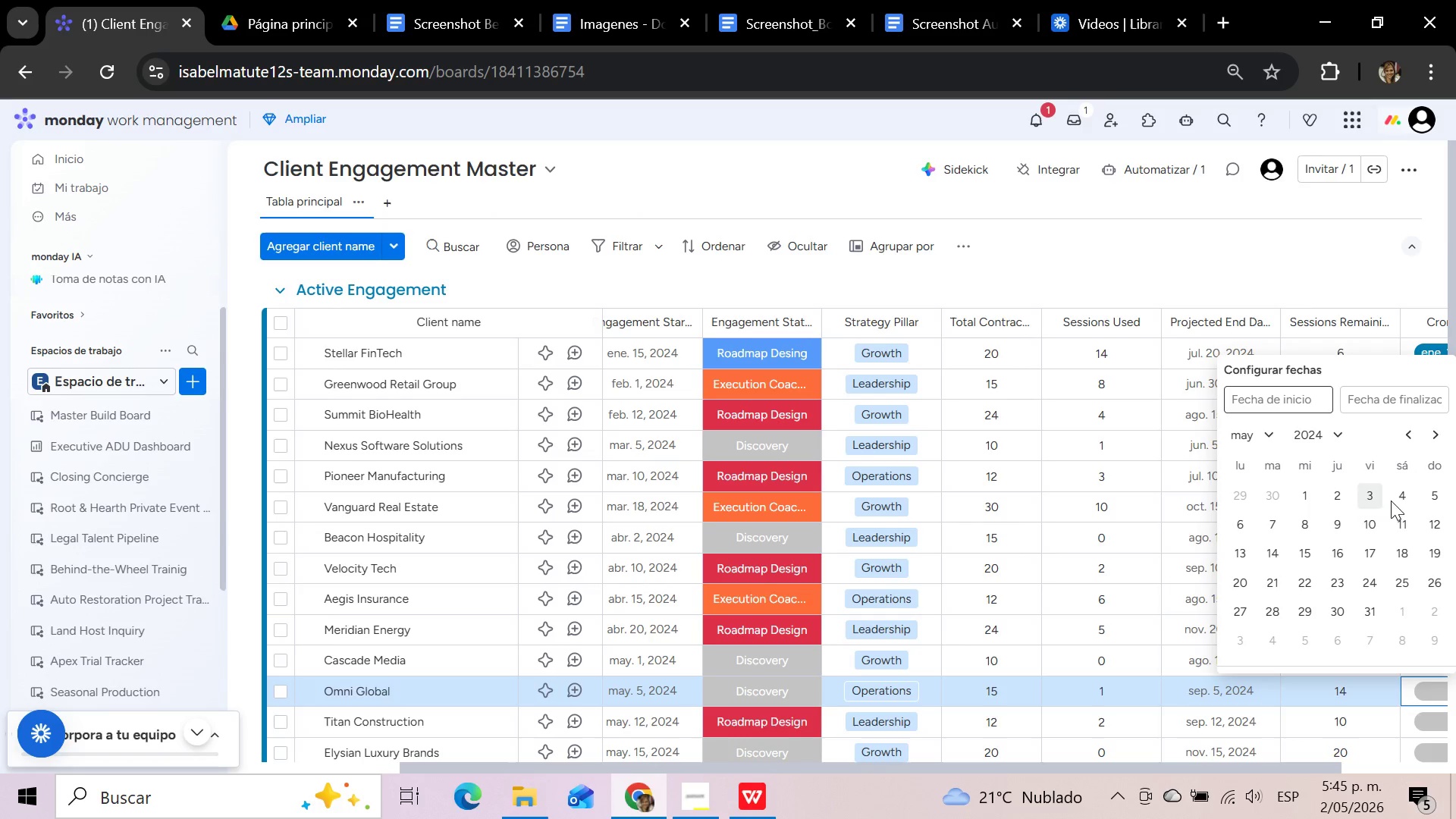 
left_click([1439, 494])
 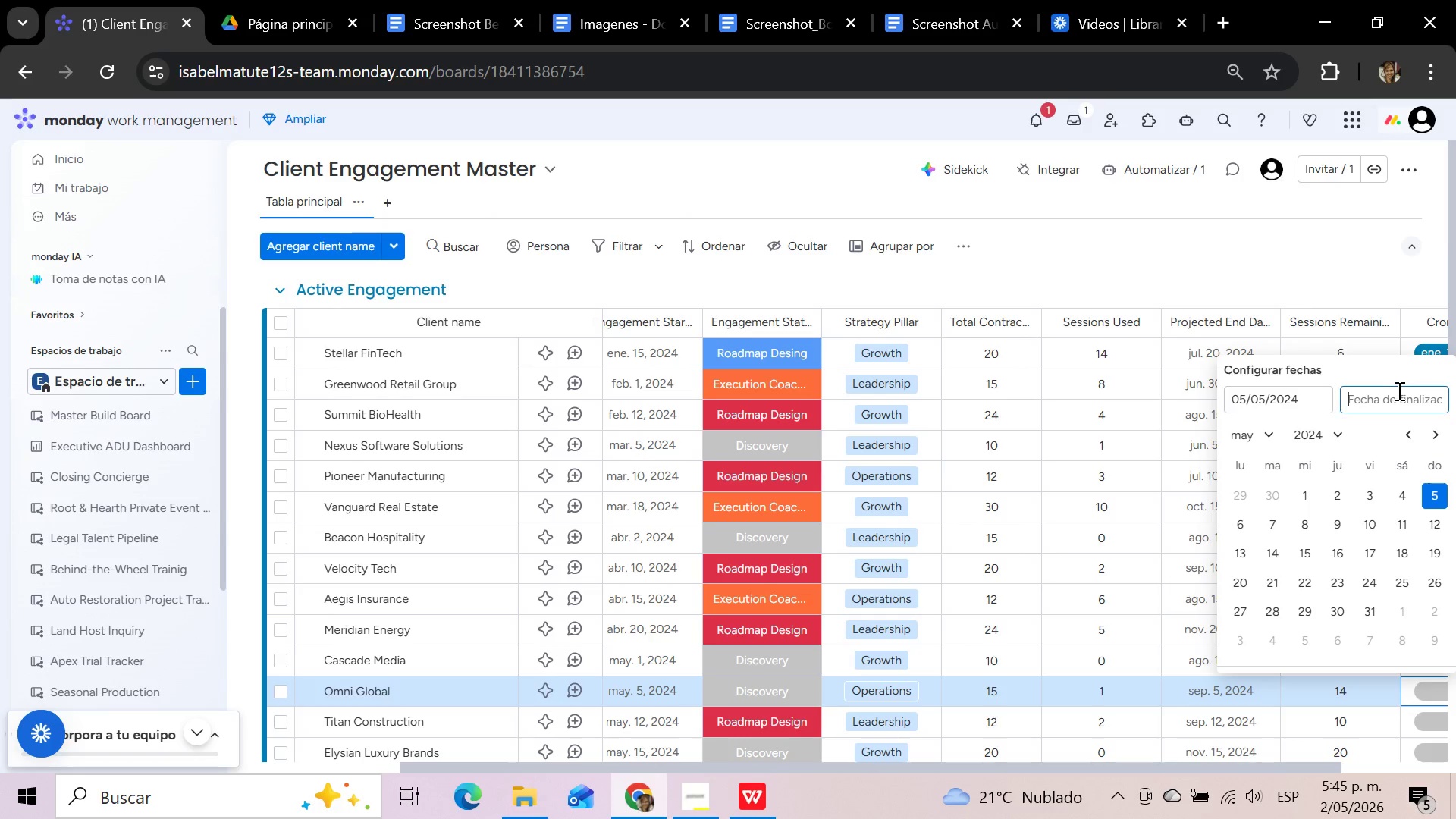 
left_click([1284, 428])
 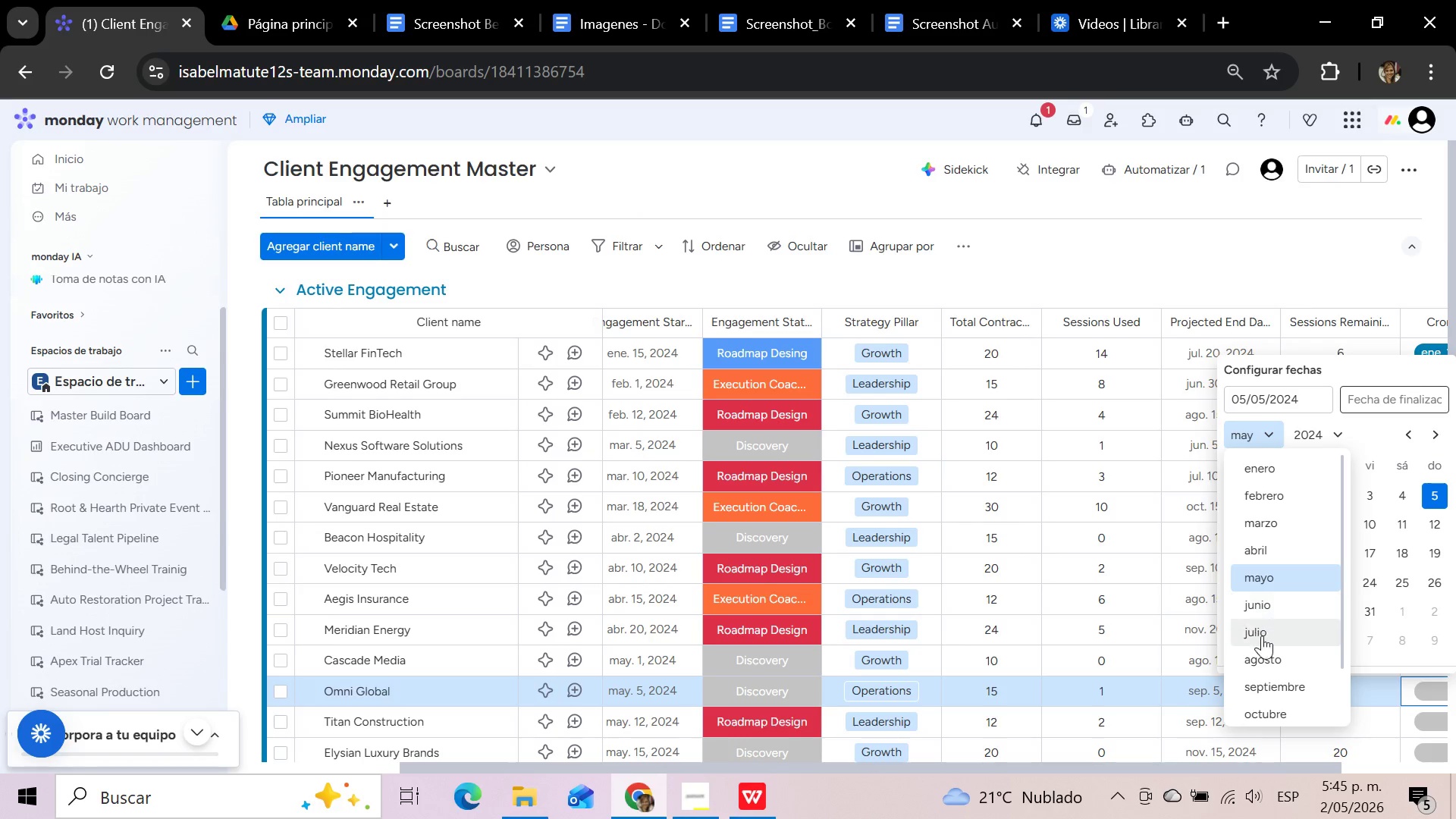 
left_click([1262, 683])
 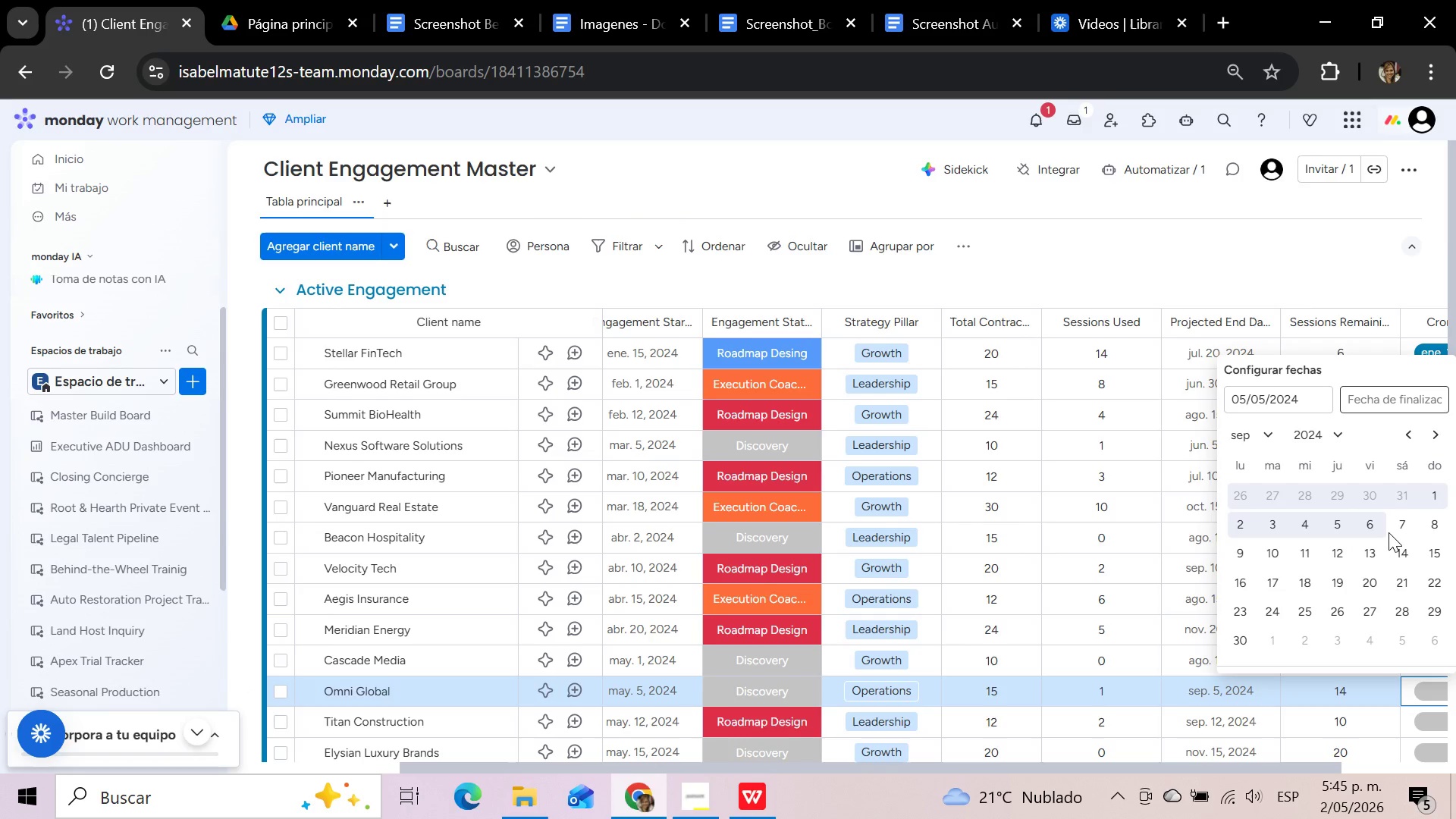 
left_click([1338, 524])
 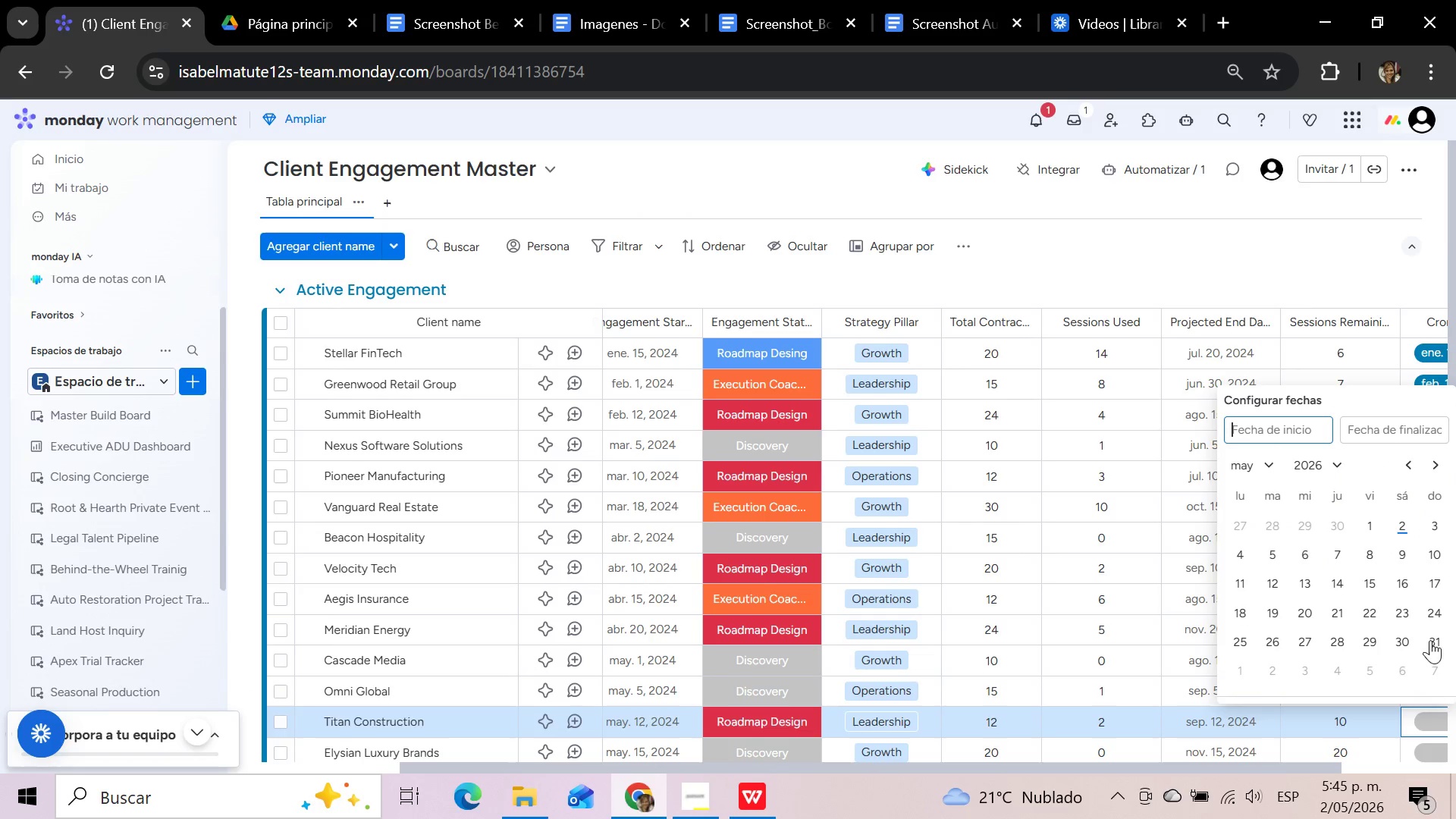 
left_click([1343, 465])
 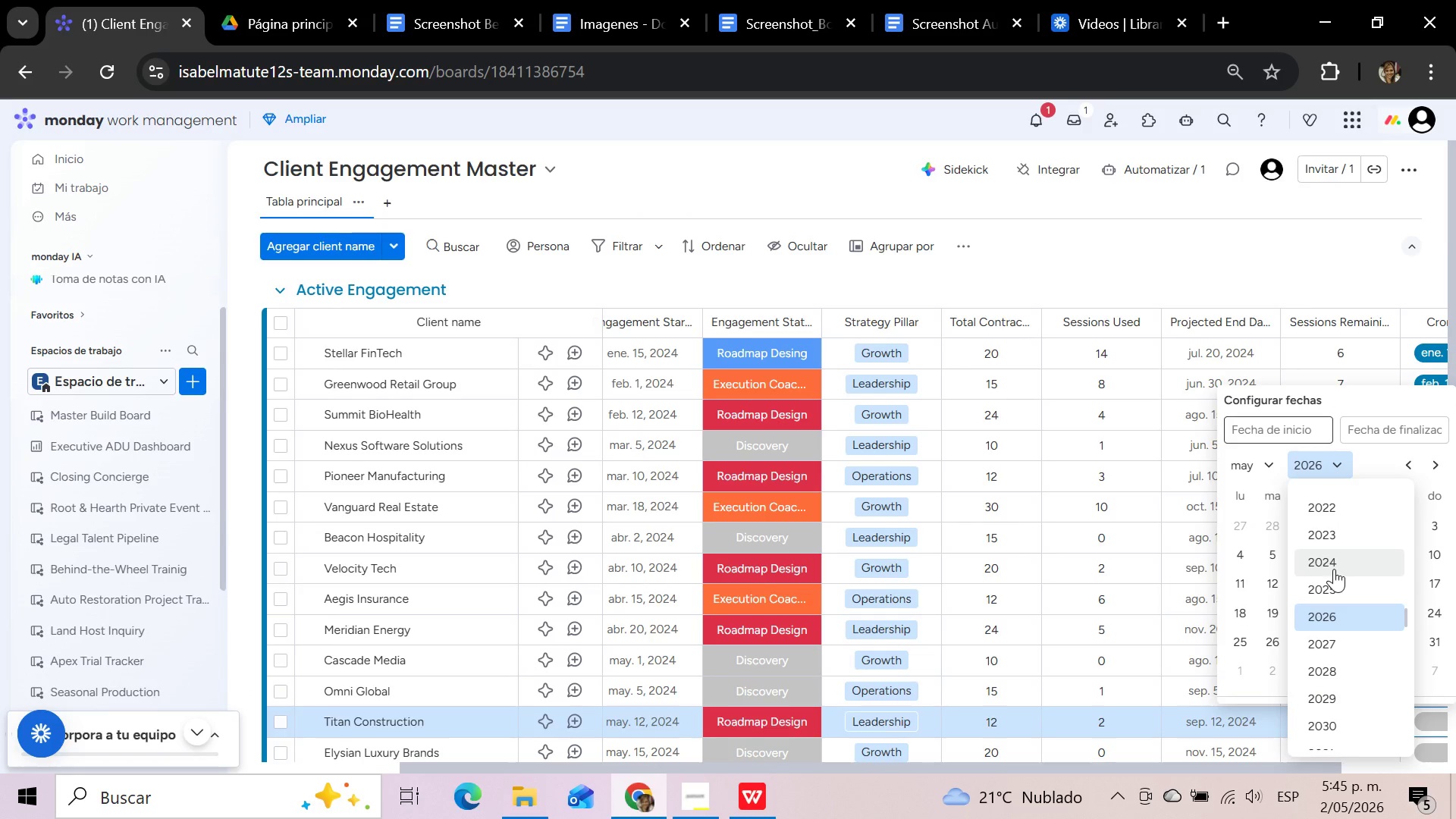 
left_click([1333, 556])
 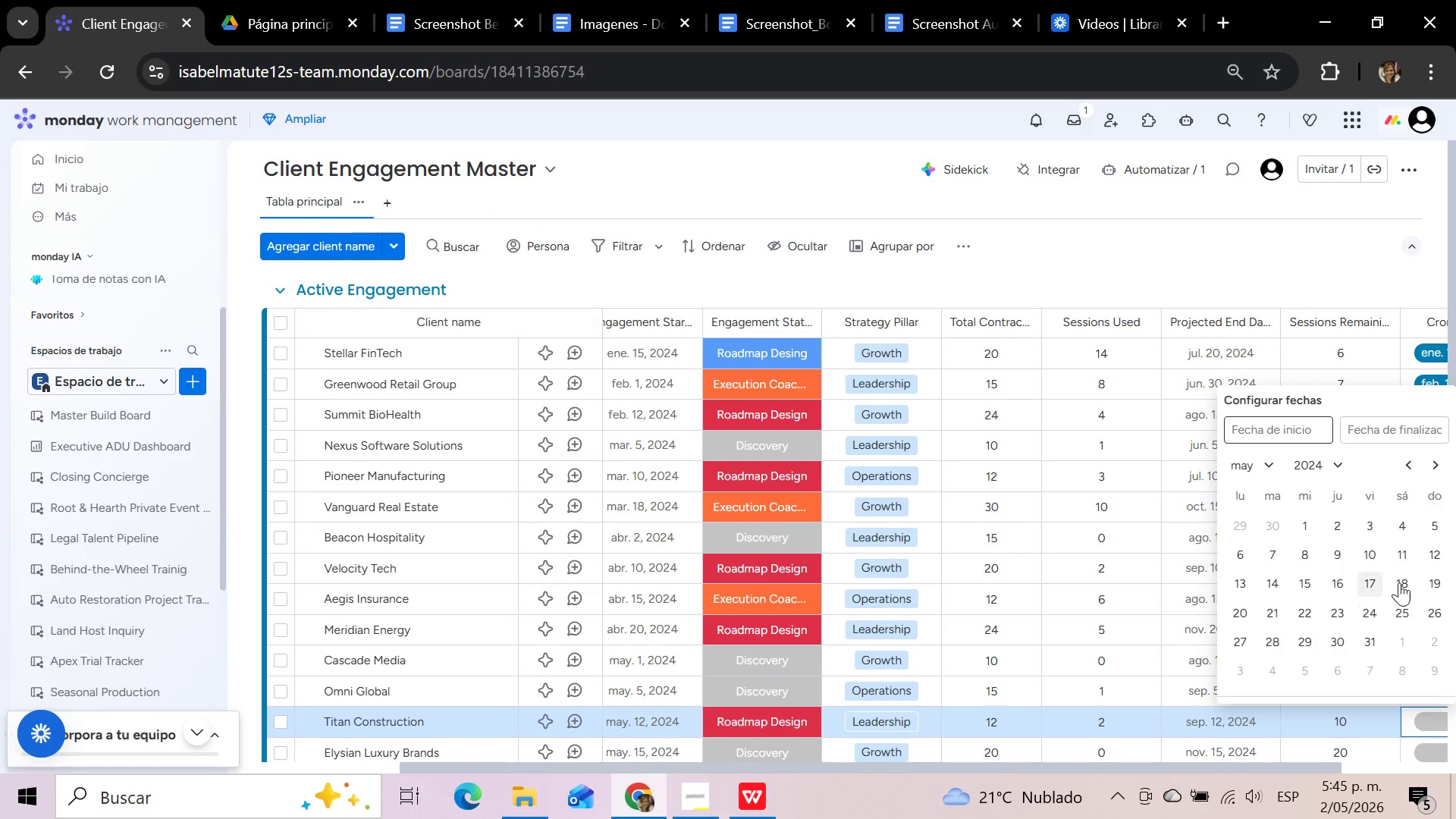 
left_click([1435, 553])
 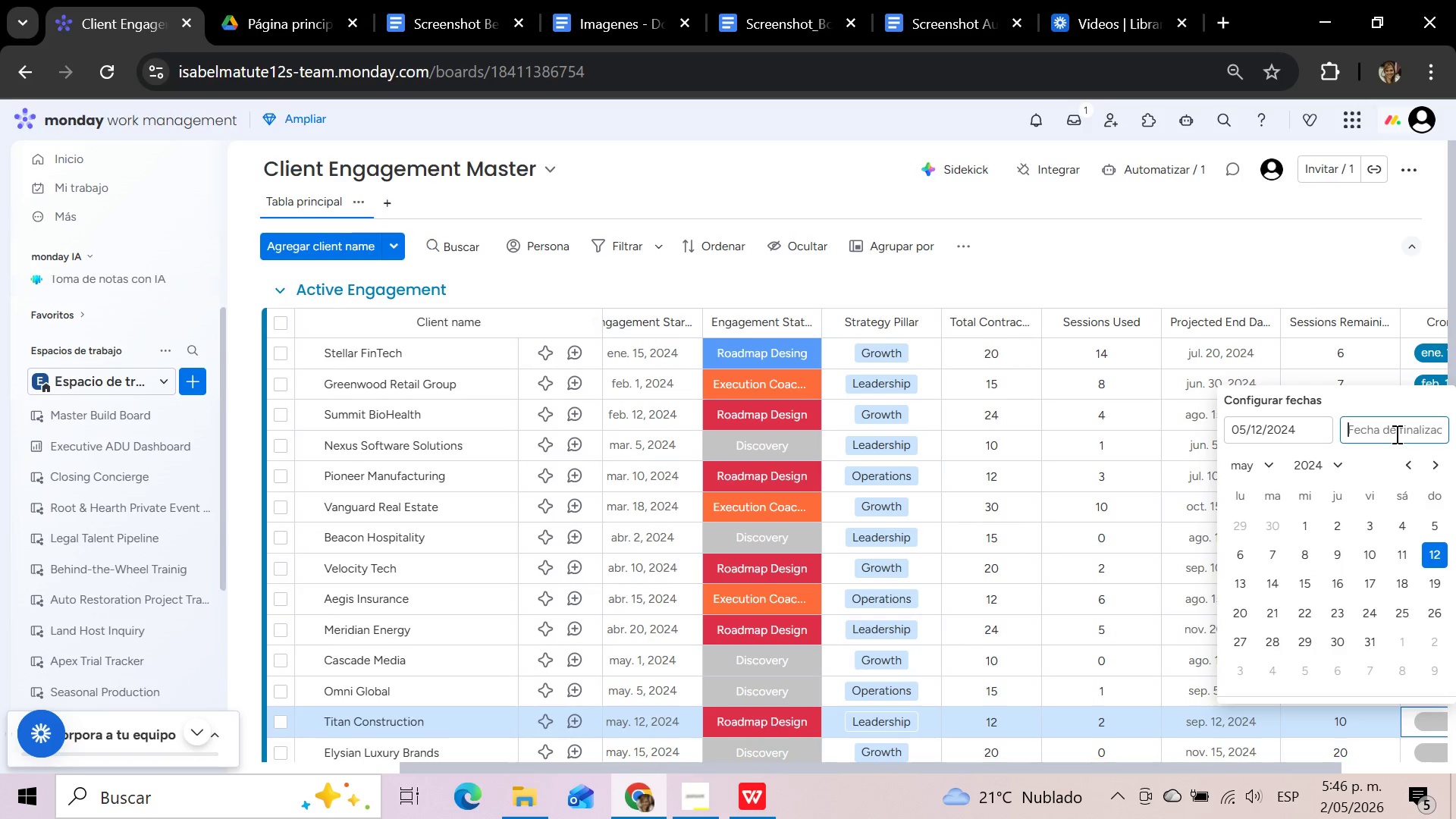 
left_click([1274, 466])
 